 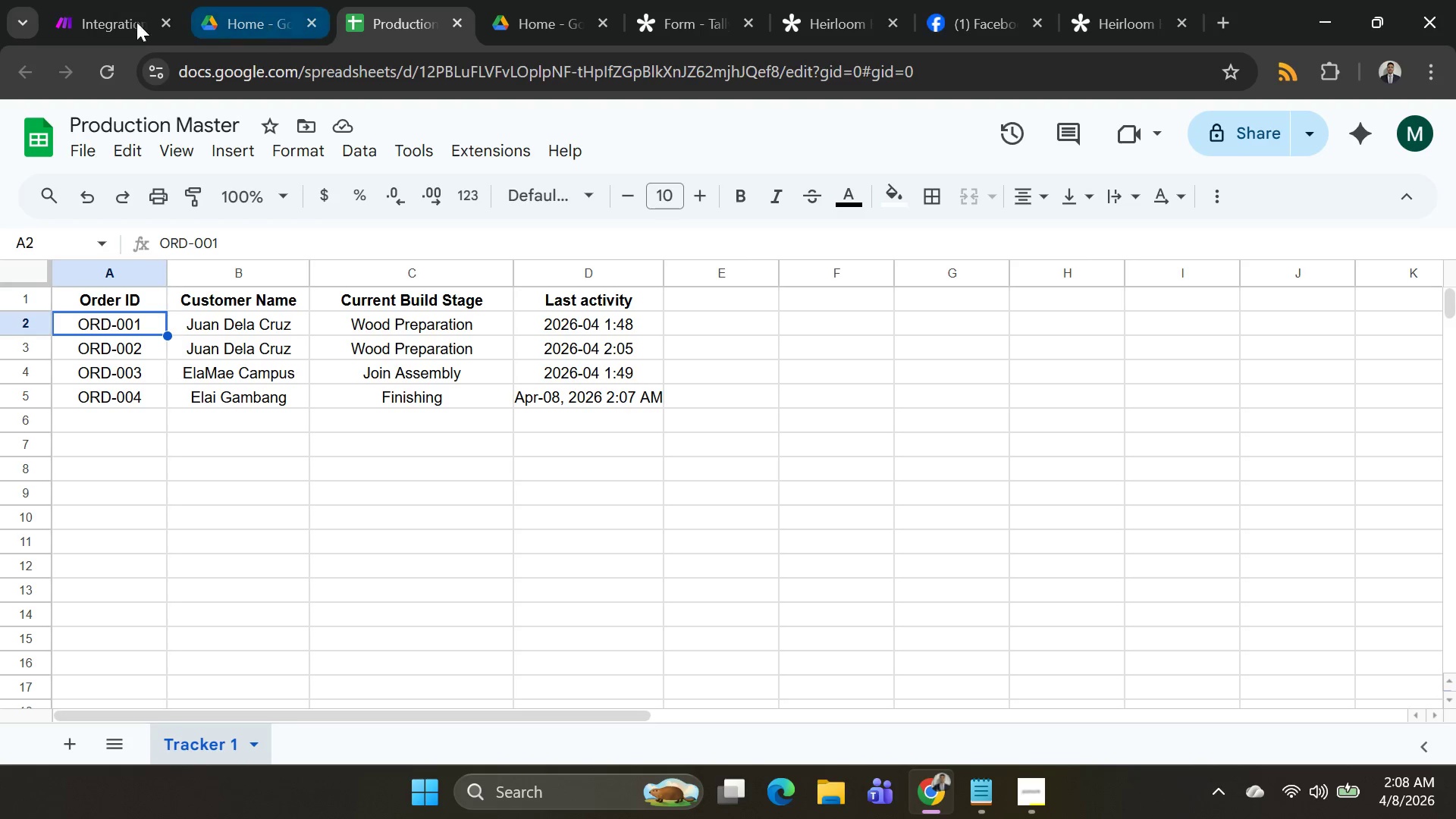 
left_click([836, 33])
 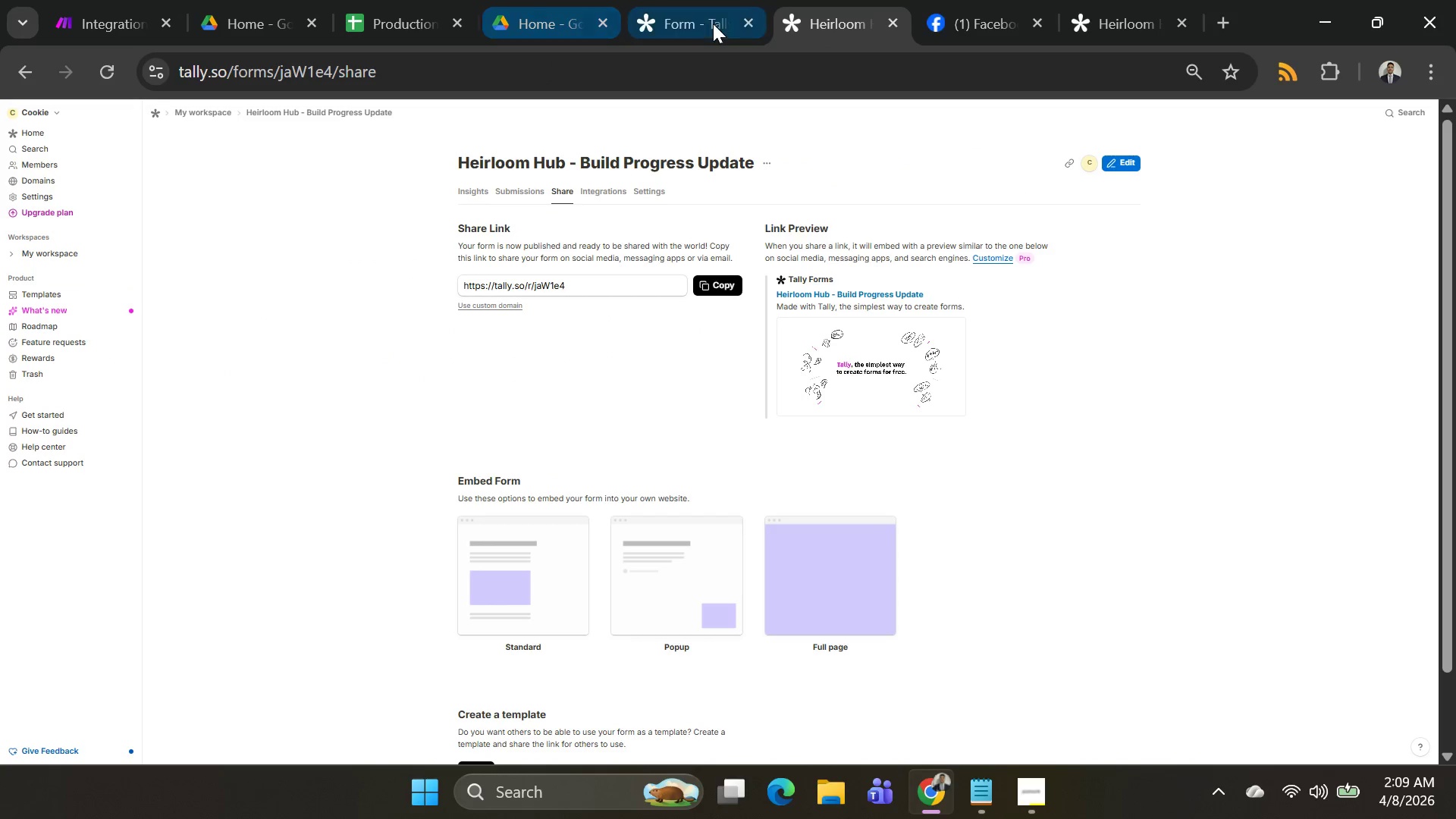 
left_click([706, 24])
 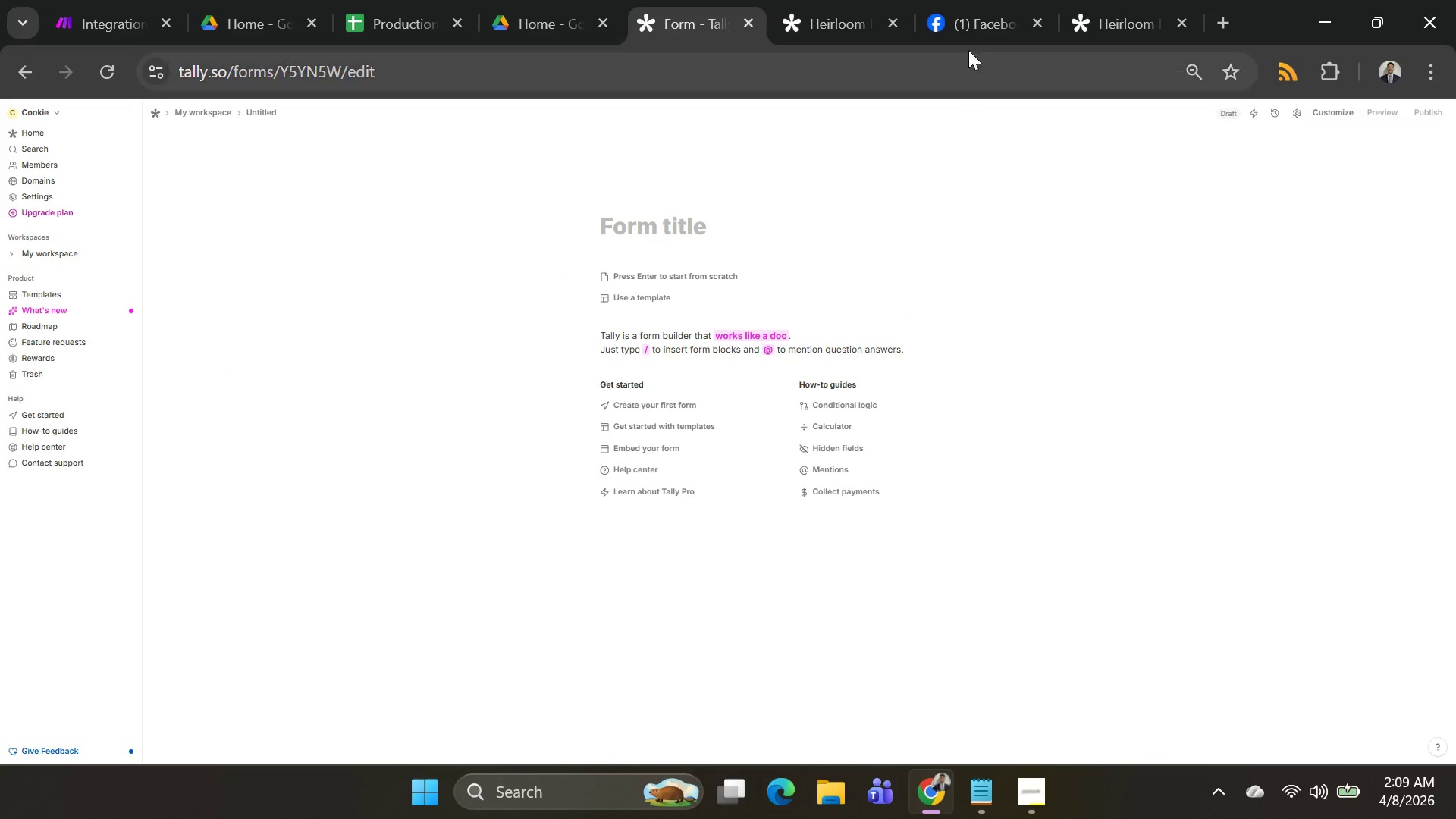 
left_click([981, 9])
 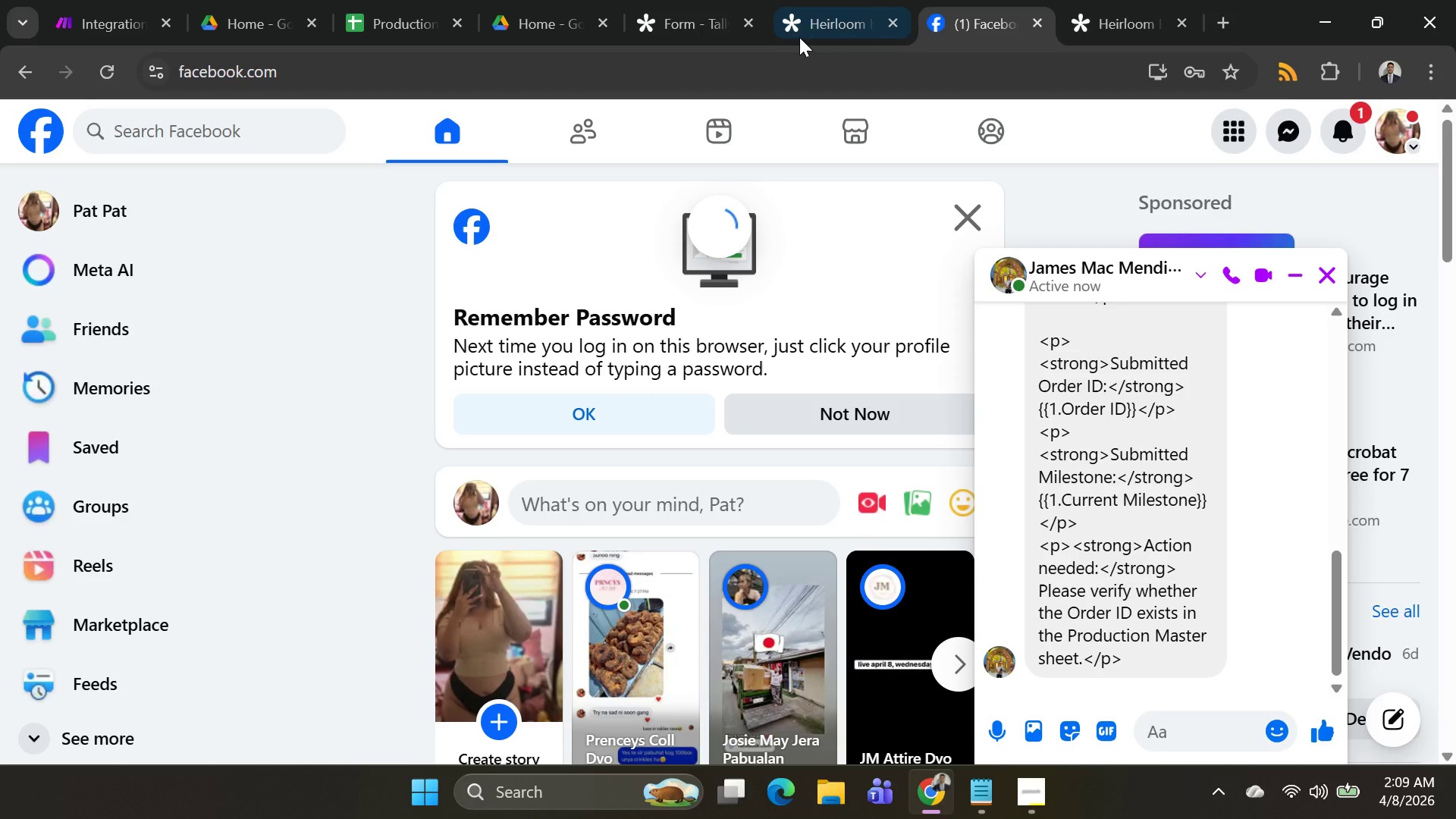 
left_click([806, 20])
 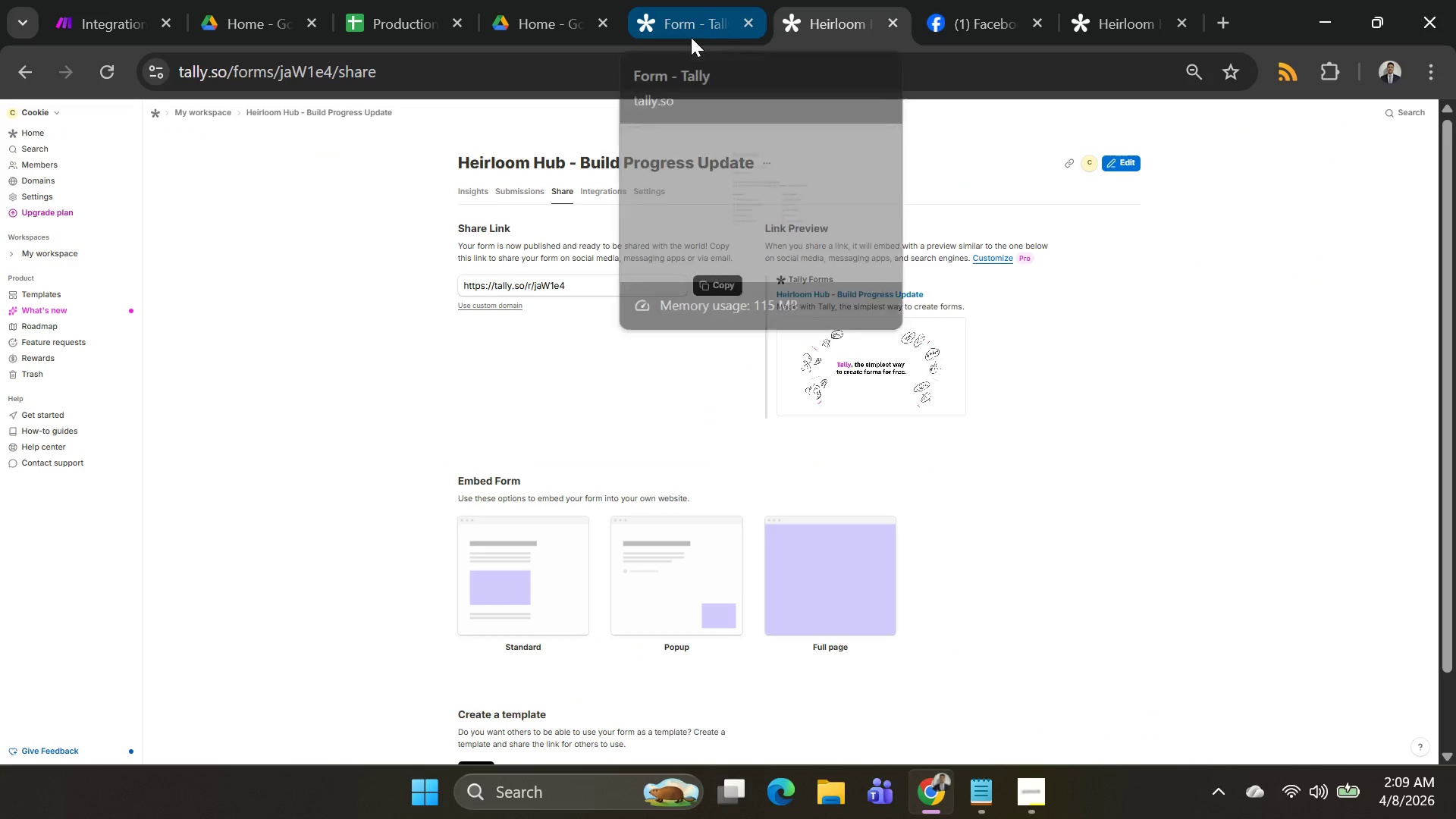 
left_click([691, 26])
 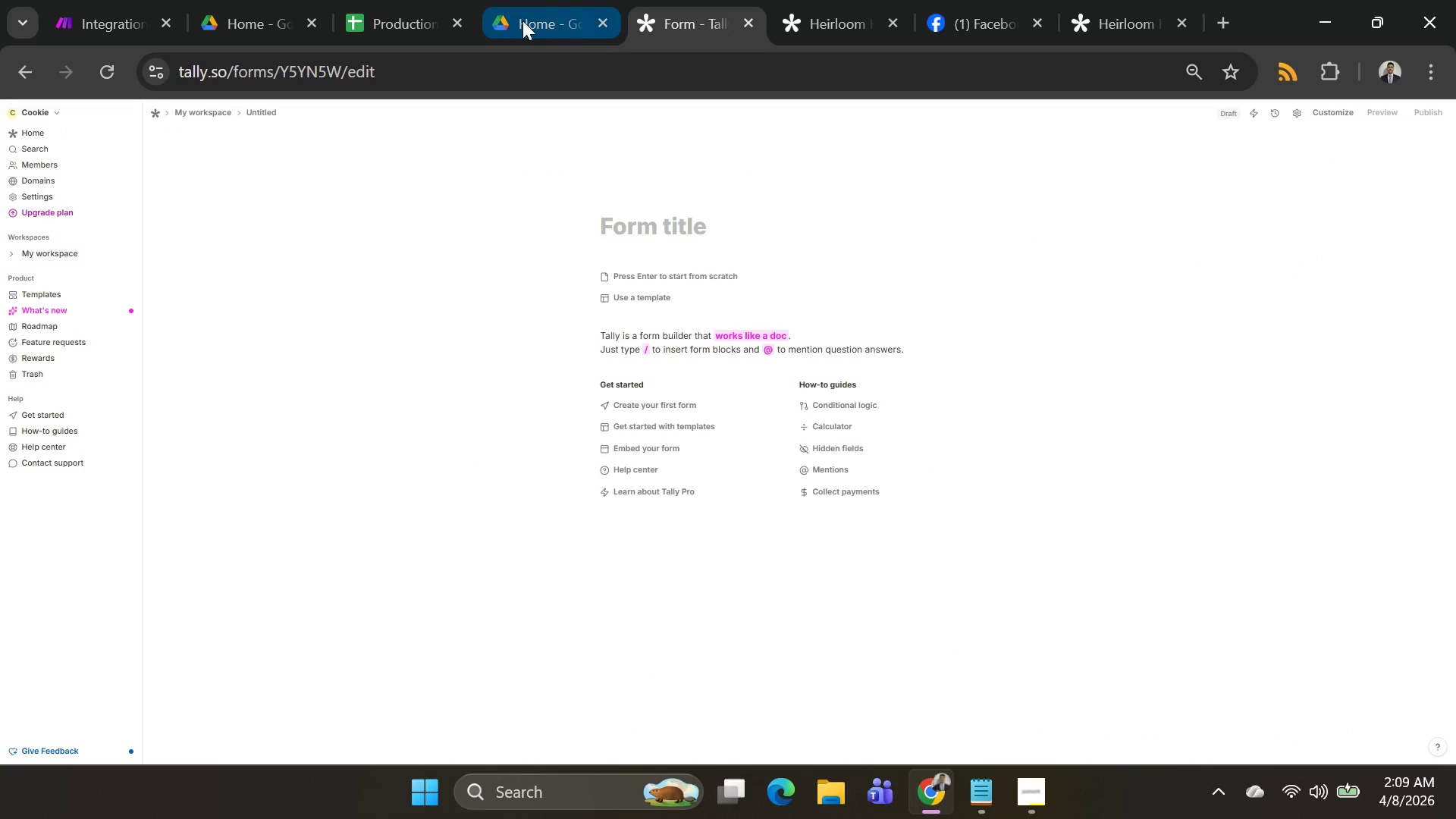 
left_click([522, 20])
 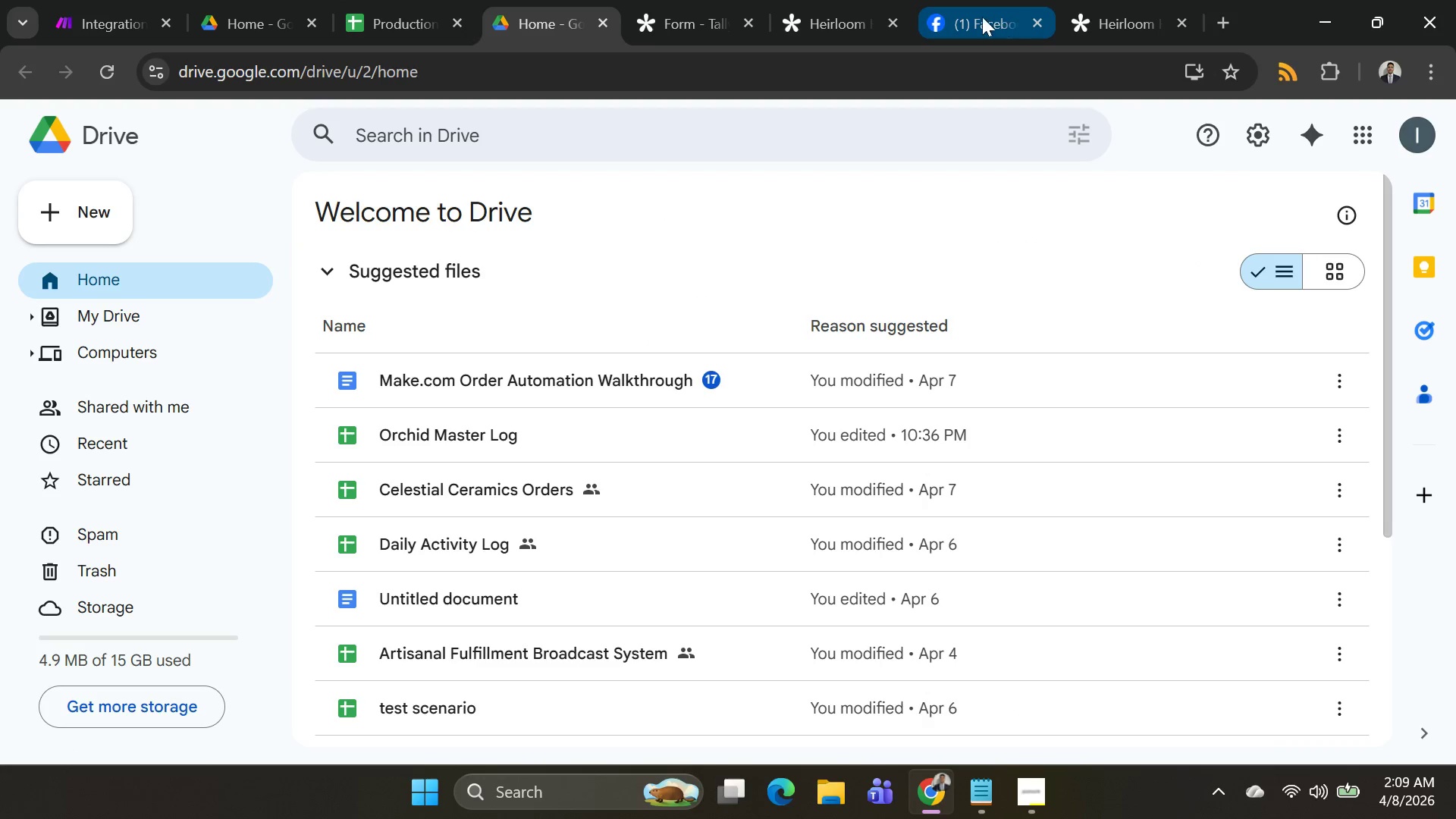 
left_click([1099, 18])
 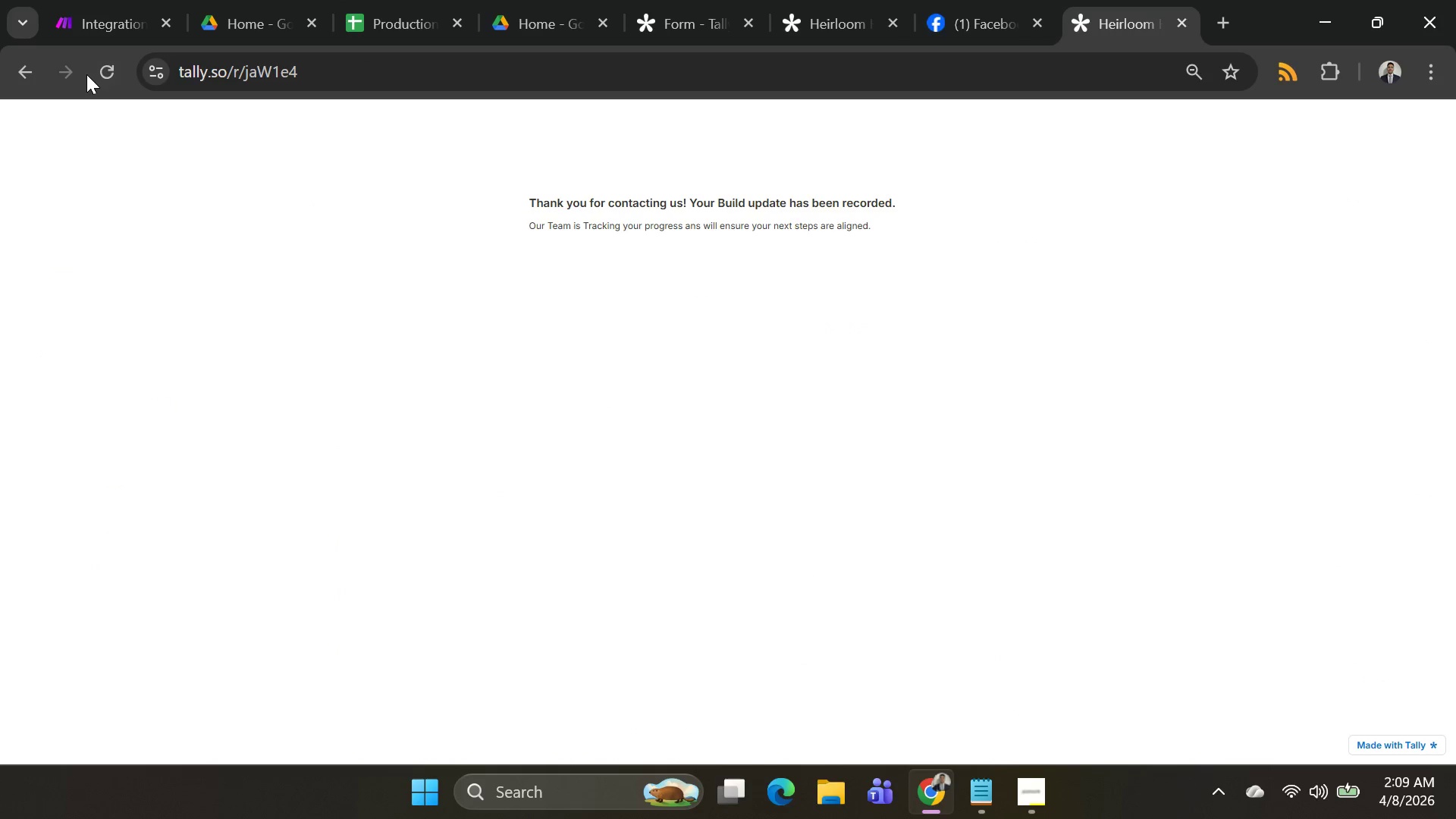 
left_click([101, 73])
 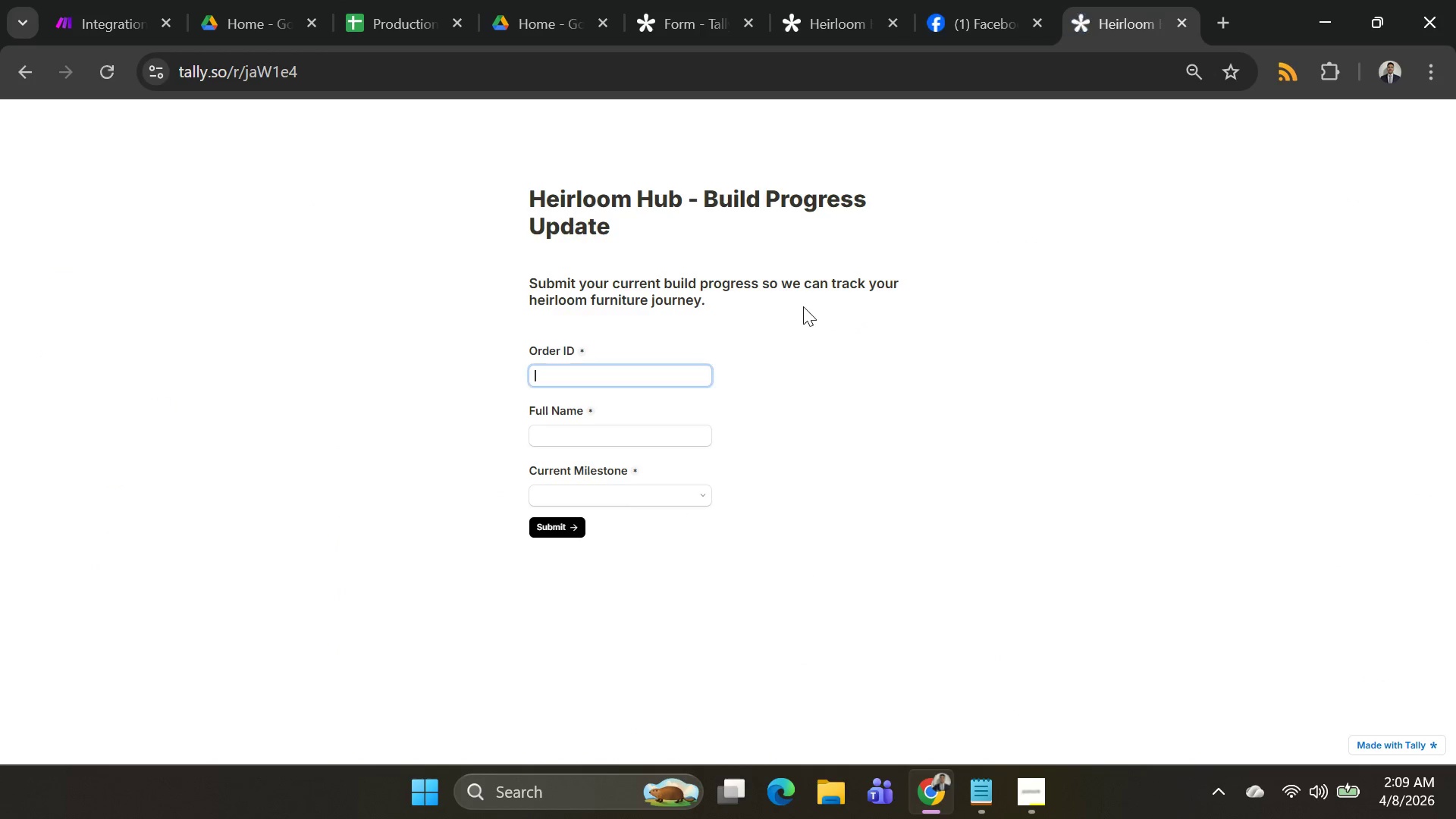 
left_click([663, 385])
 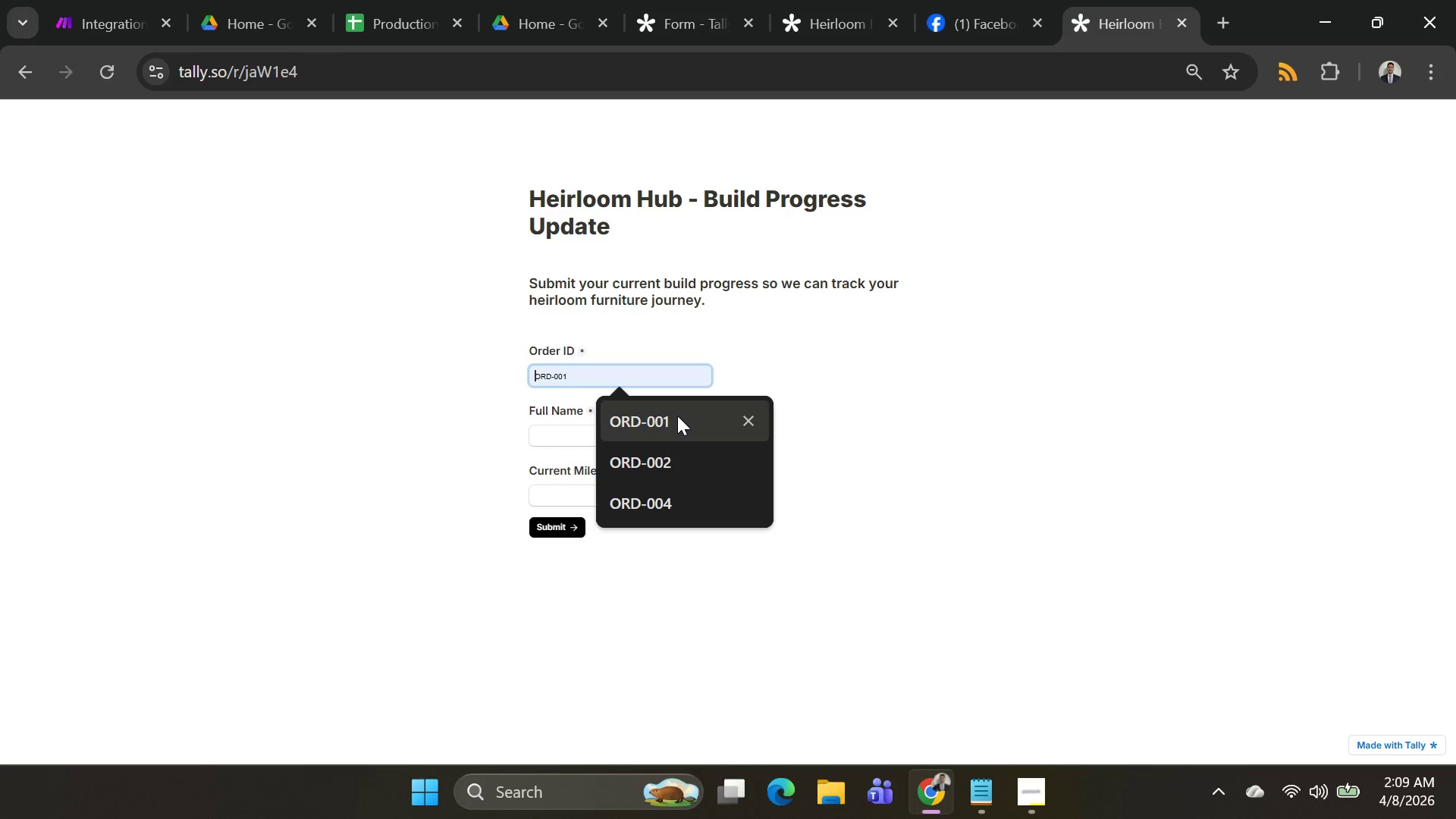 
left_click([677, 416])
 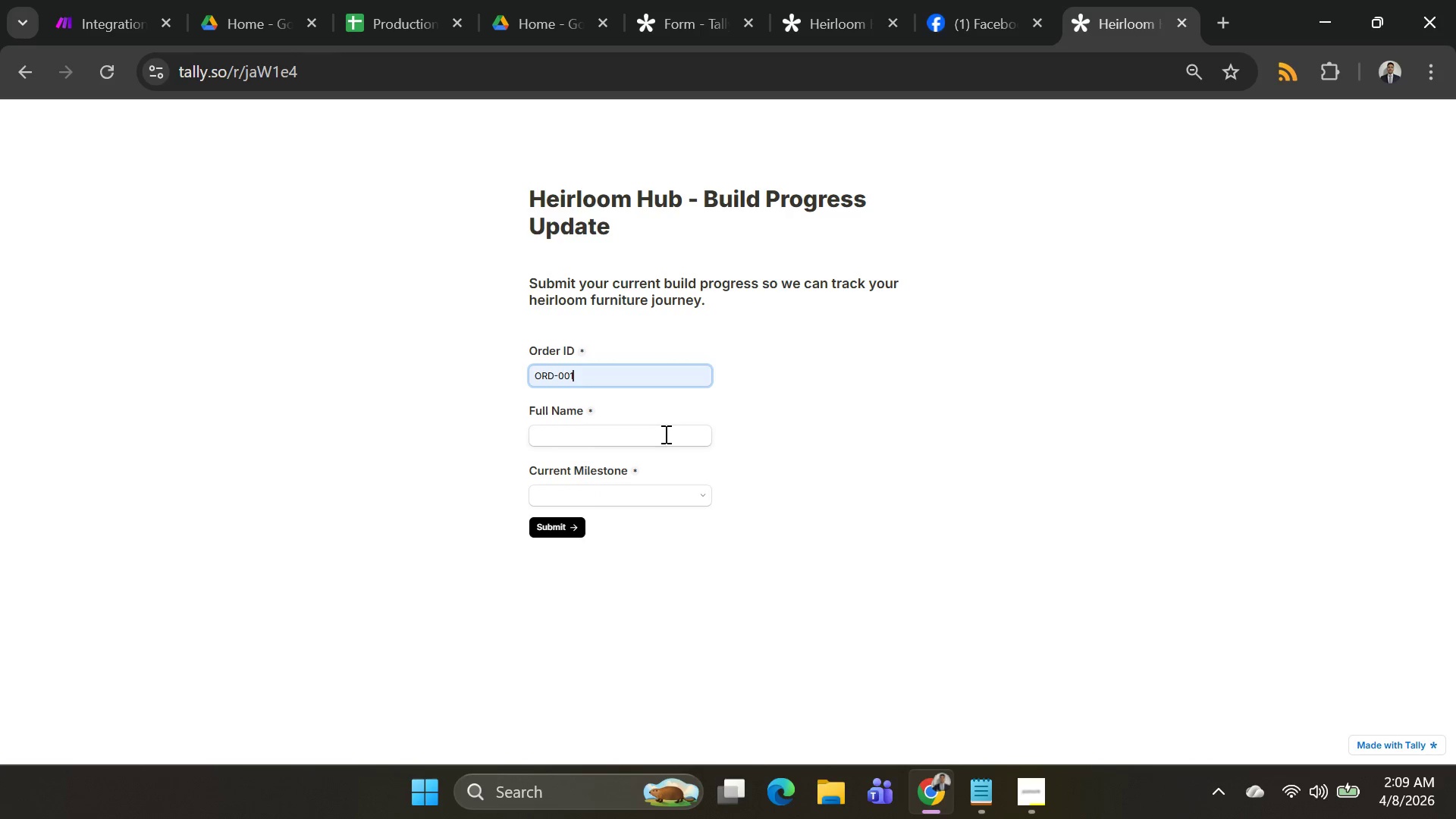 
left_click([664, 434])
 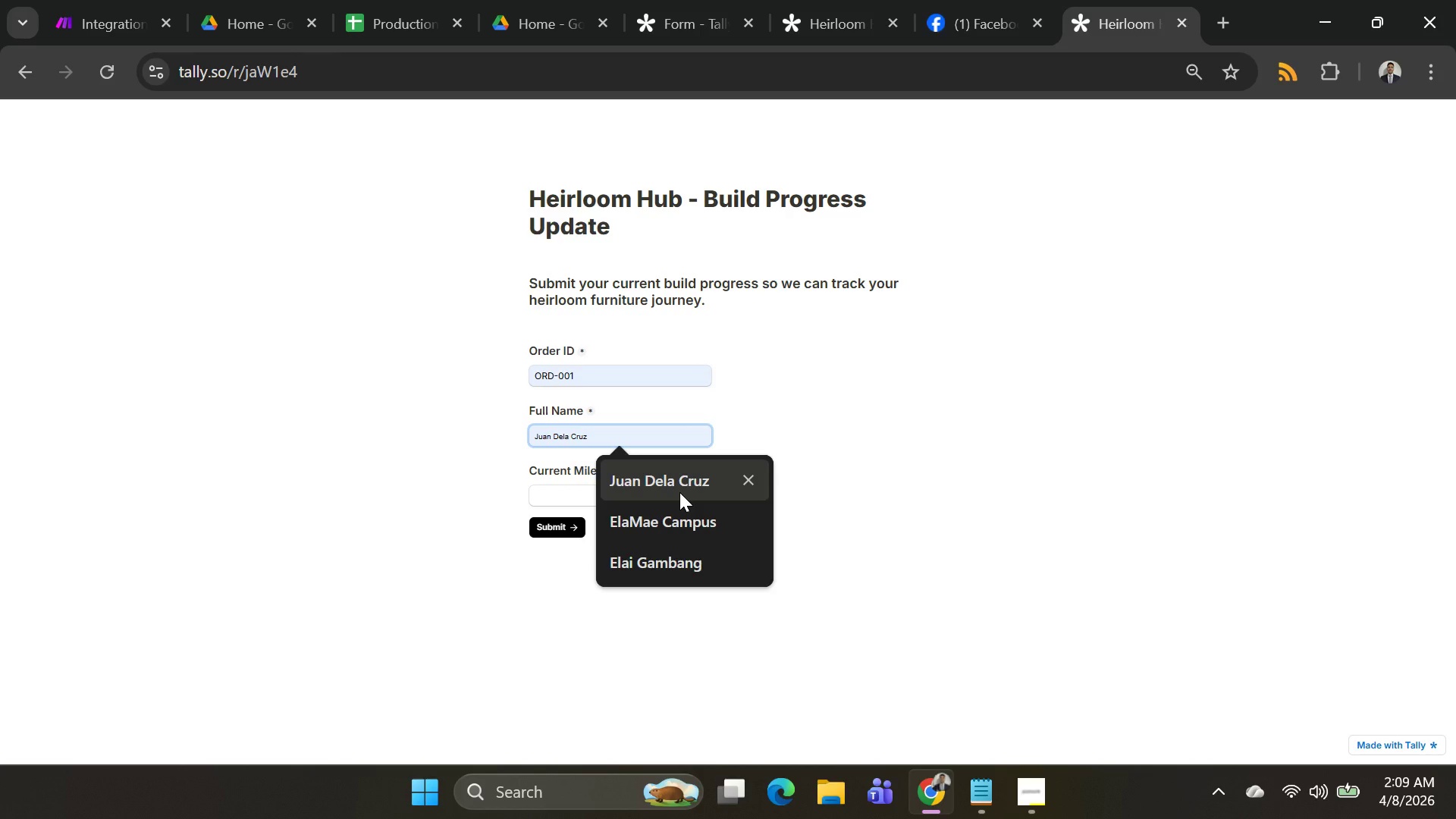 
left_click([679, 492])
 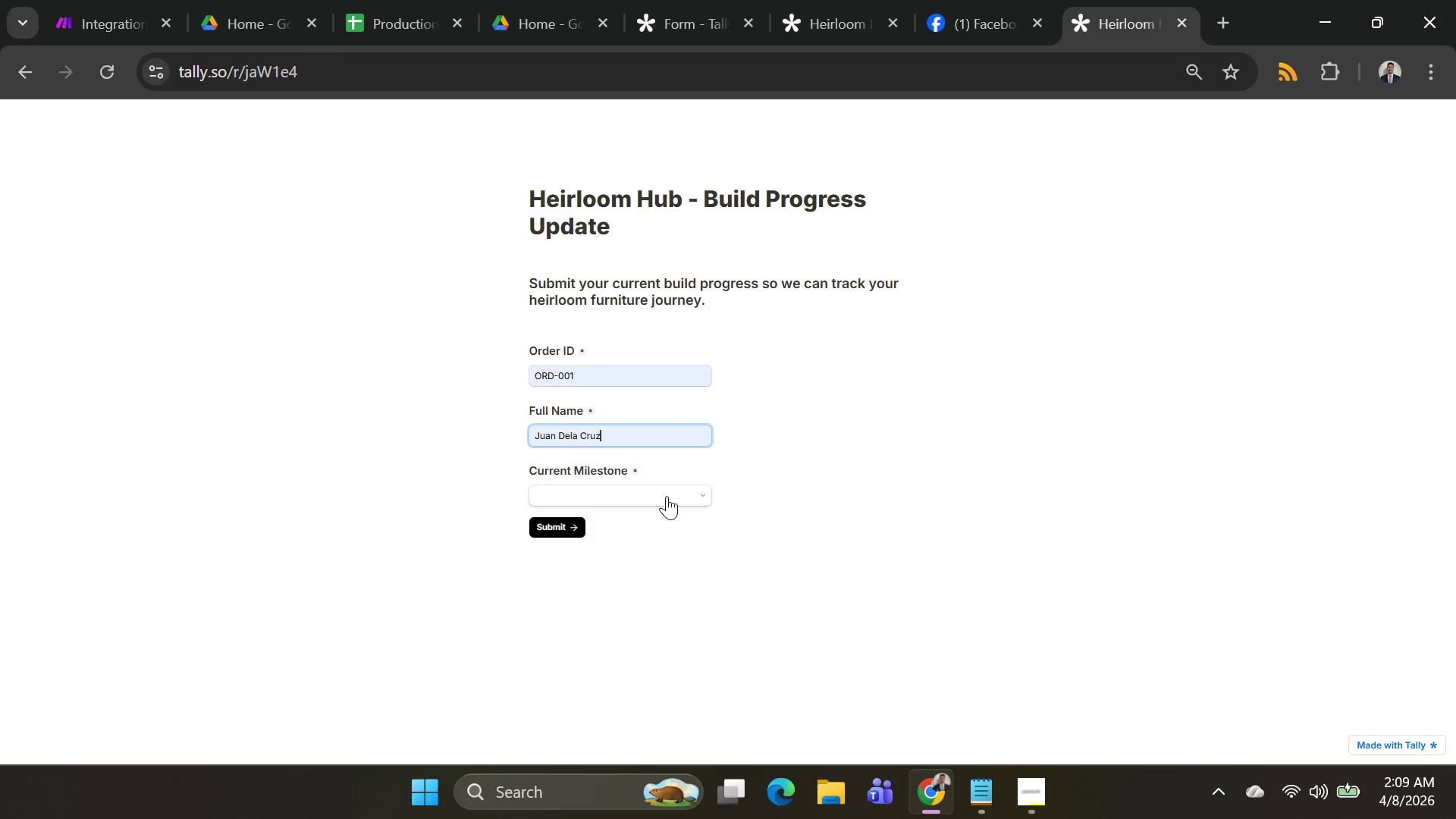 
left_click([667, 496])
 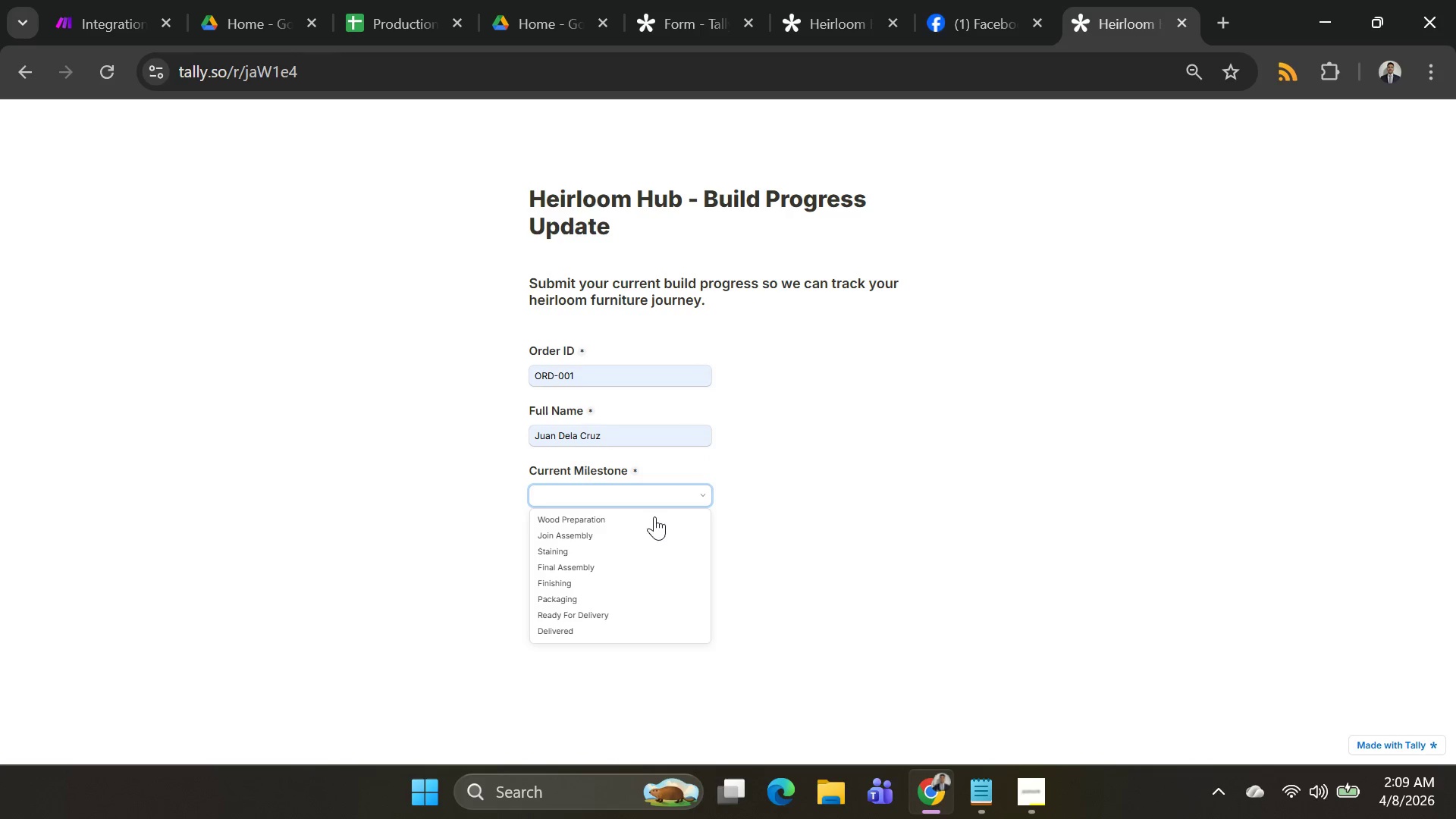 
left_click([653, 521])
 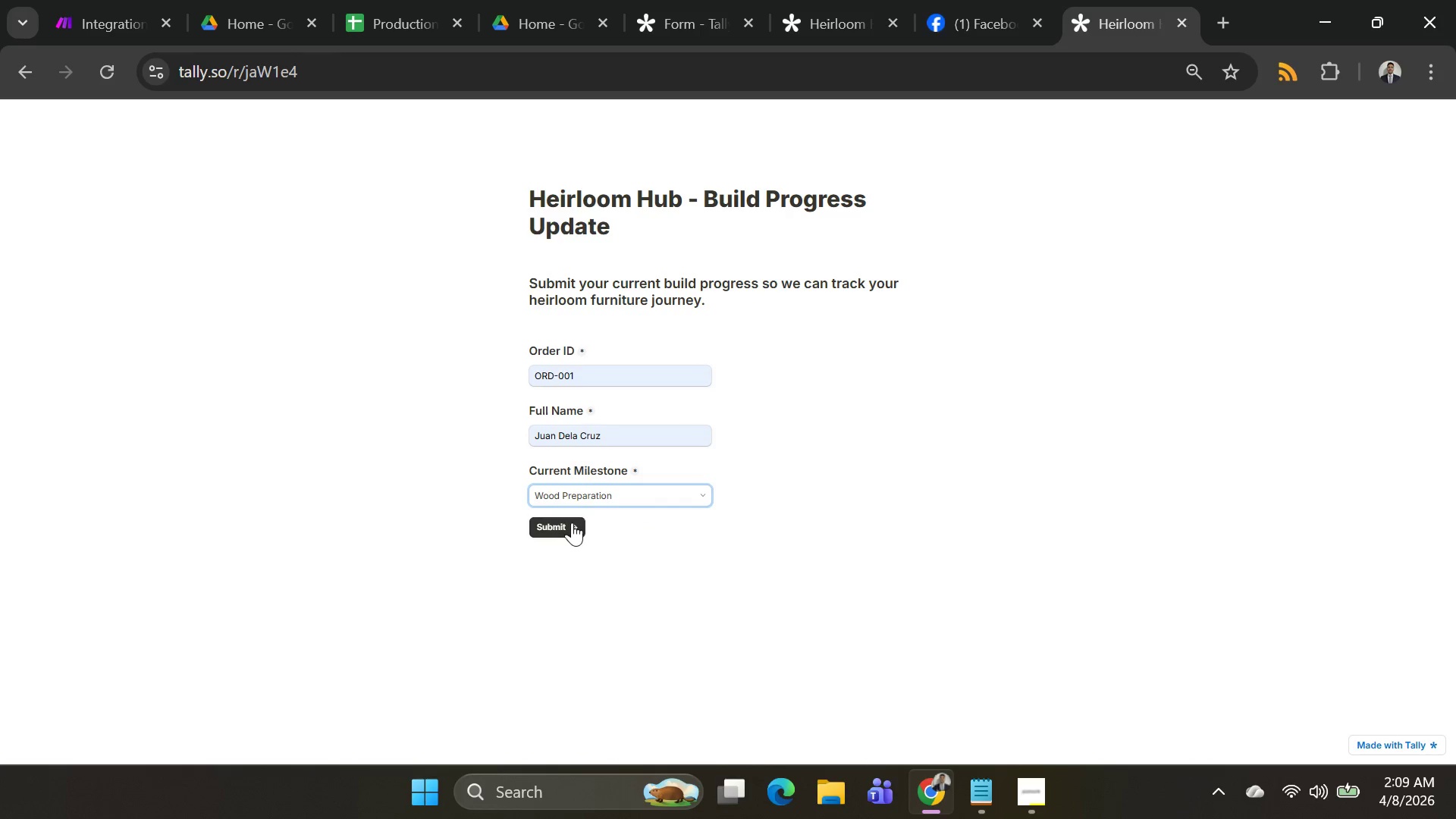 
left_click([572, 522])
 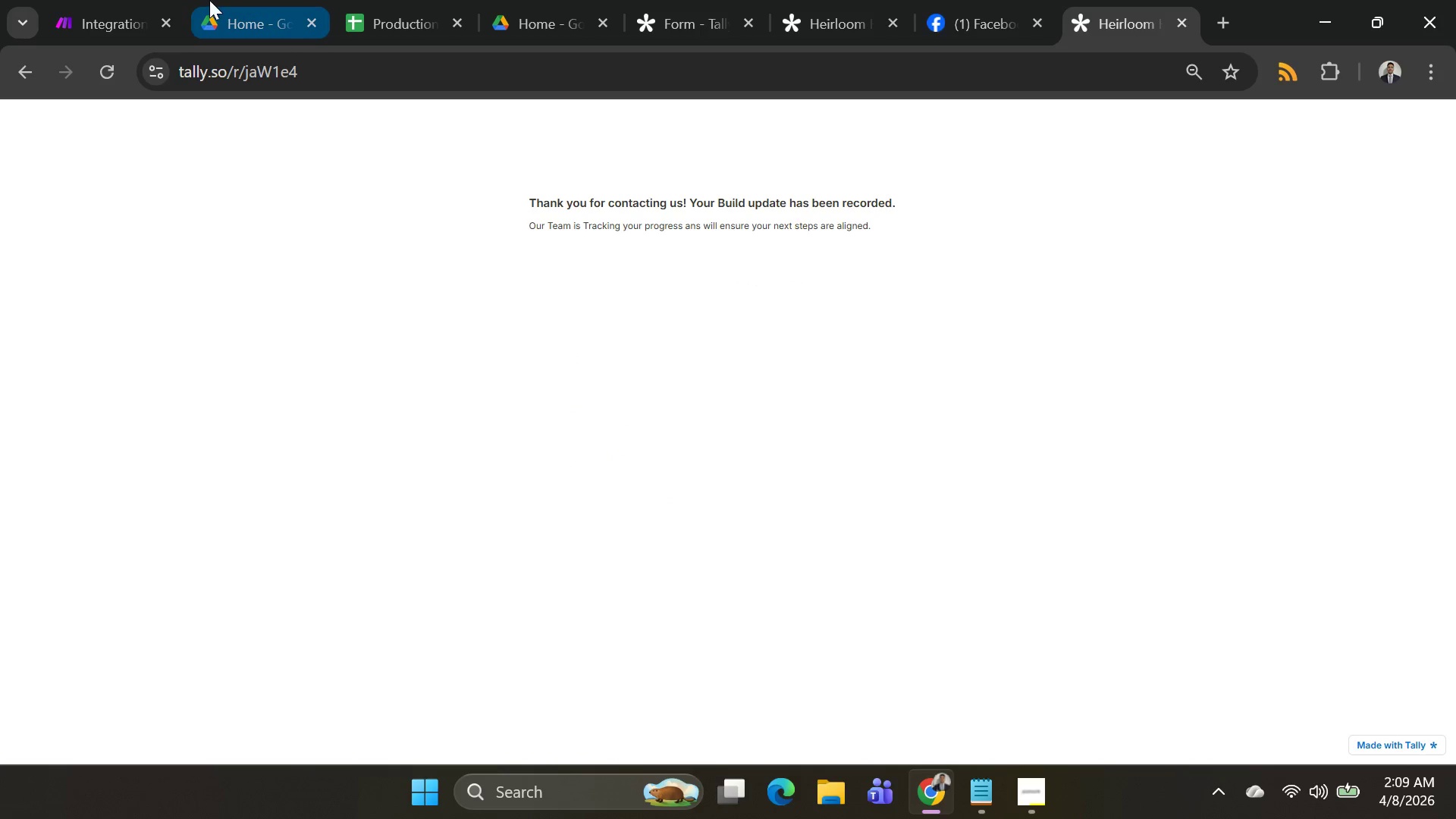 
left_click([122, 38])
 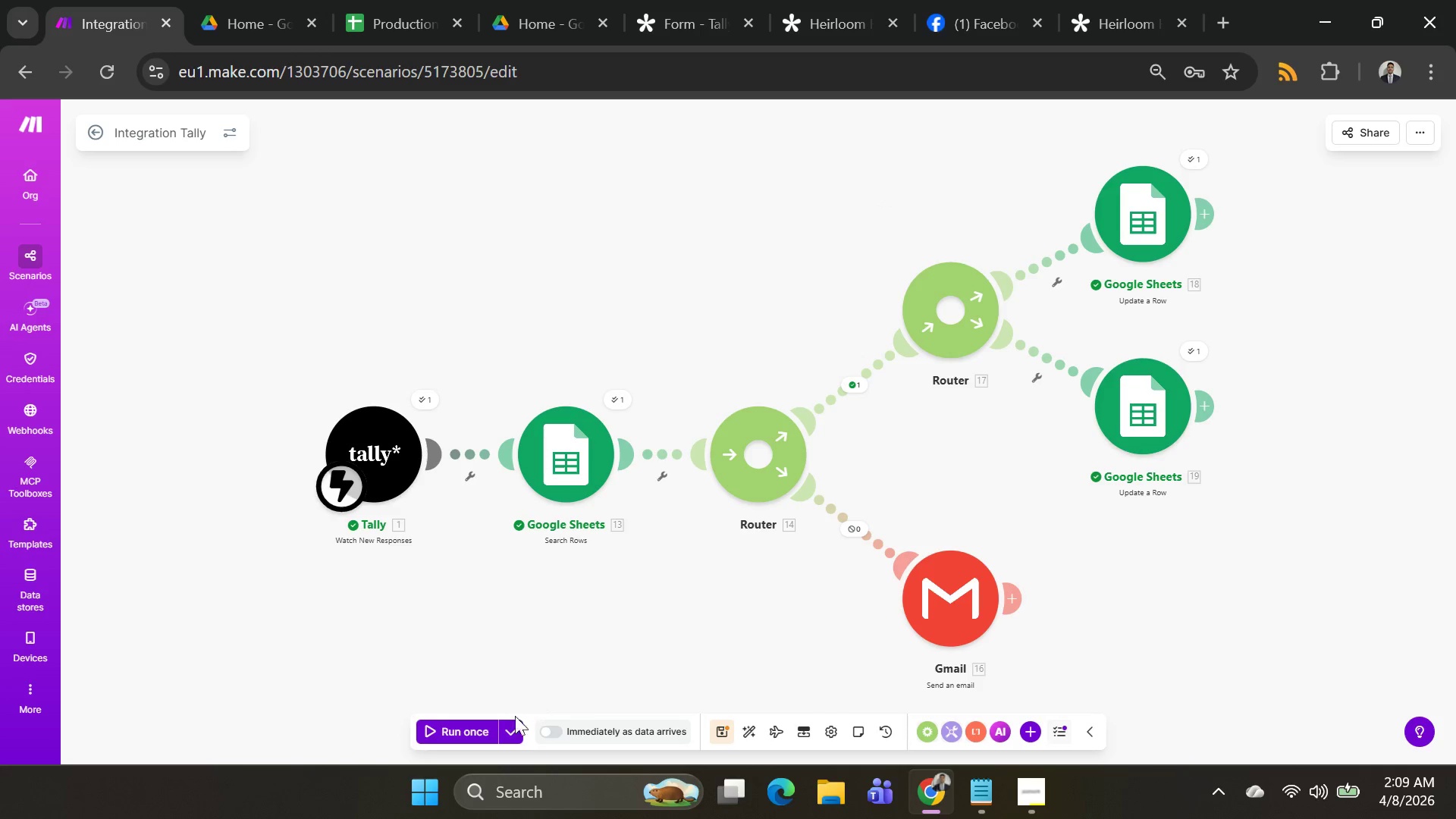 
left_click([445, 737])
 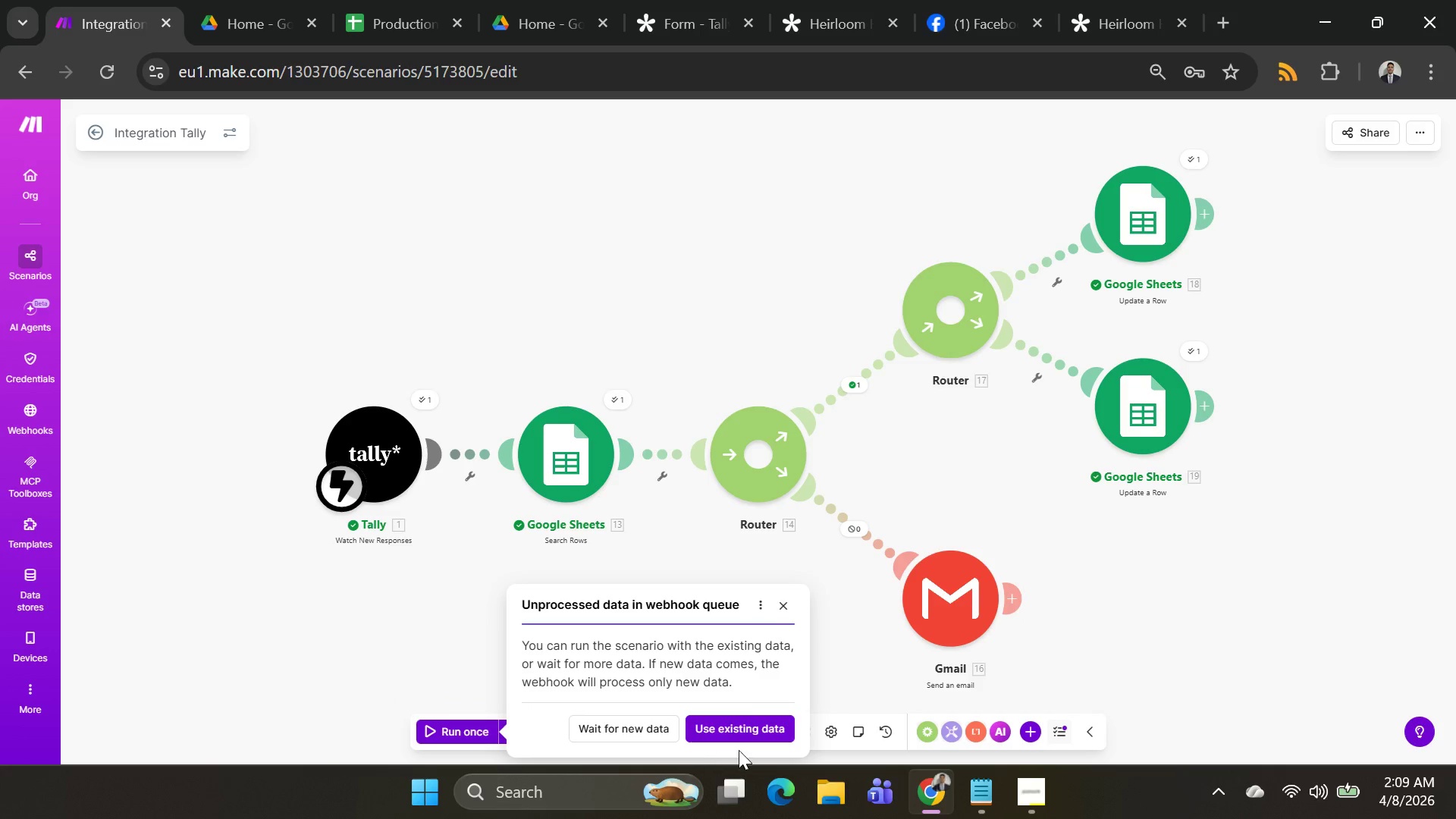 
left_click([752, 724])
 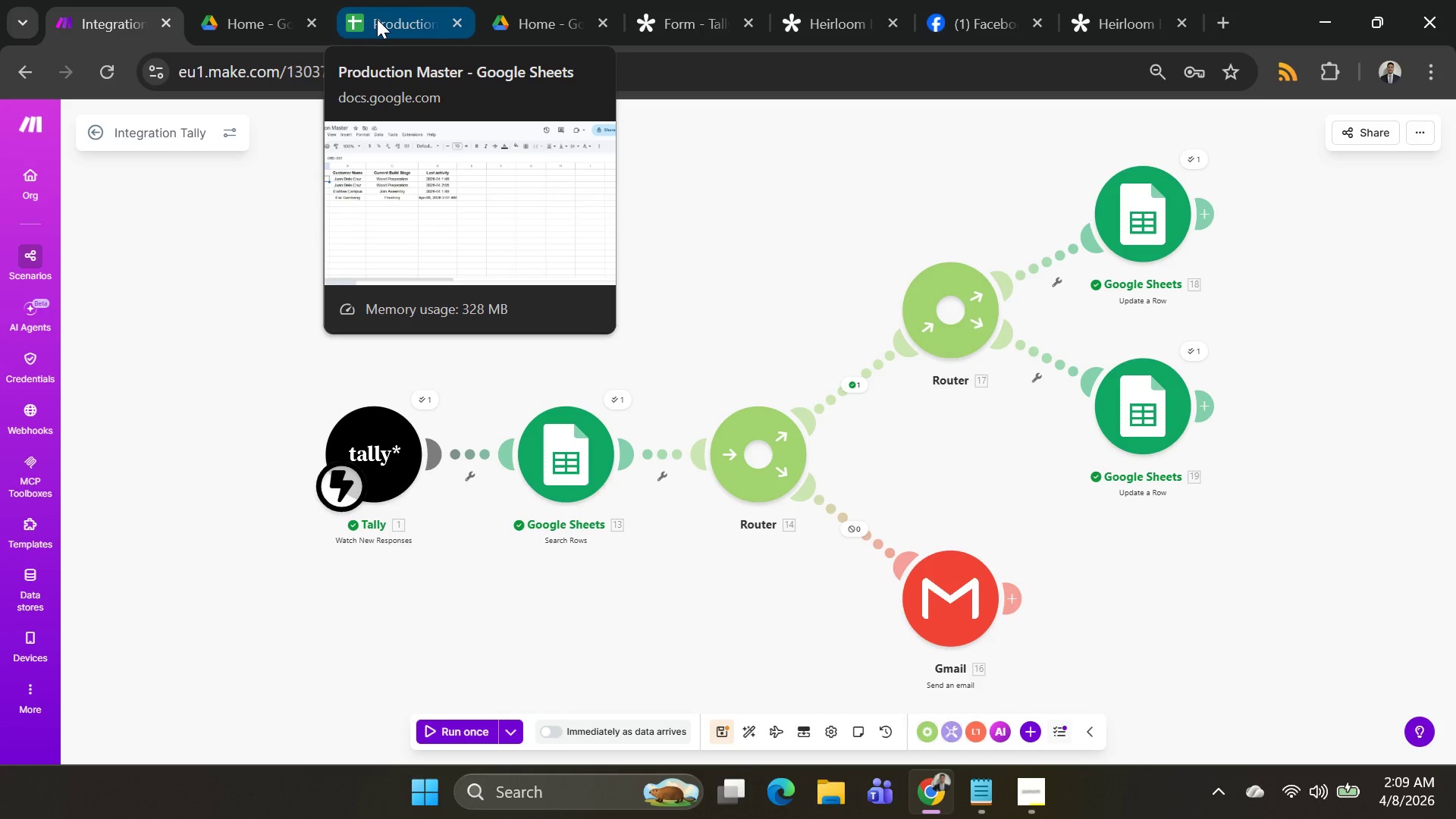 
left_click([377, 19])
 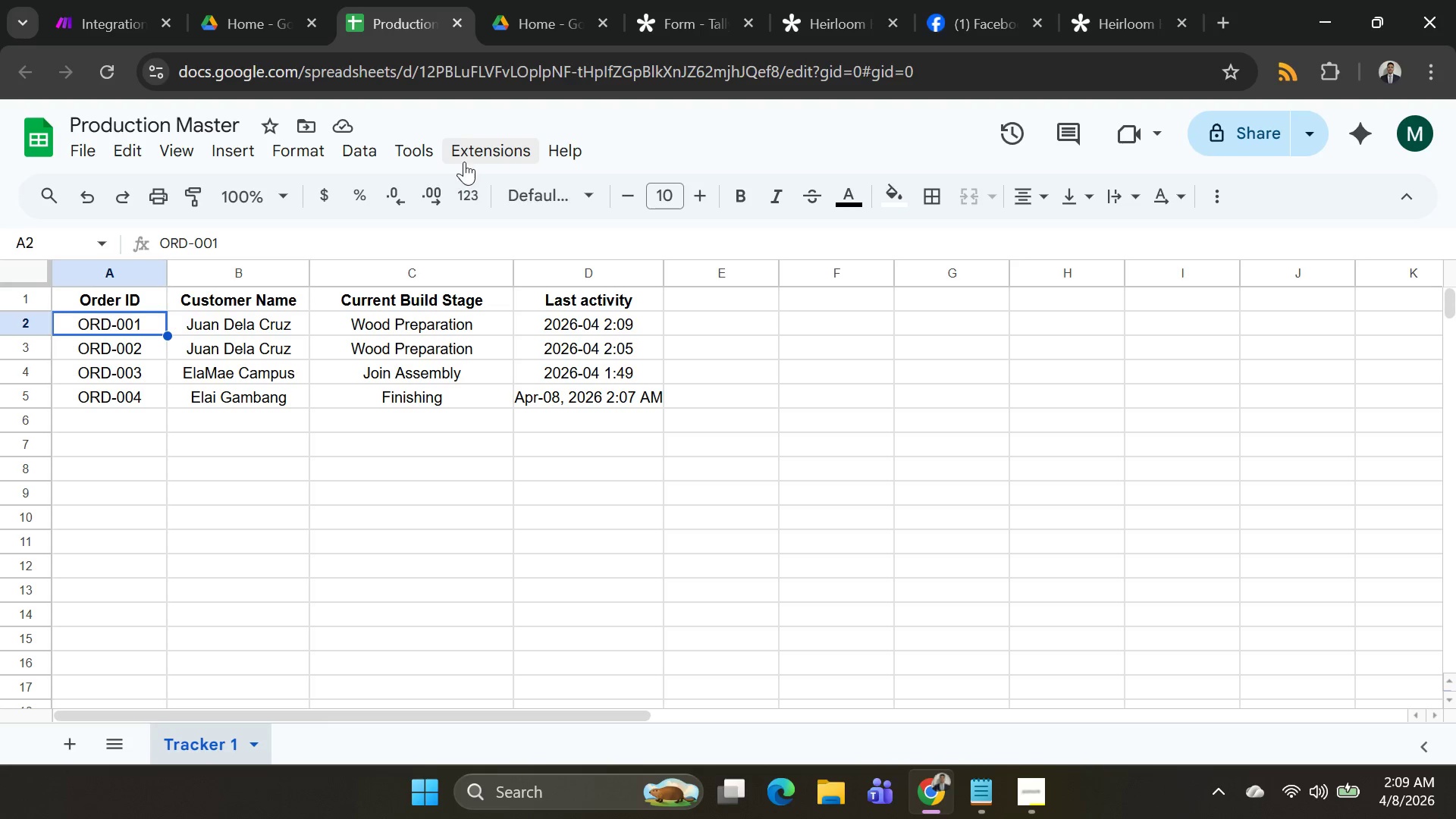 
wait(13.47)
 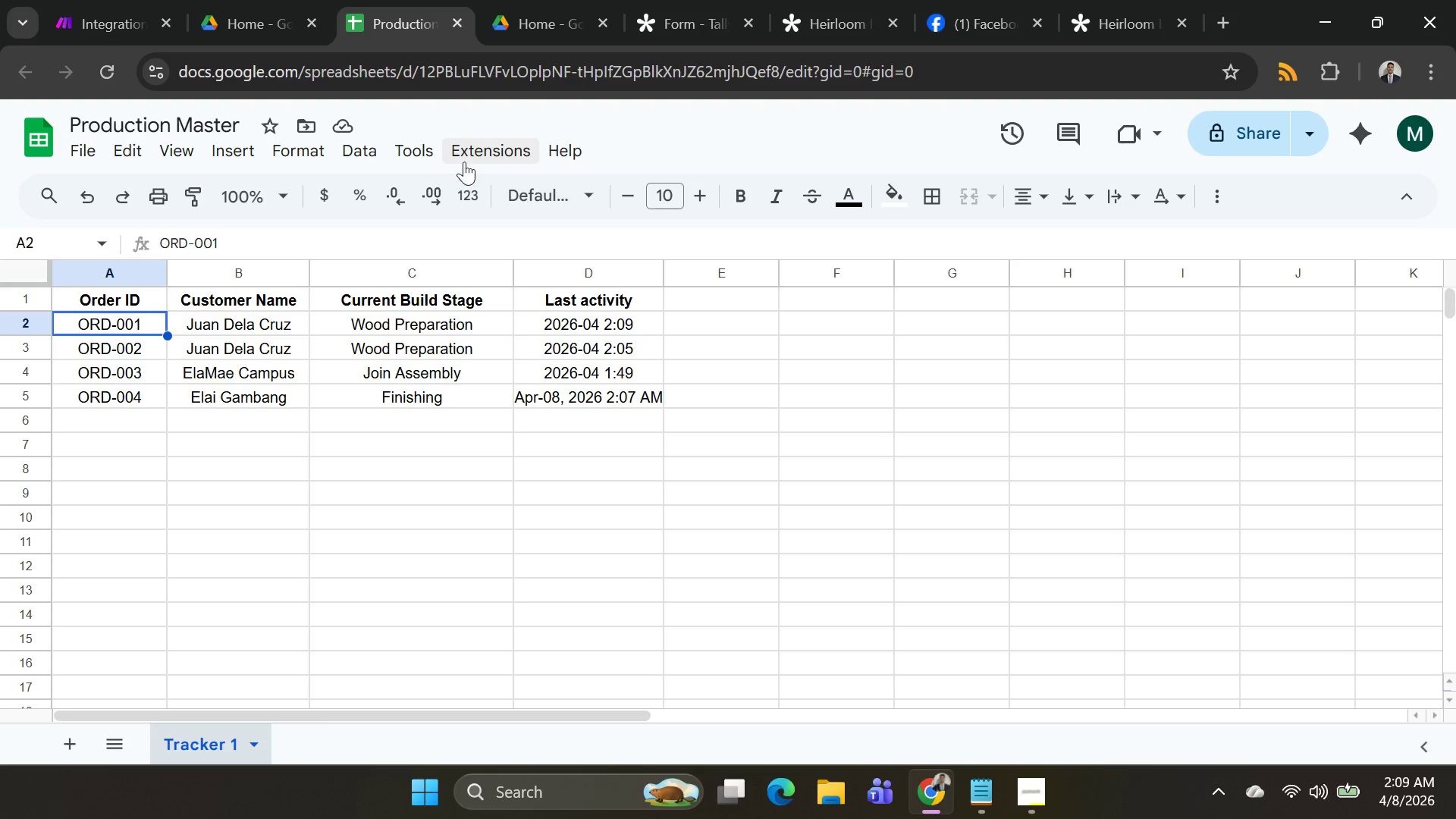 
left_click([80, 8])
 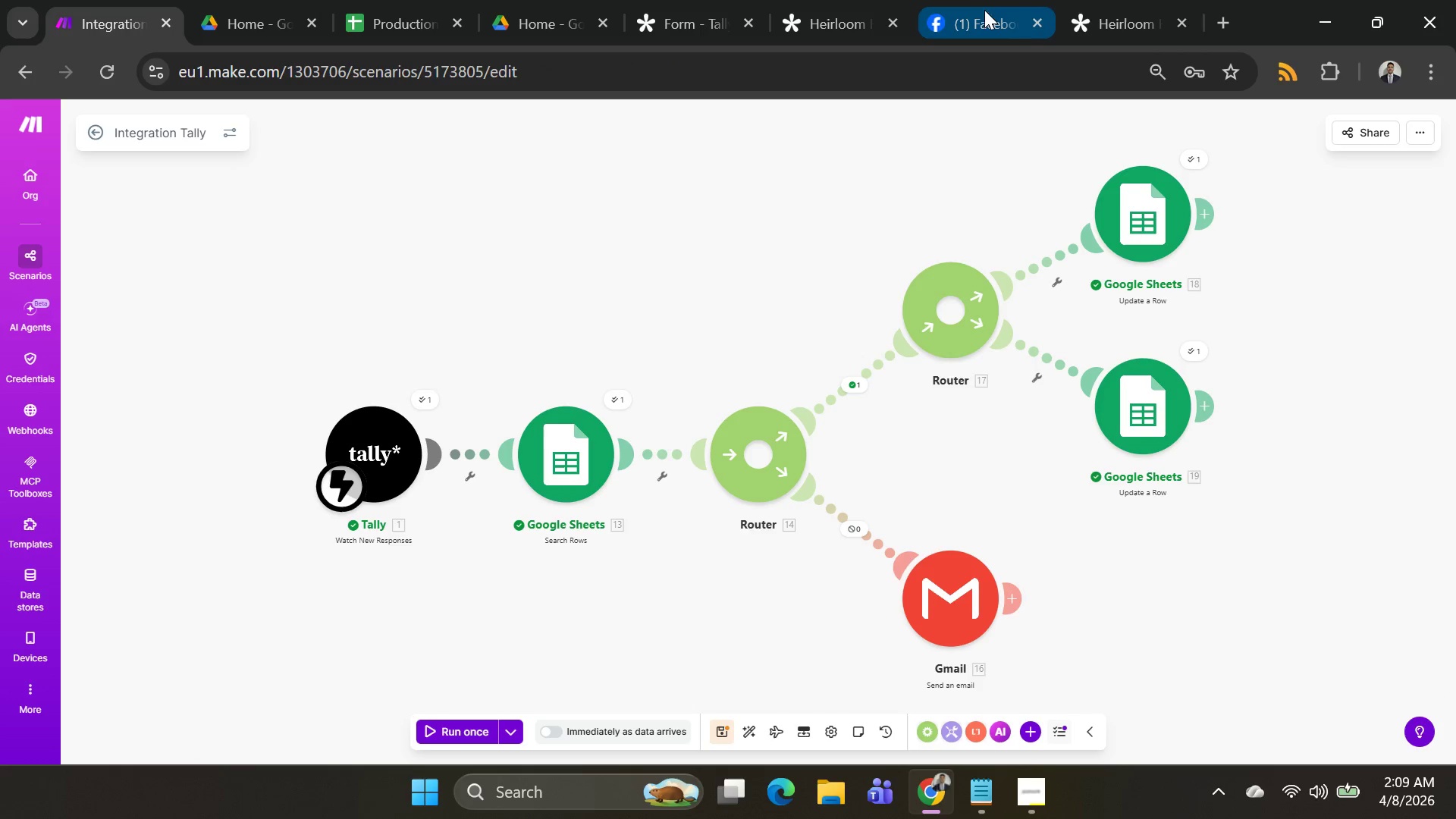 
left_click([1095, 33])
 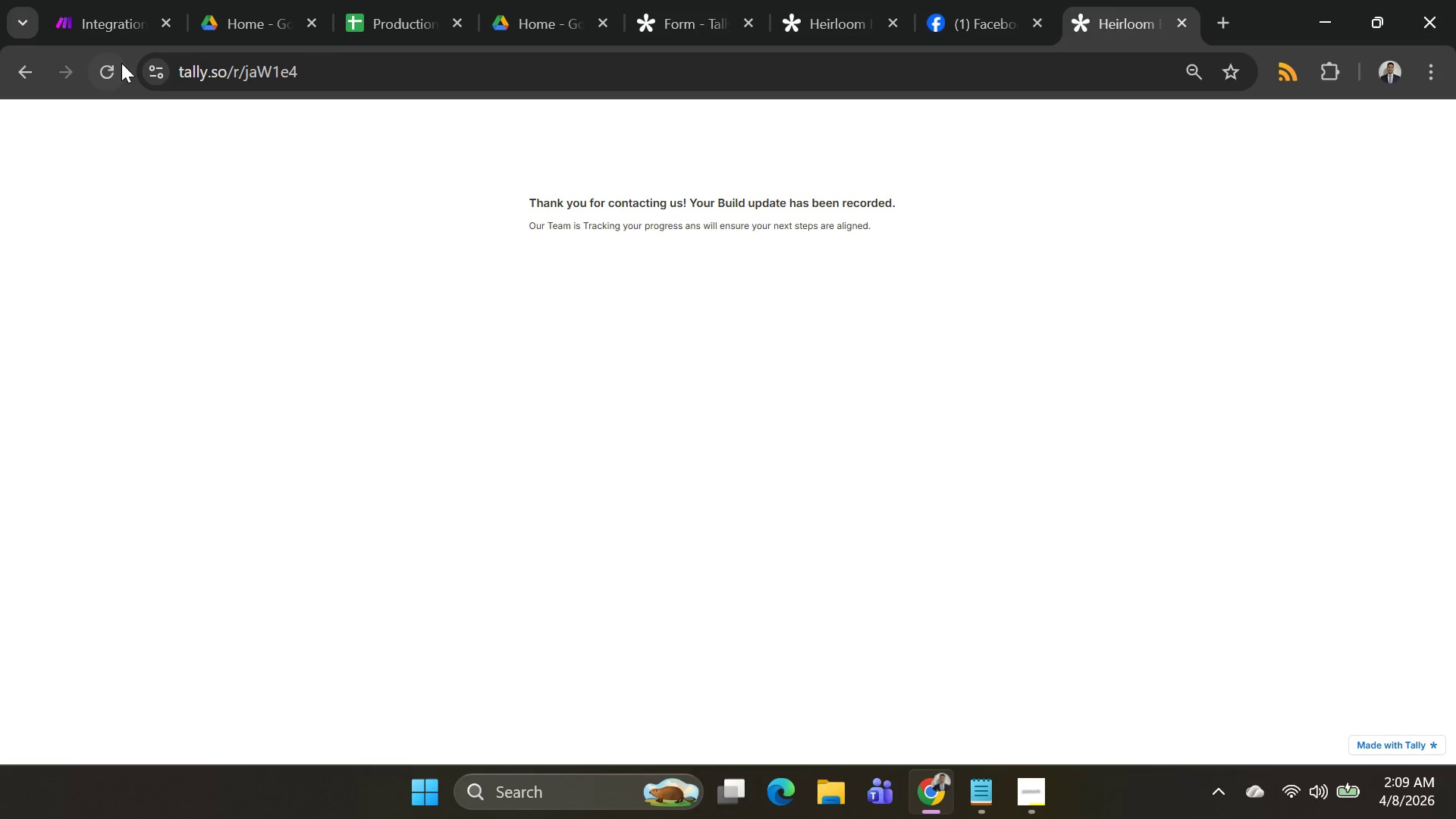 
left_click([111, 66])
 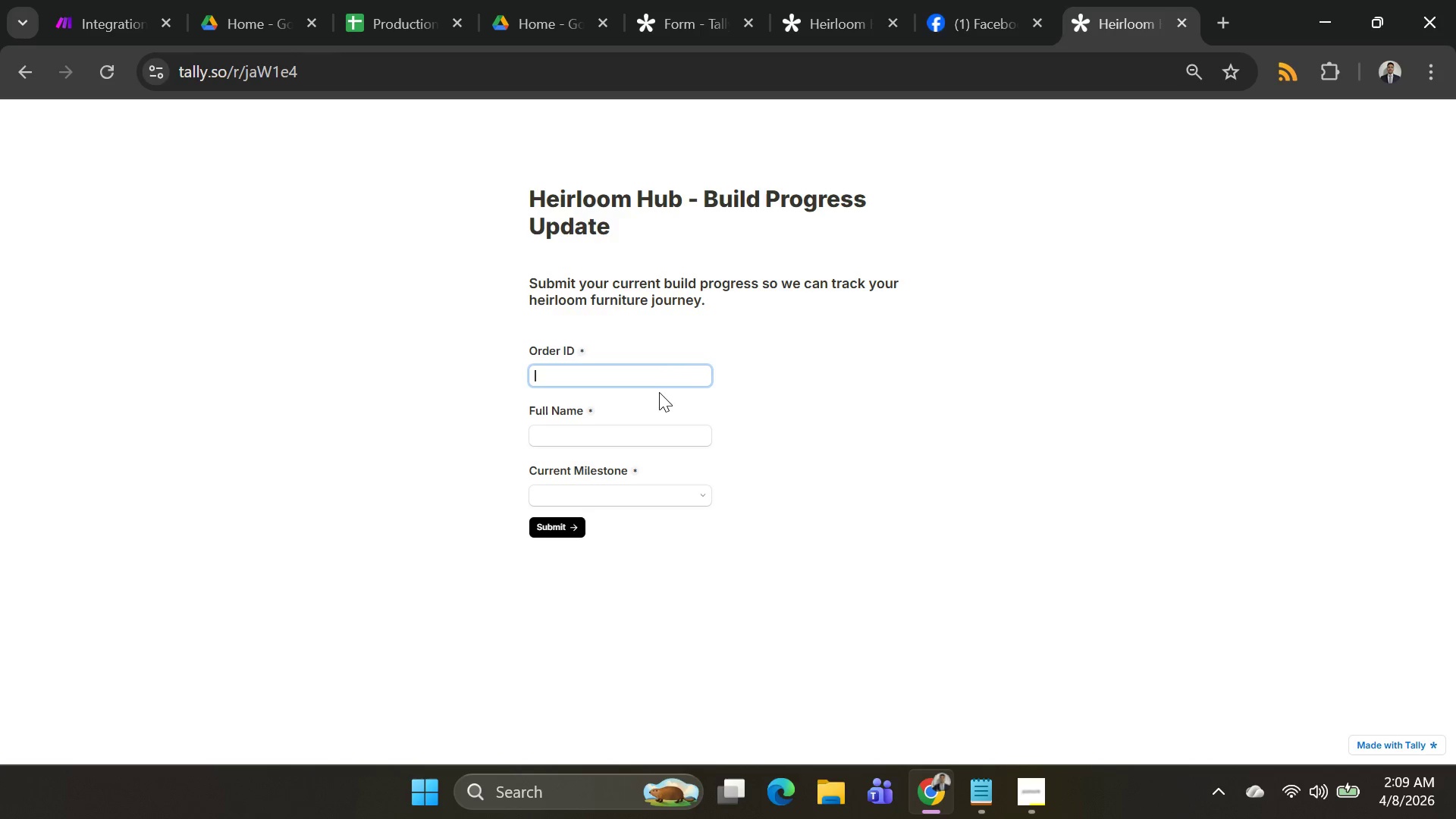 
left_click([661, 371])
 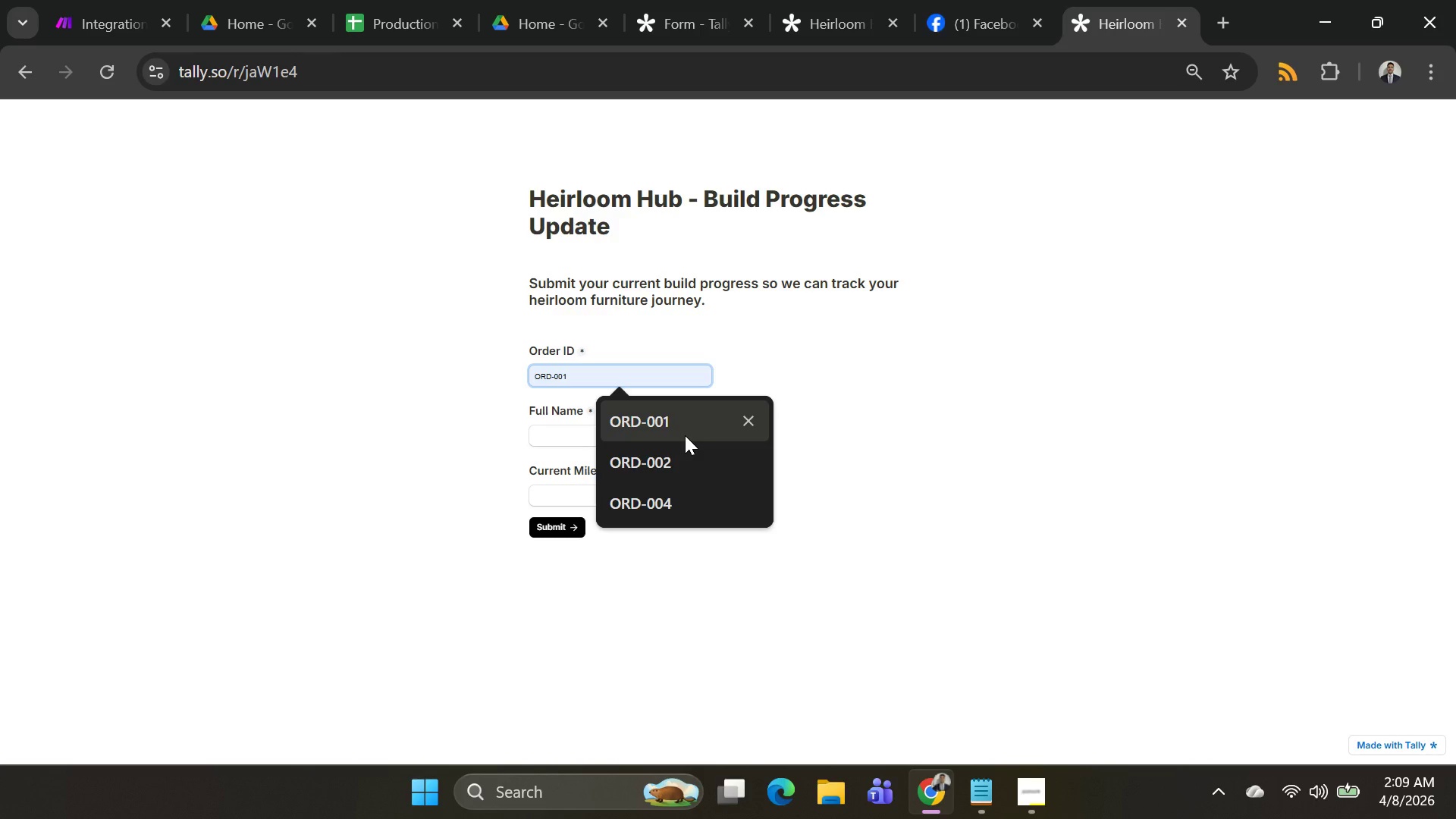 
left_click([685, 435])
 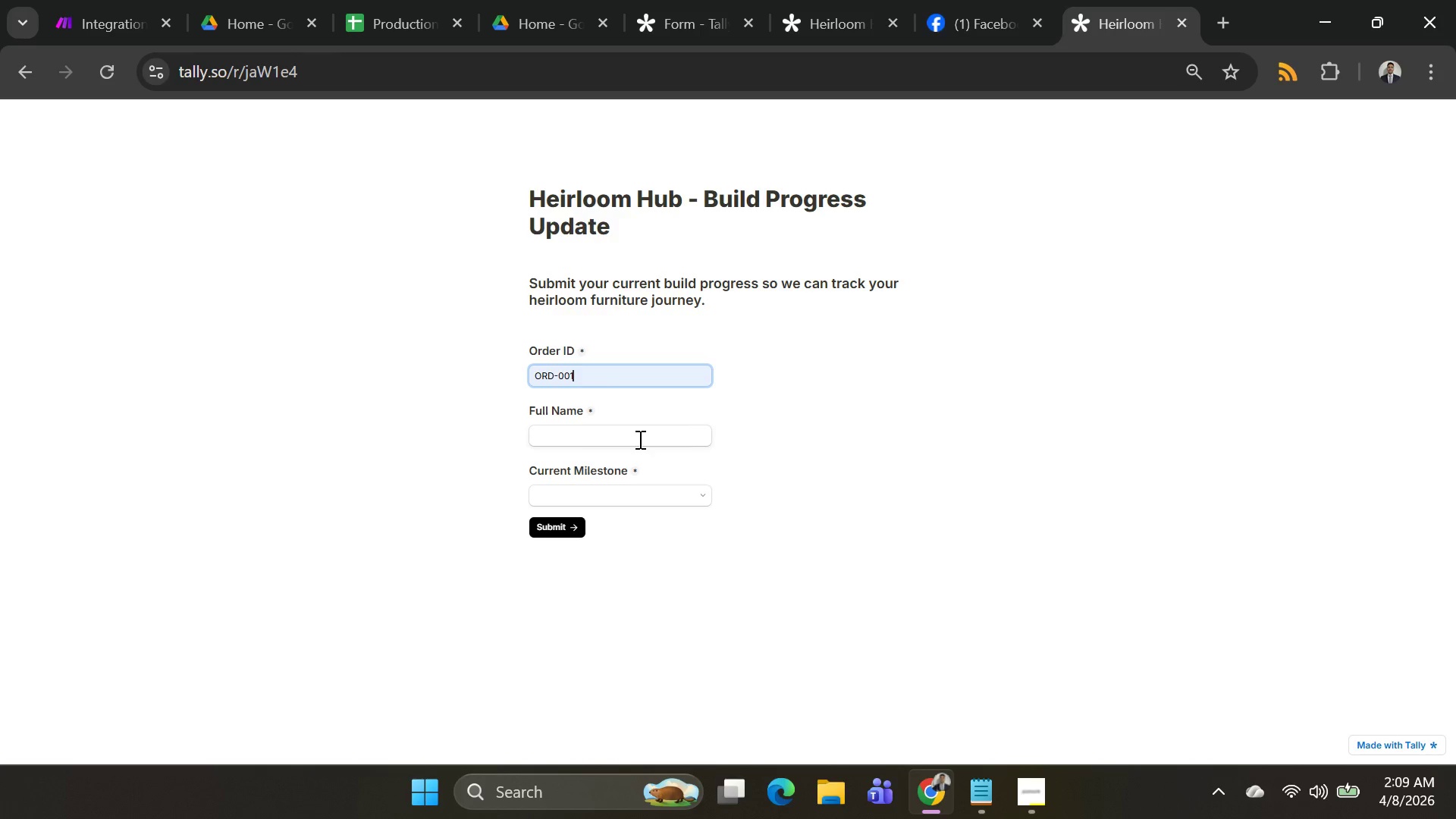 
left_click([639, 439])
 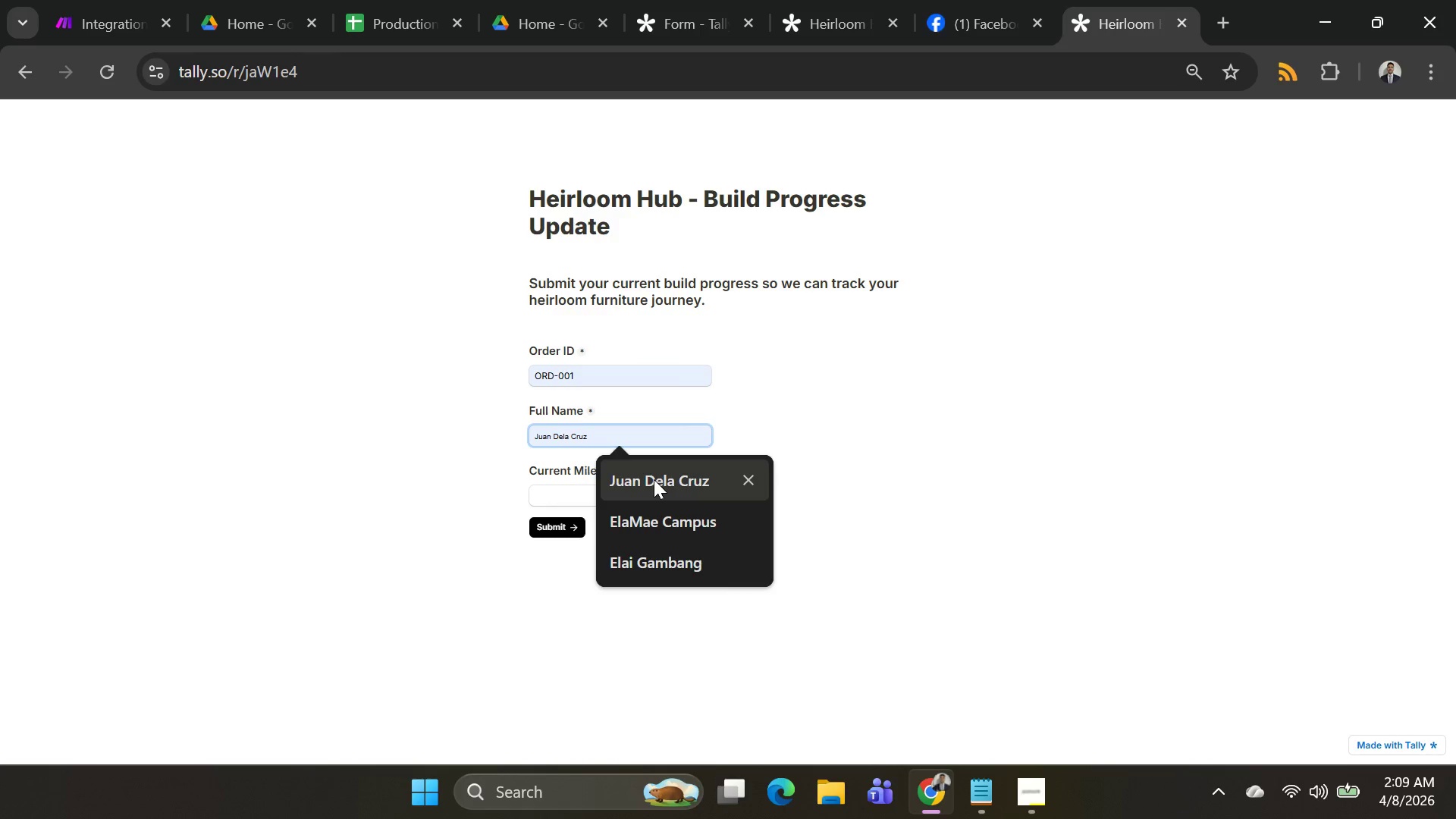 
left_click([654, 479])
 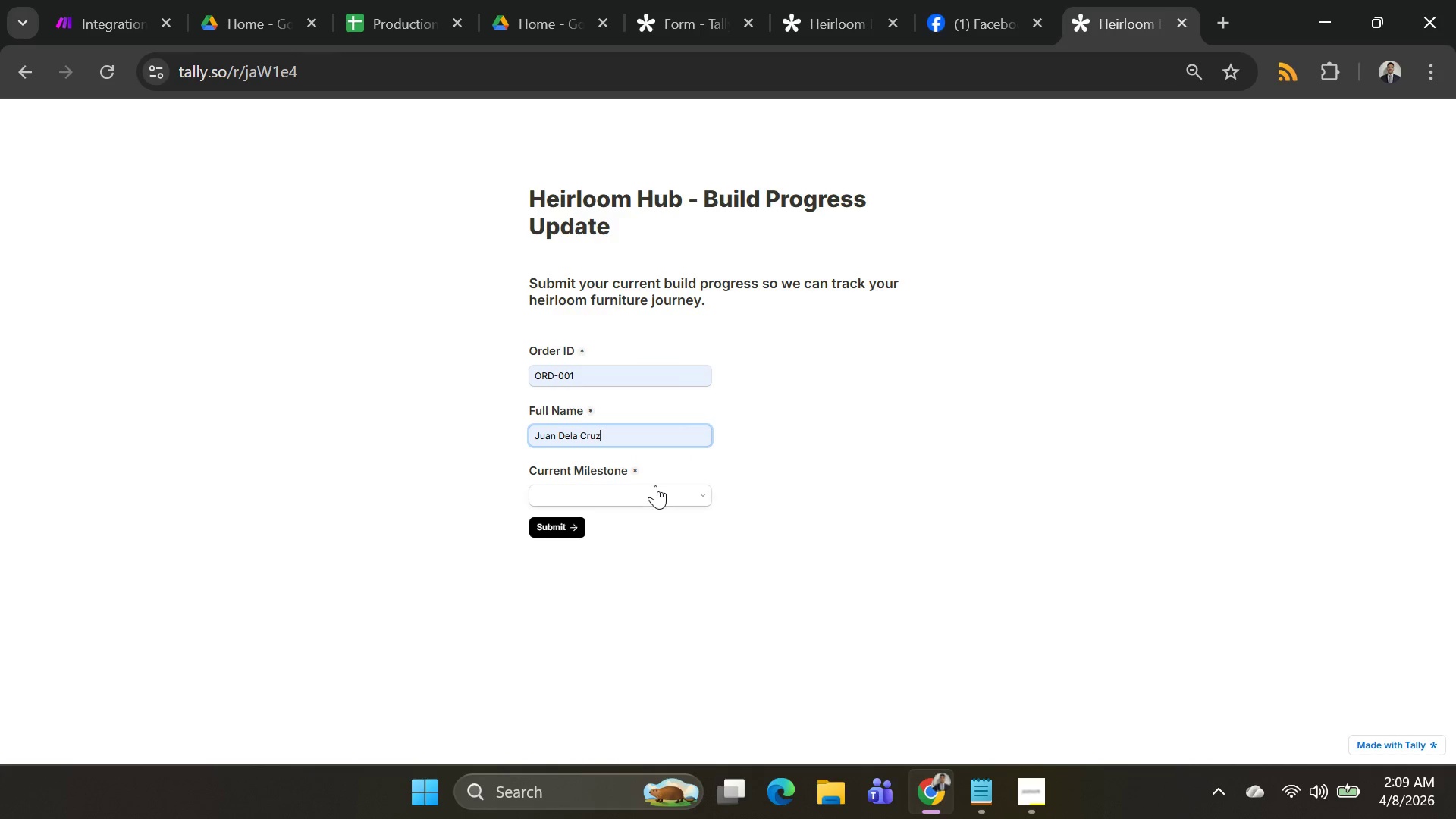 
left_click([655, 485])
 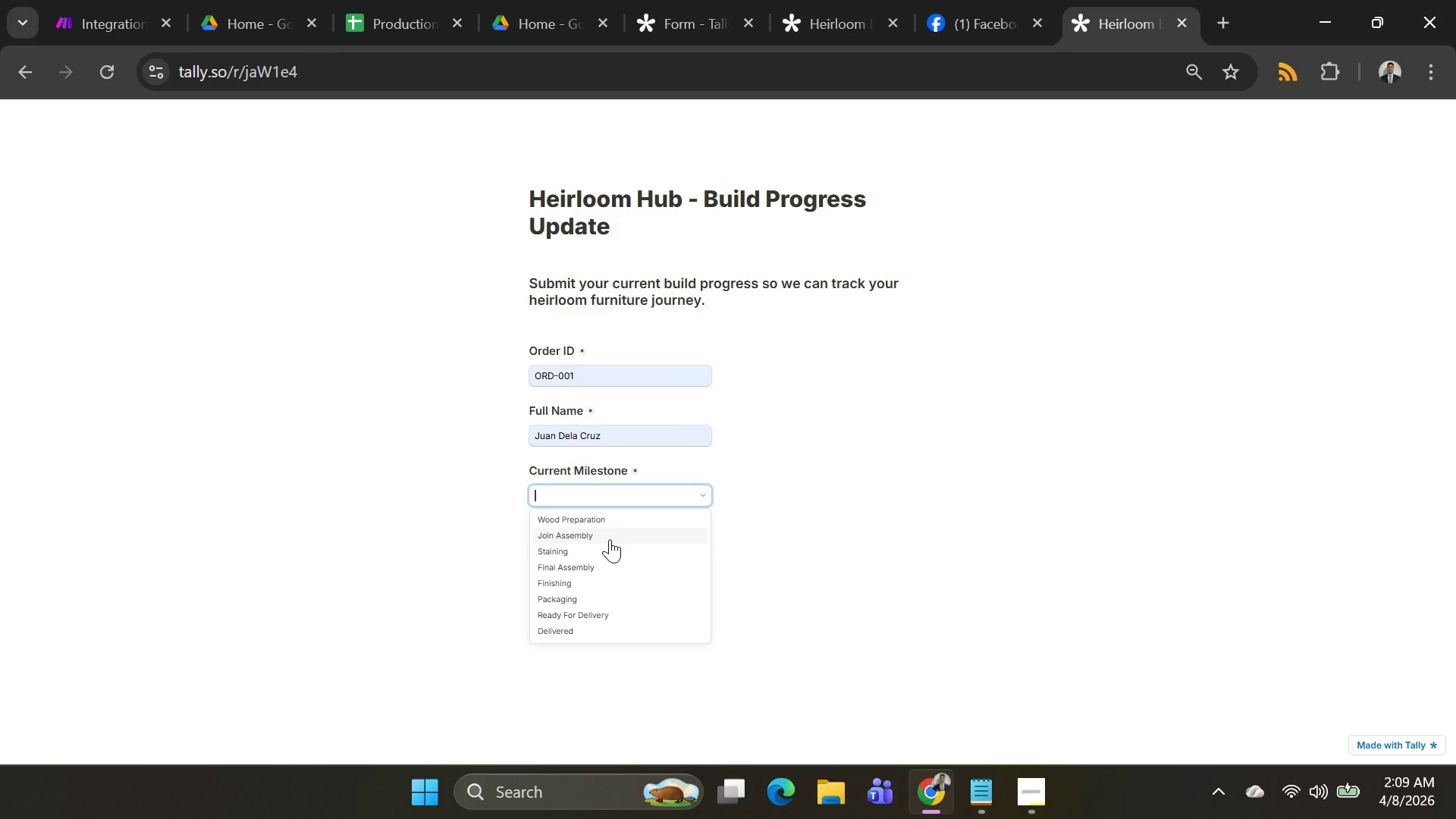 
left_click([610, 539])
 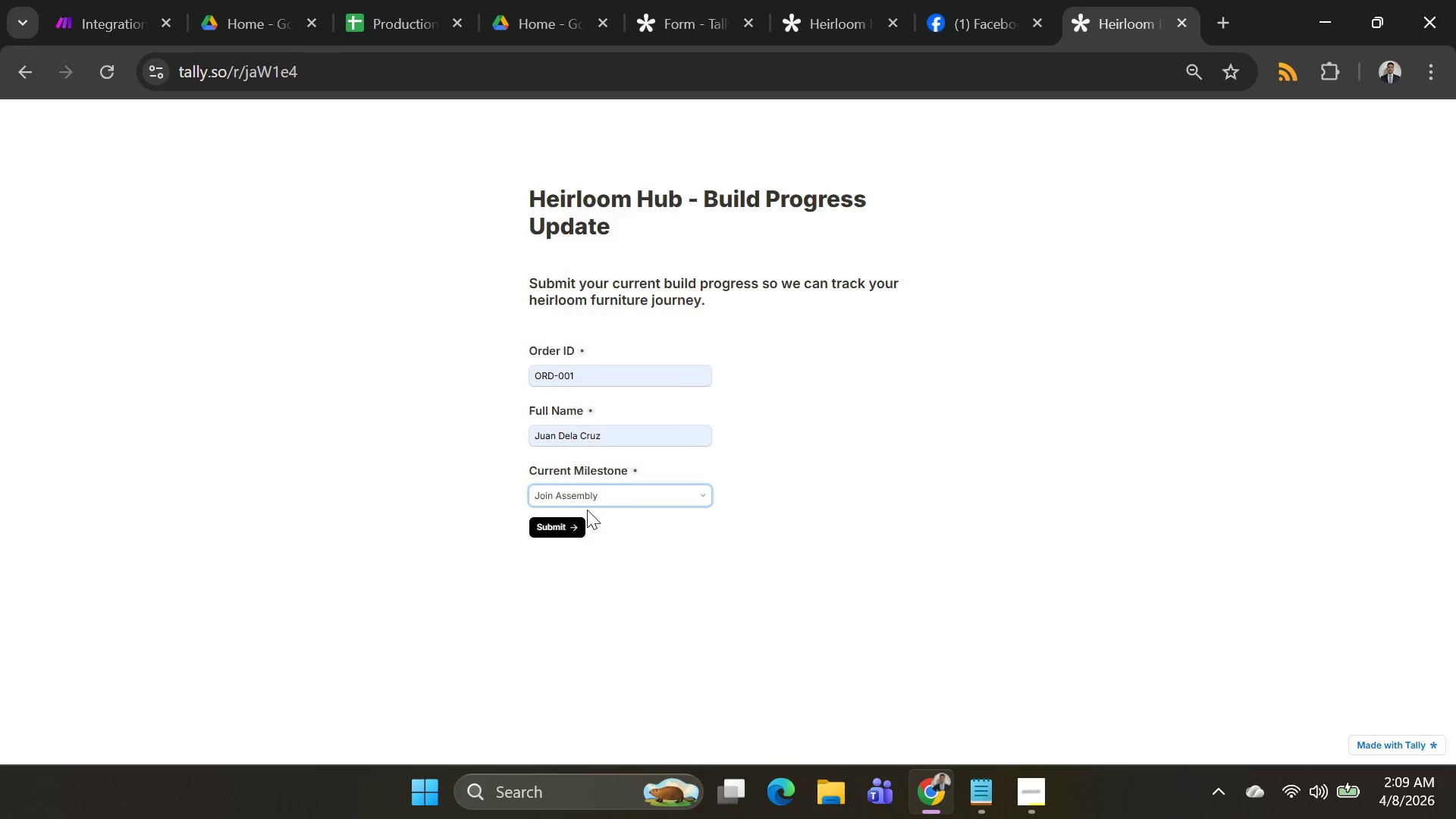 
left_click([579, 521])
 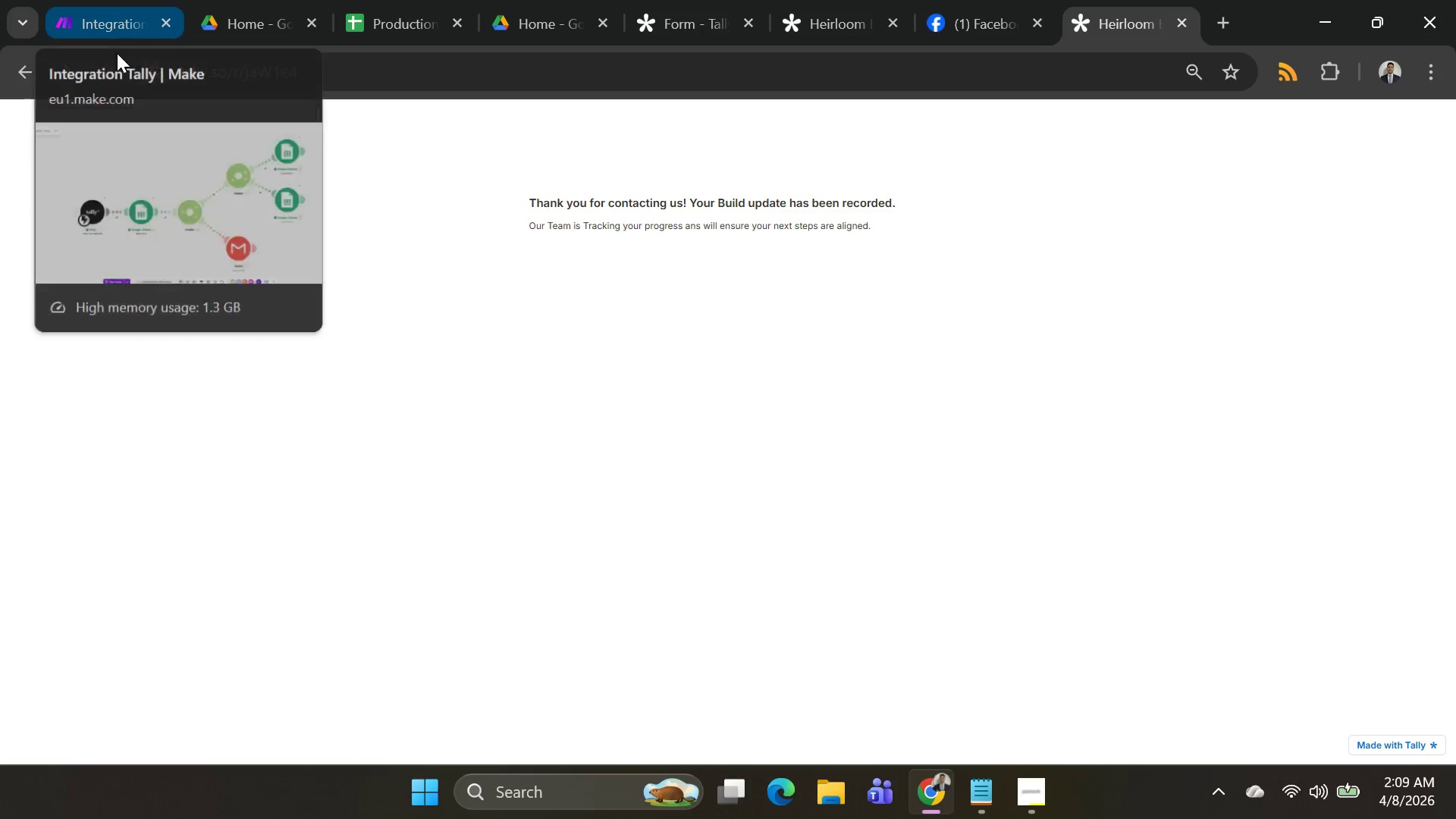 
mouse_move([118, 56])
 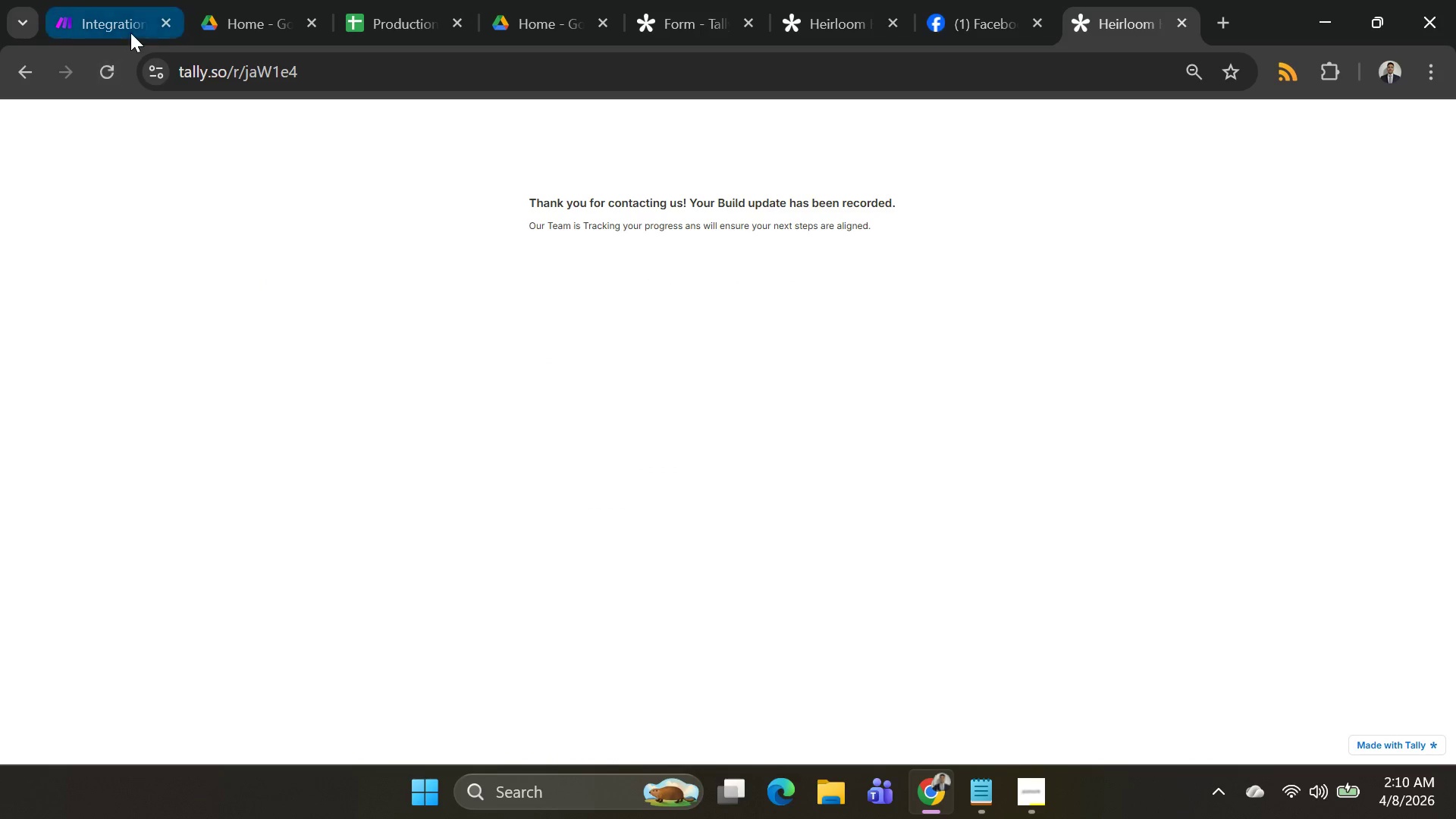 
left_click([130, 24])
 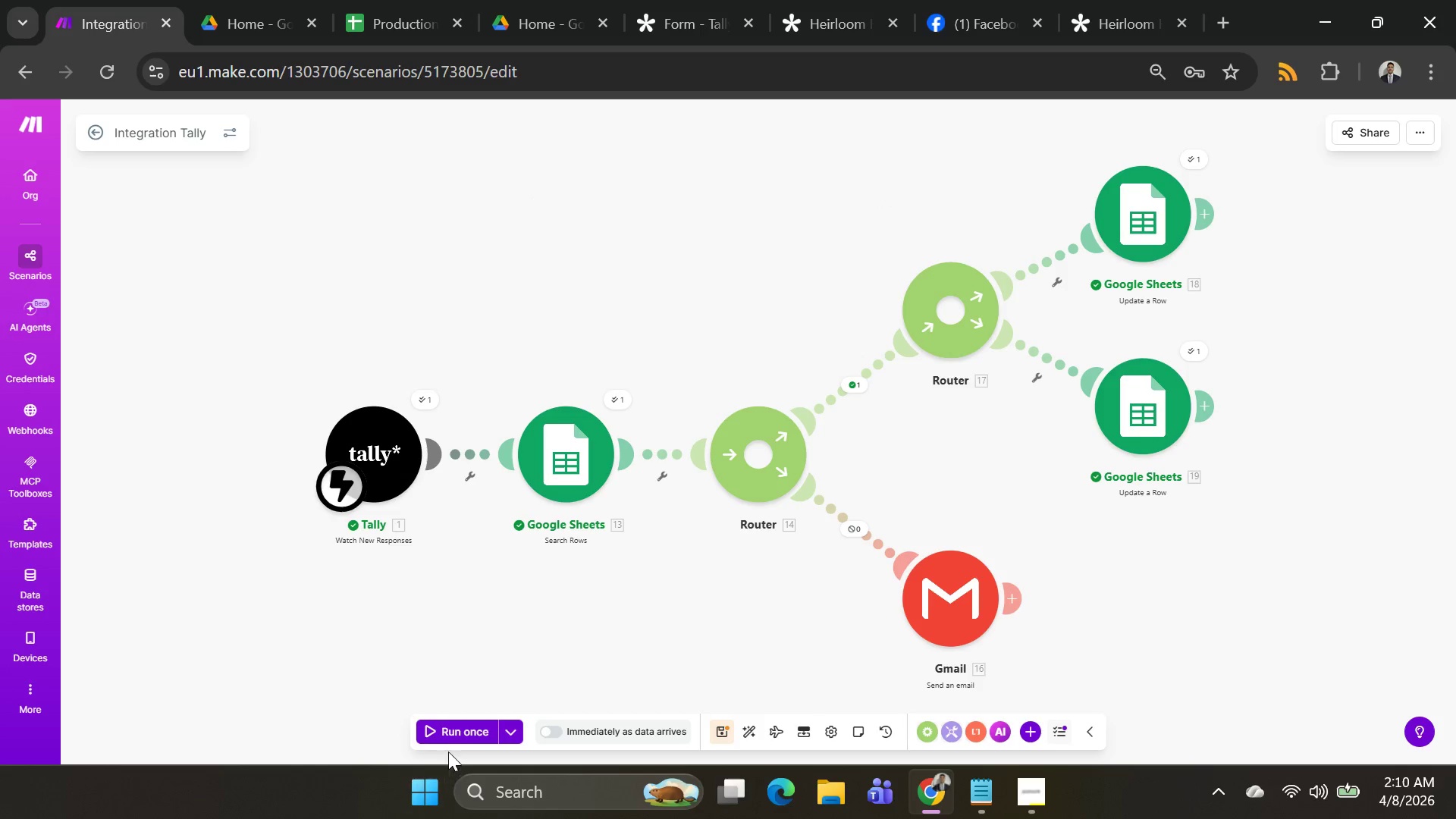 
left_click([453, 741])
 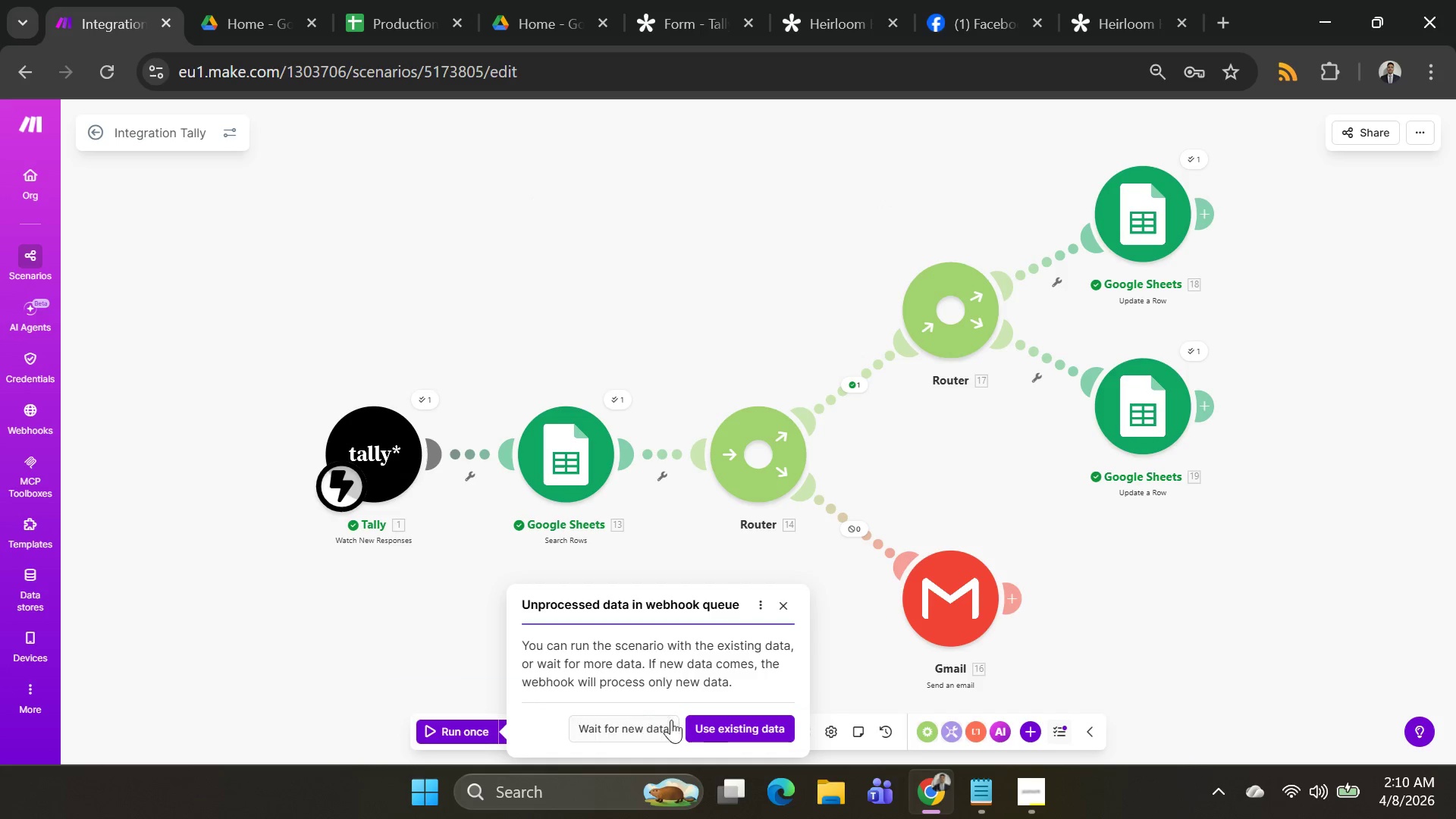 
left_click([723, 719])
 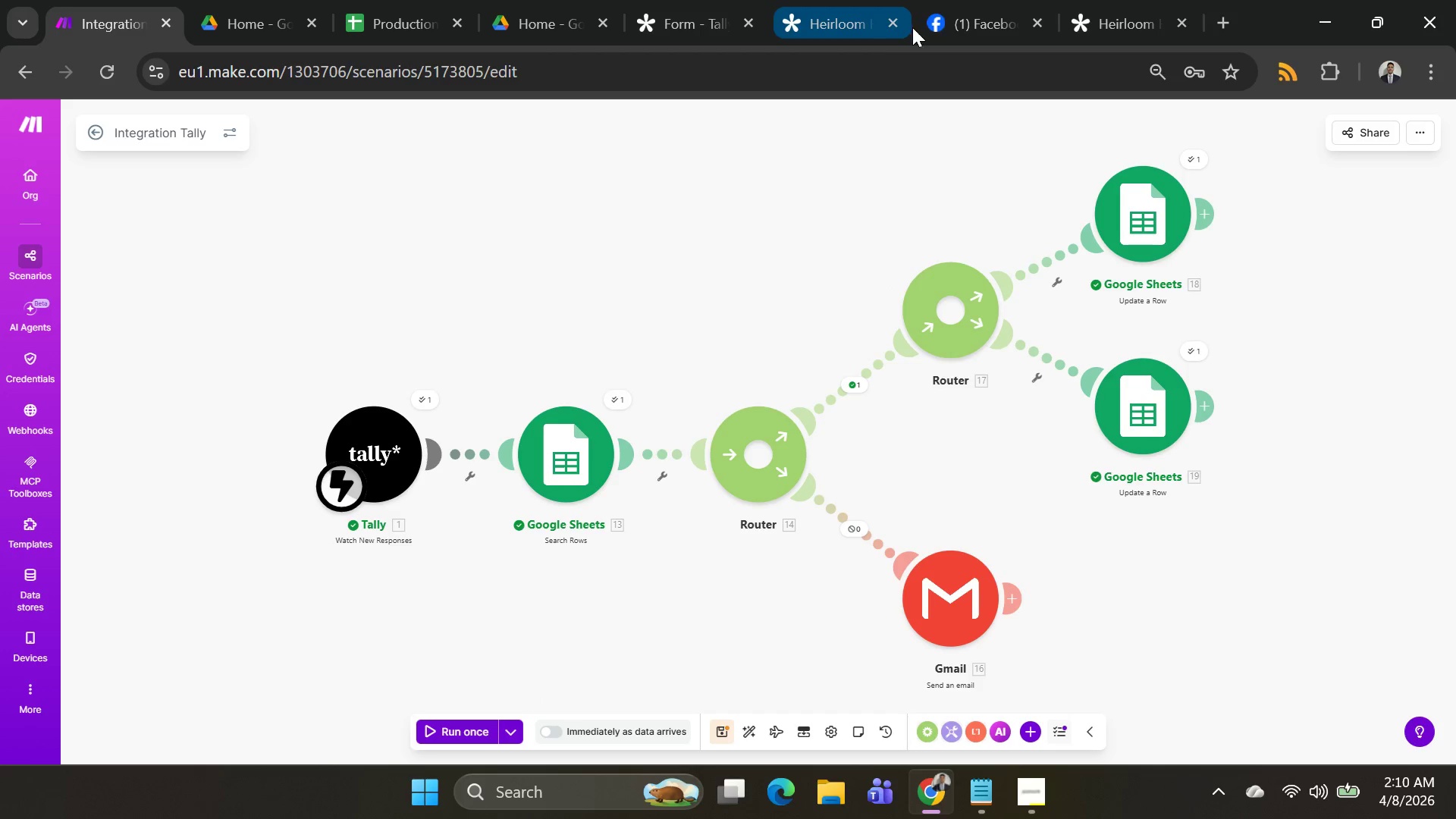 
wait(5.61)
 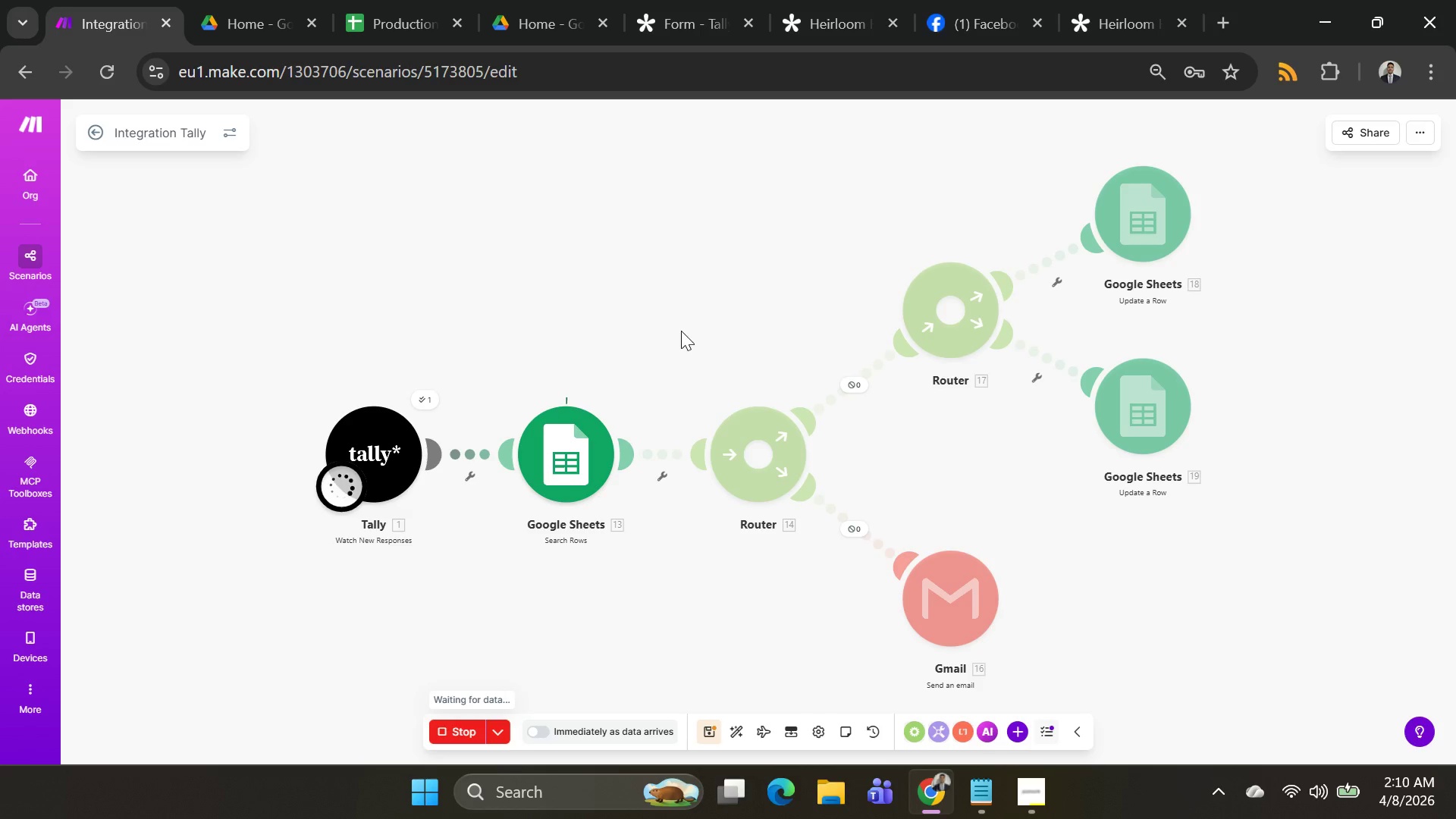 
left_click([378, 22])
 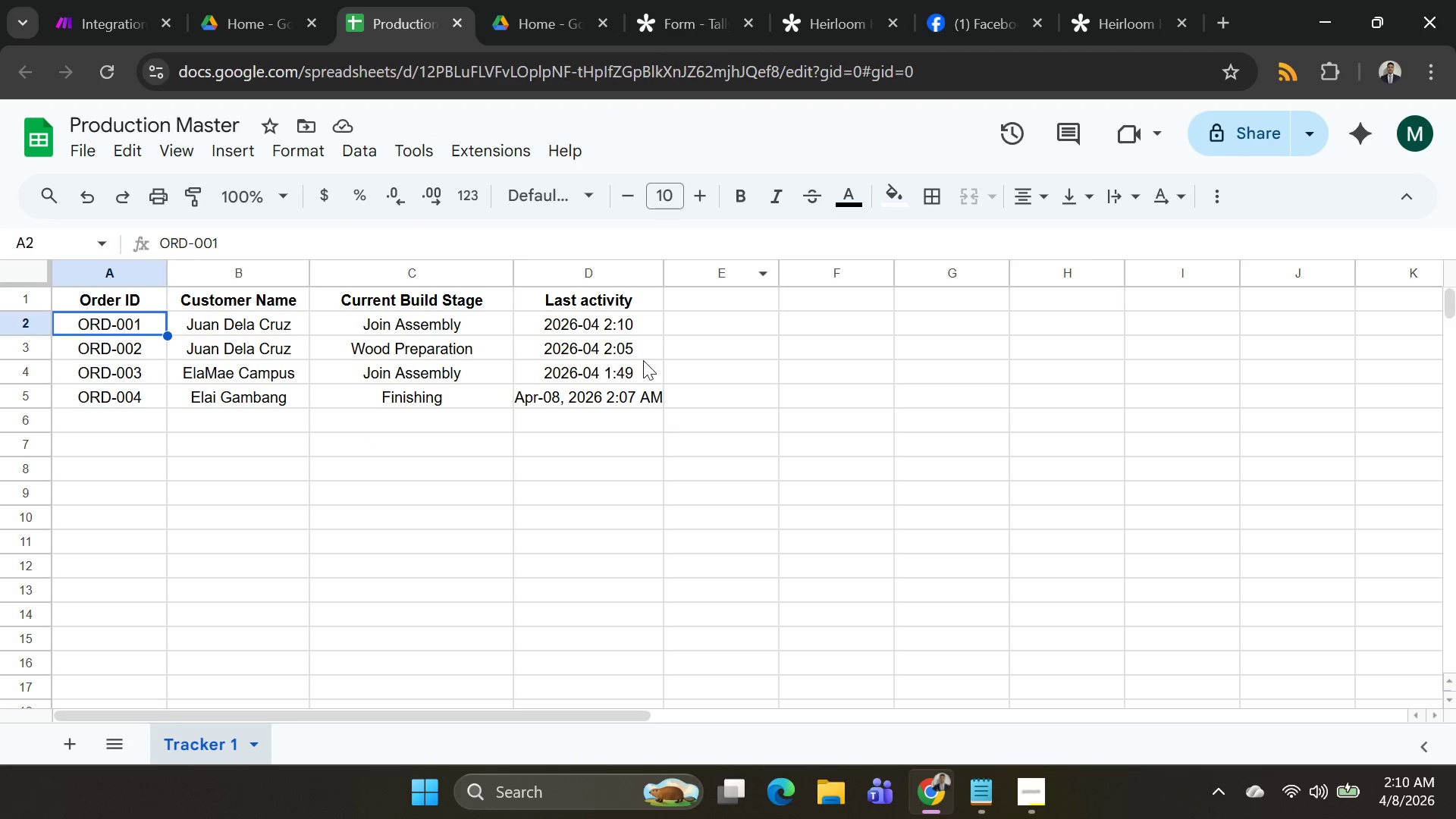 
left_click([615, 389])
 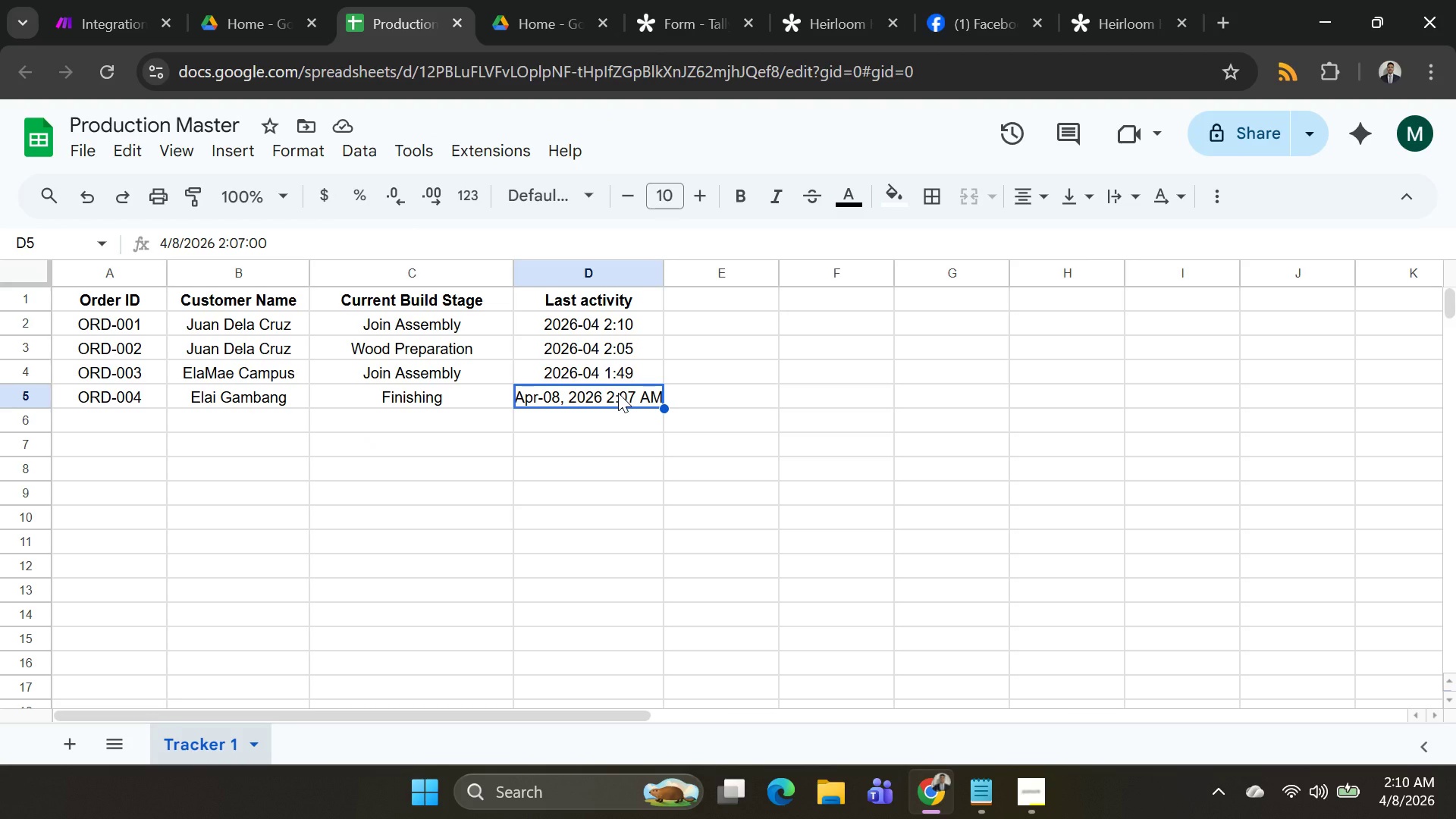 
key(Control+C)
 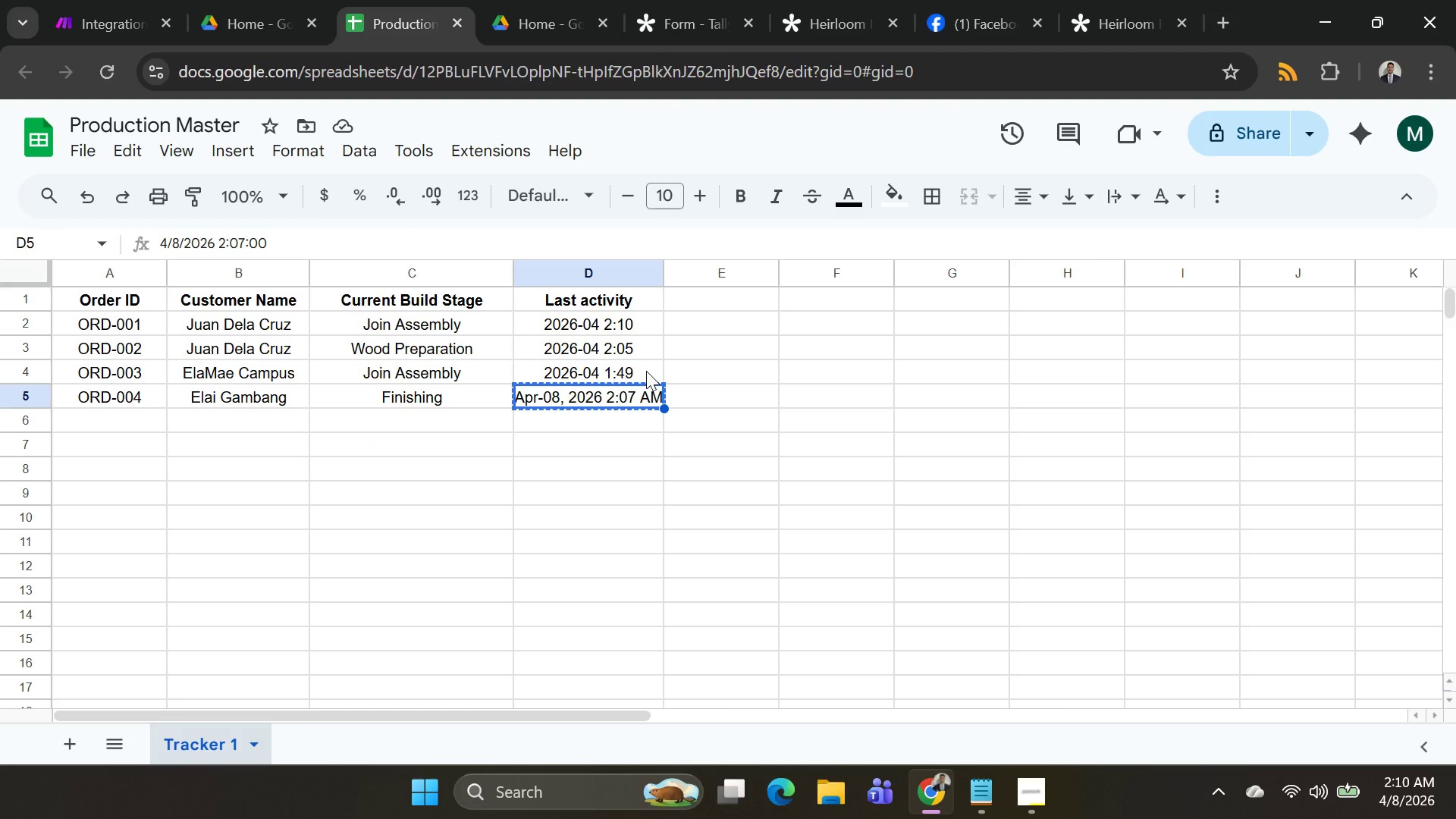 
left_click([646, 371])
 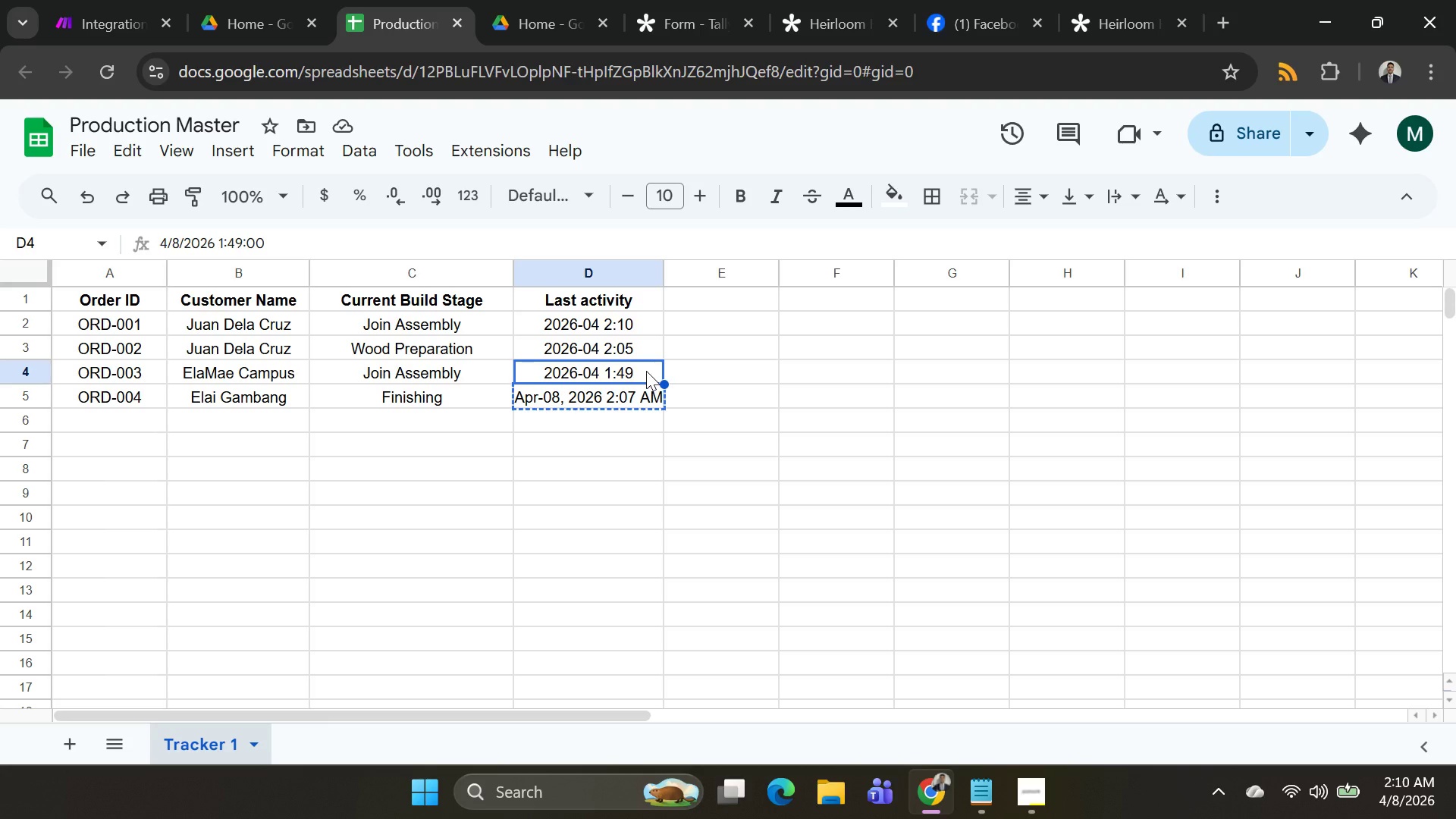 
key(Control+V)
 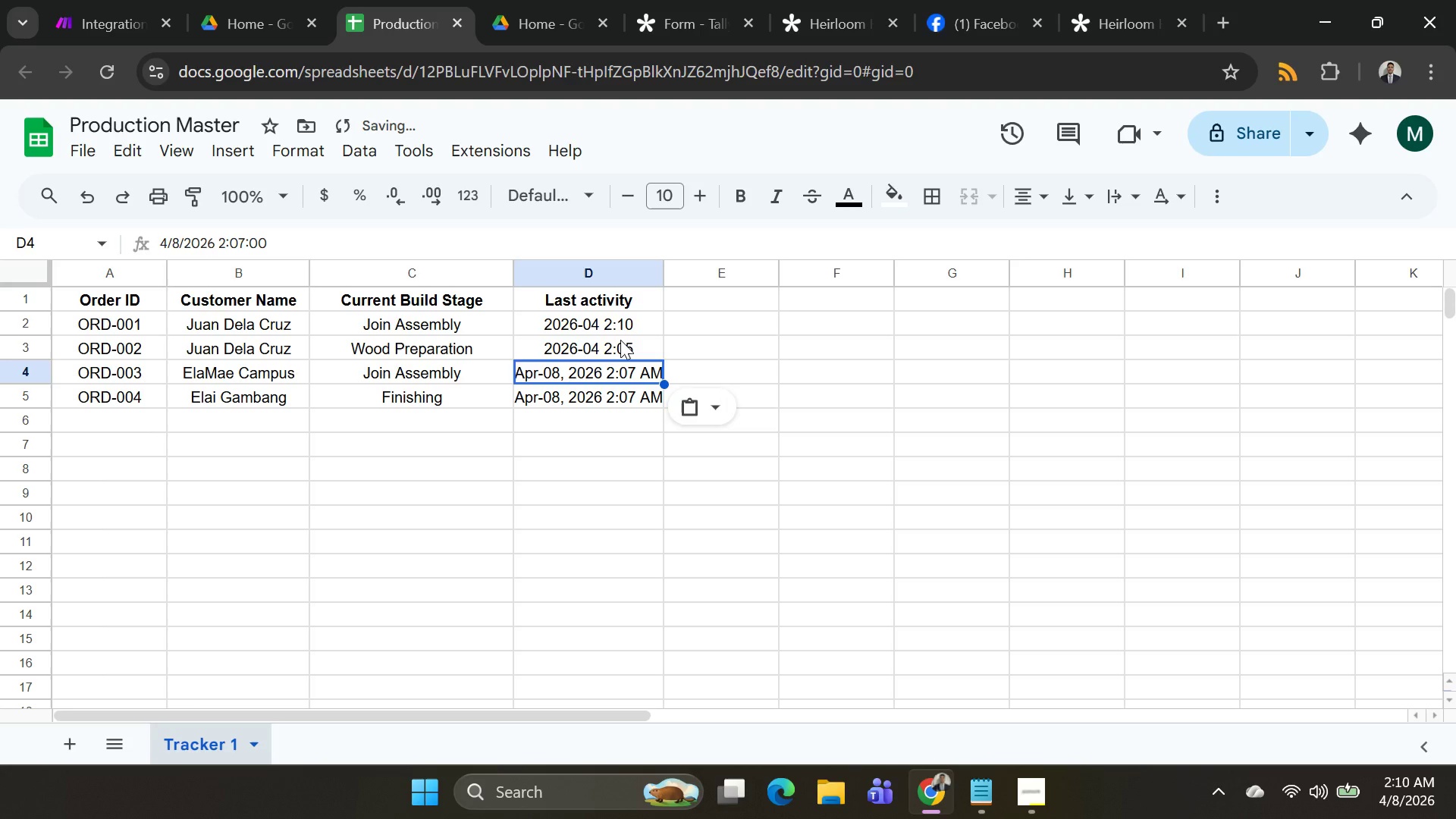 
left_click([620, 340])
 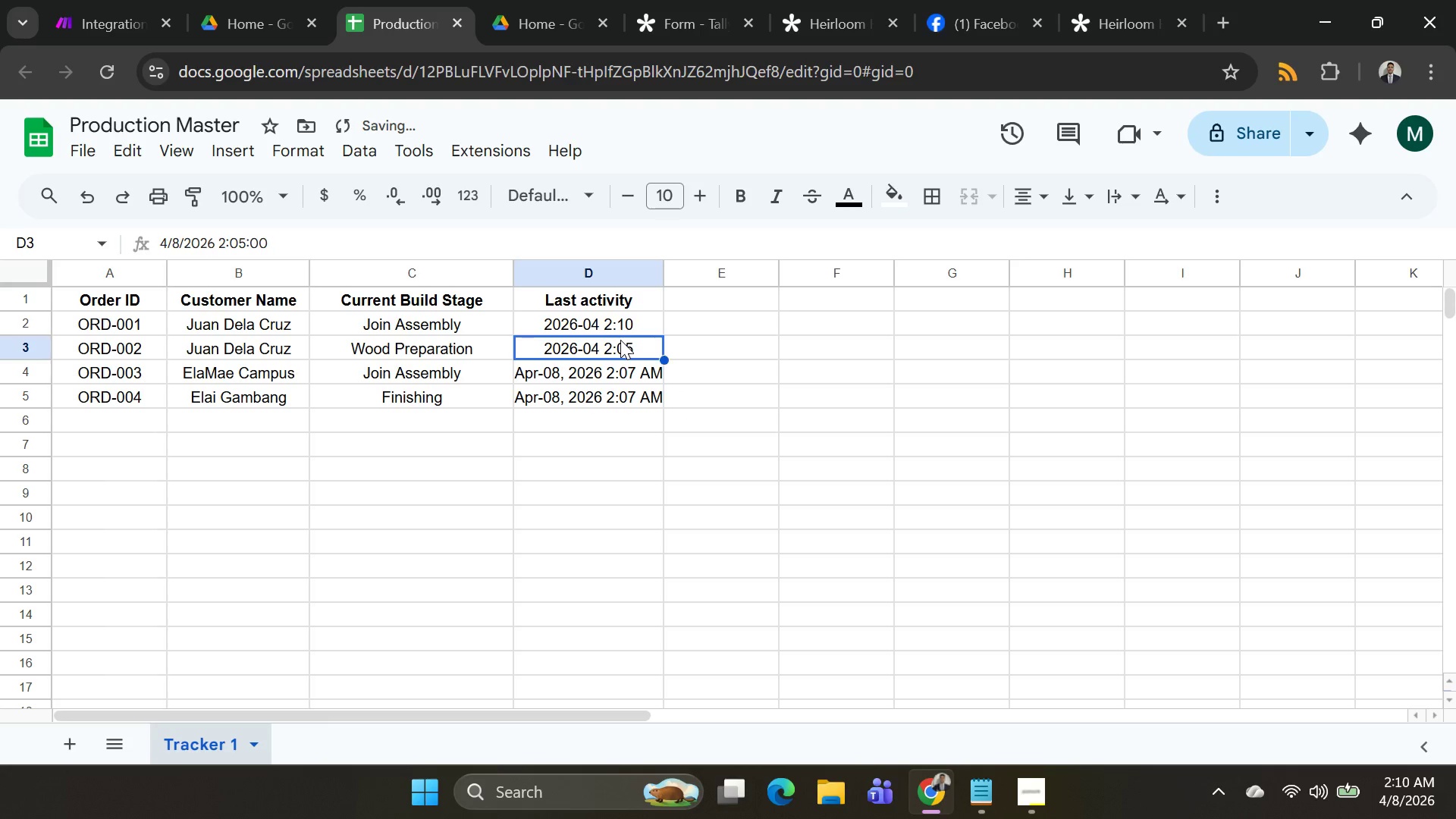 
key(Control+V)
 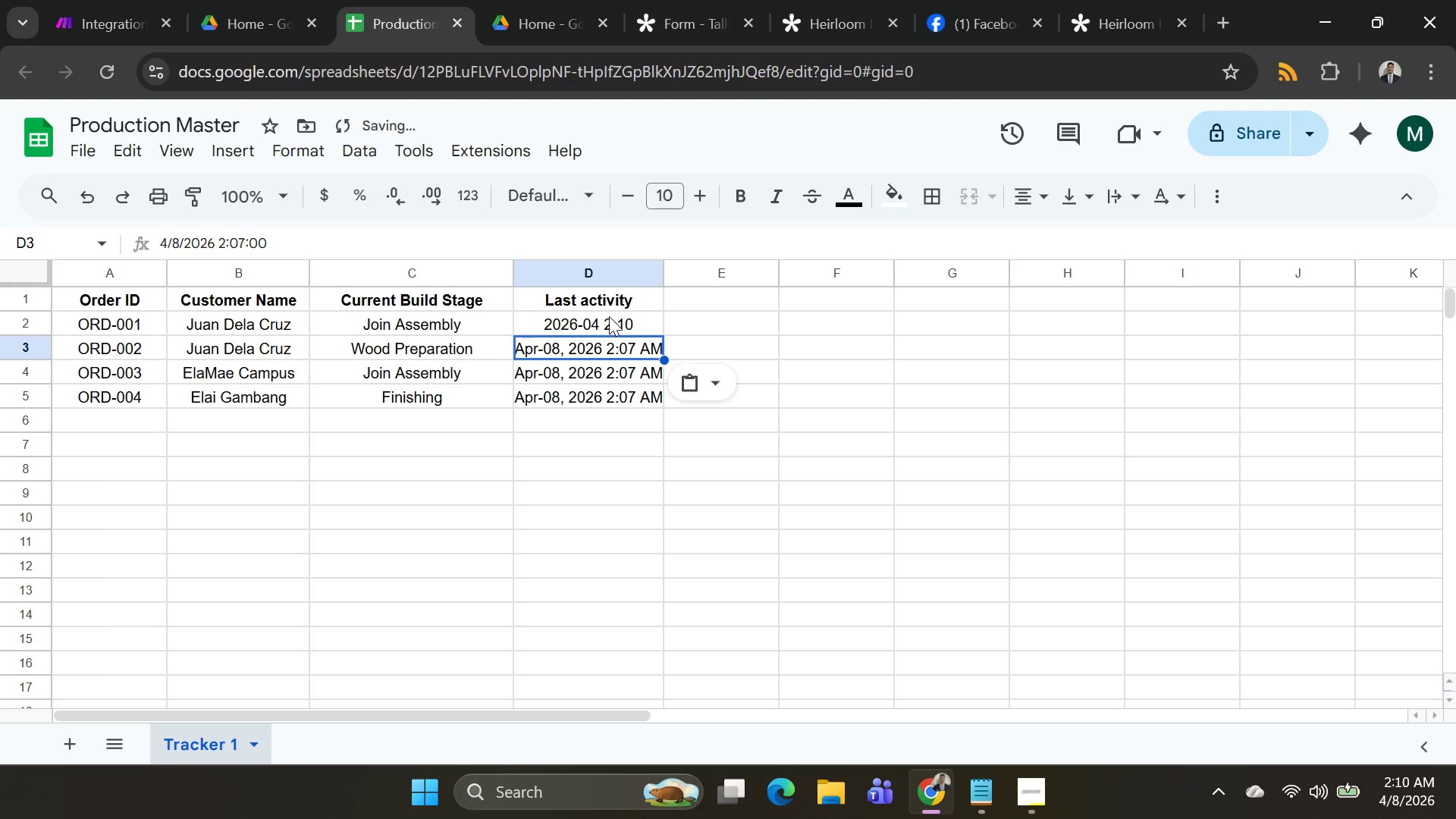 
key(Control+V)
 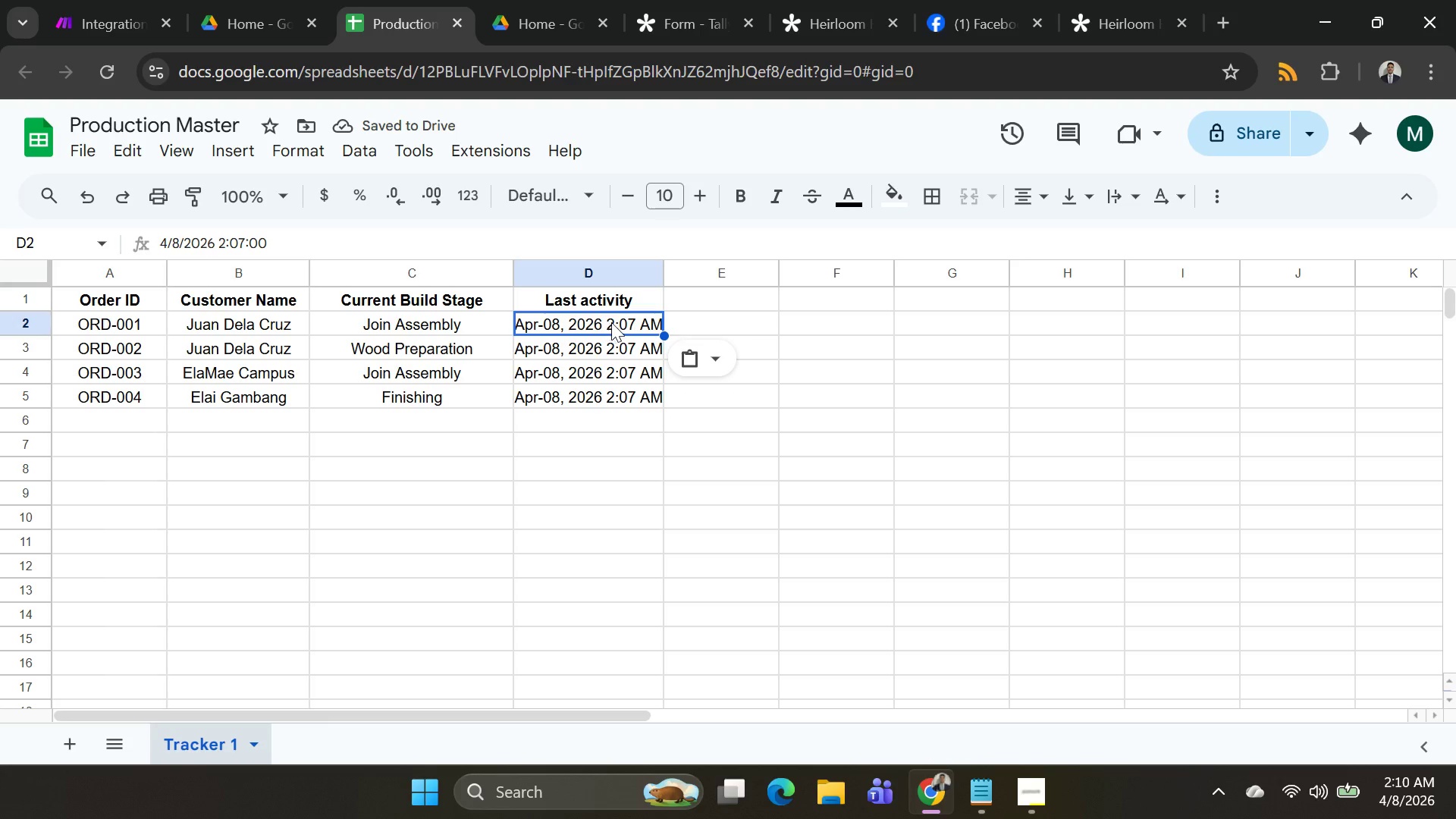 
left_click([641, 325])
 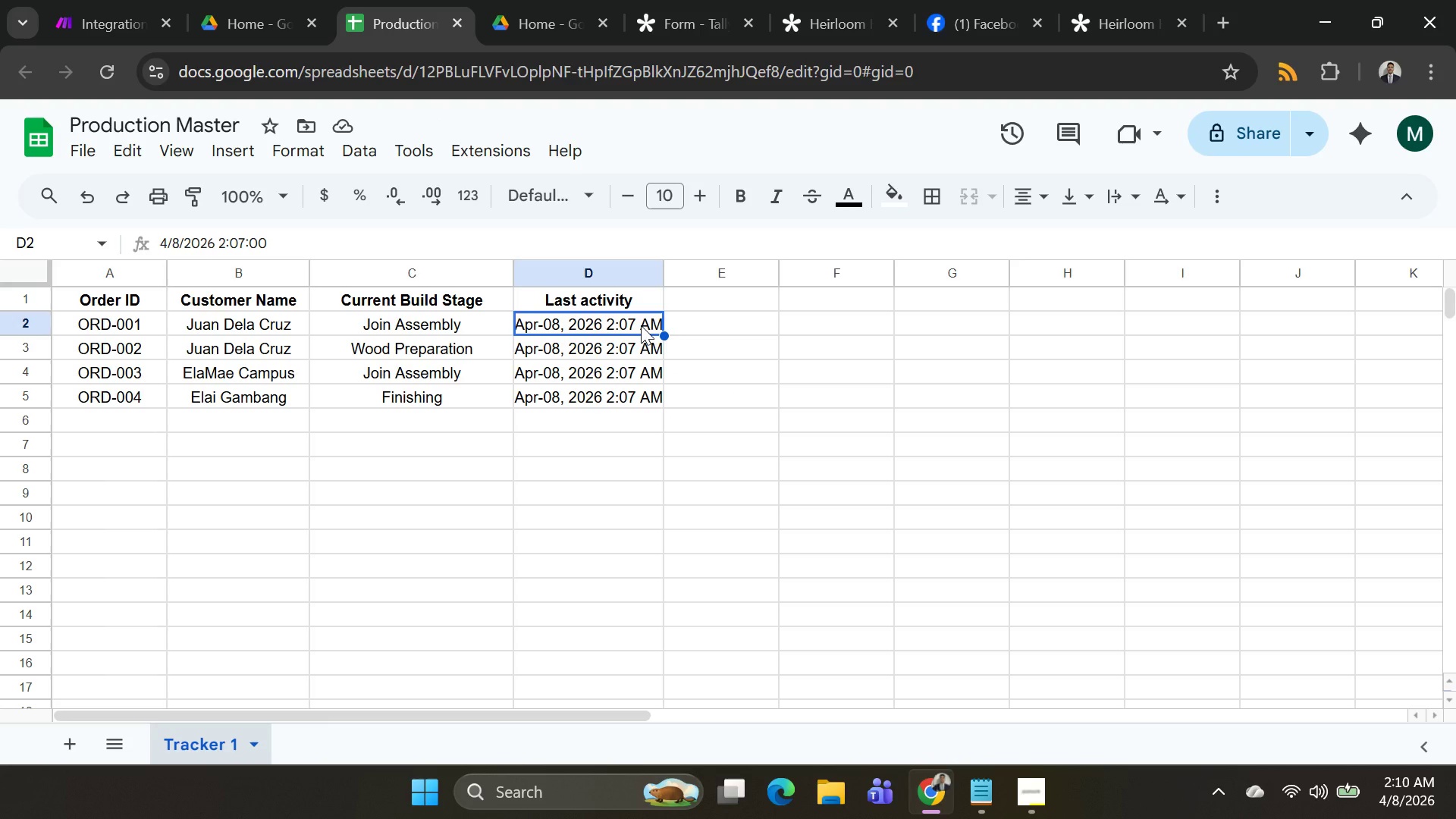 
wait(9.46)
 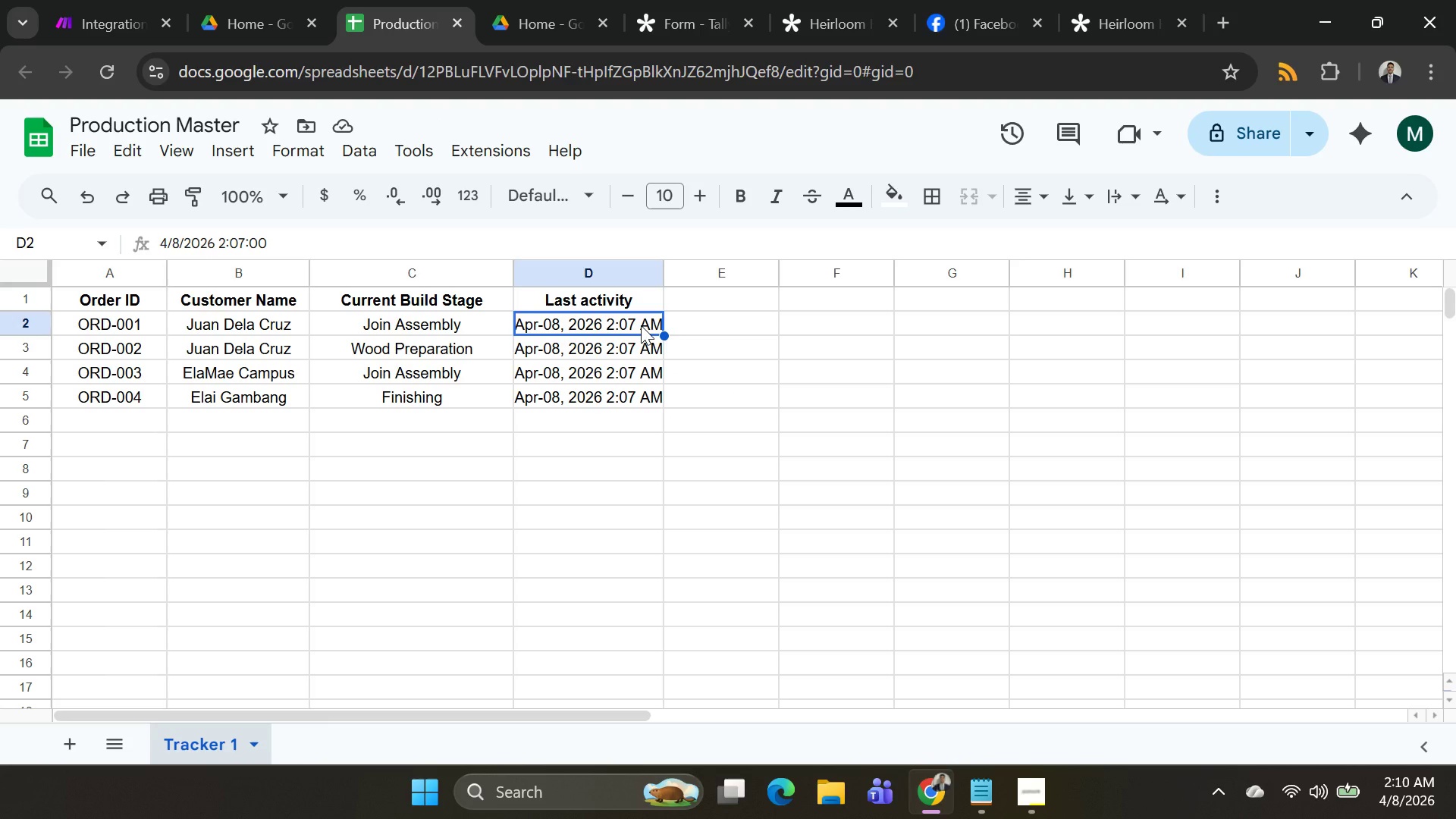 
mouse_move([891, 56])
 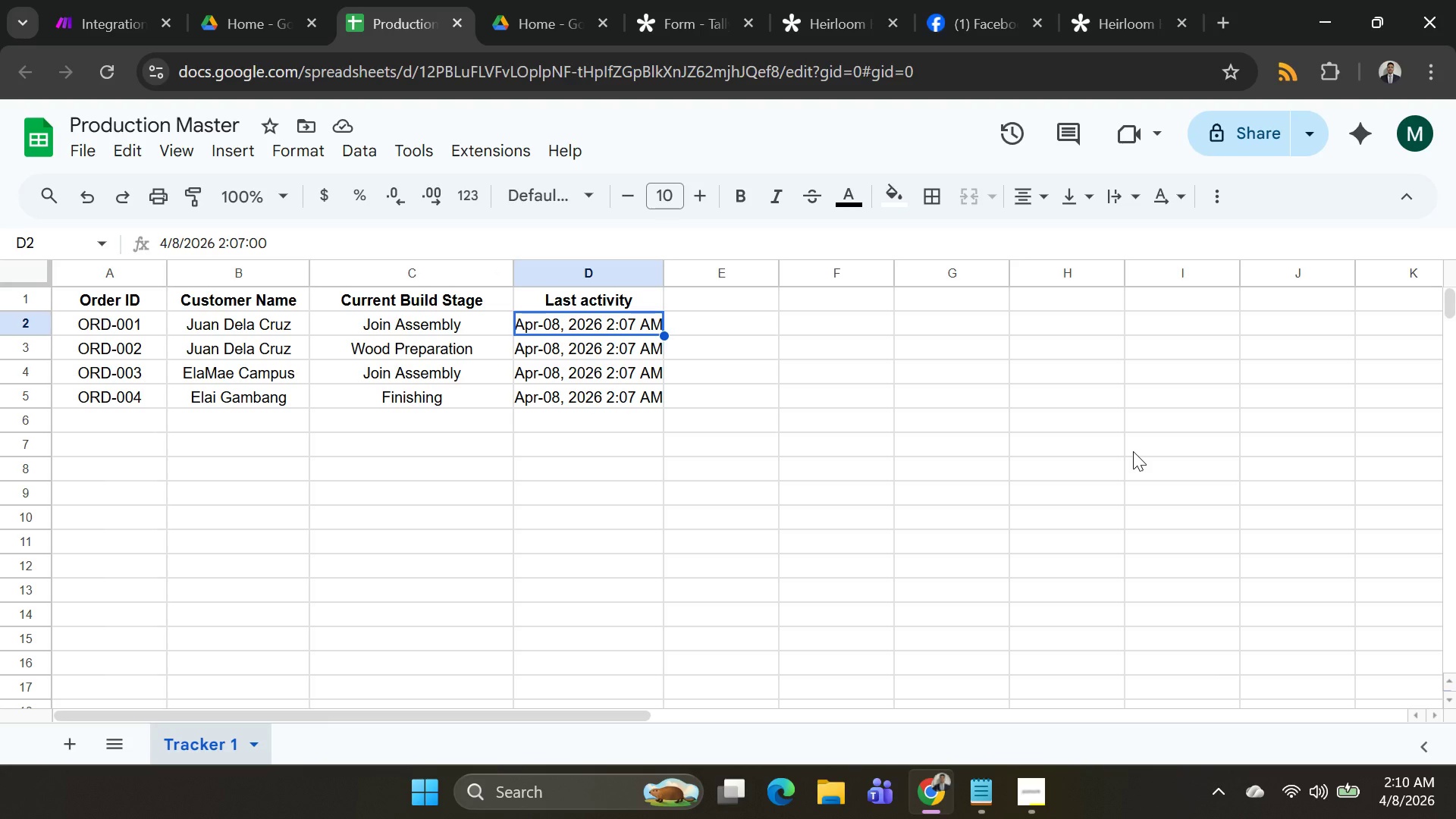 
wait(9.02)
 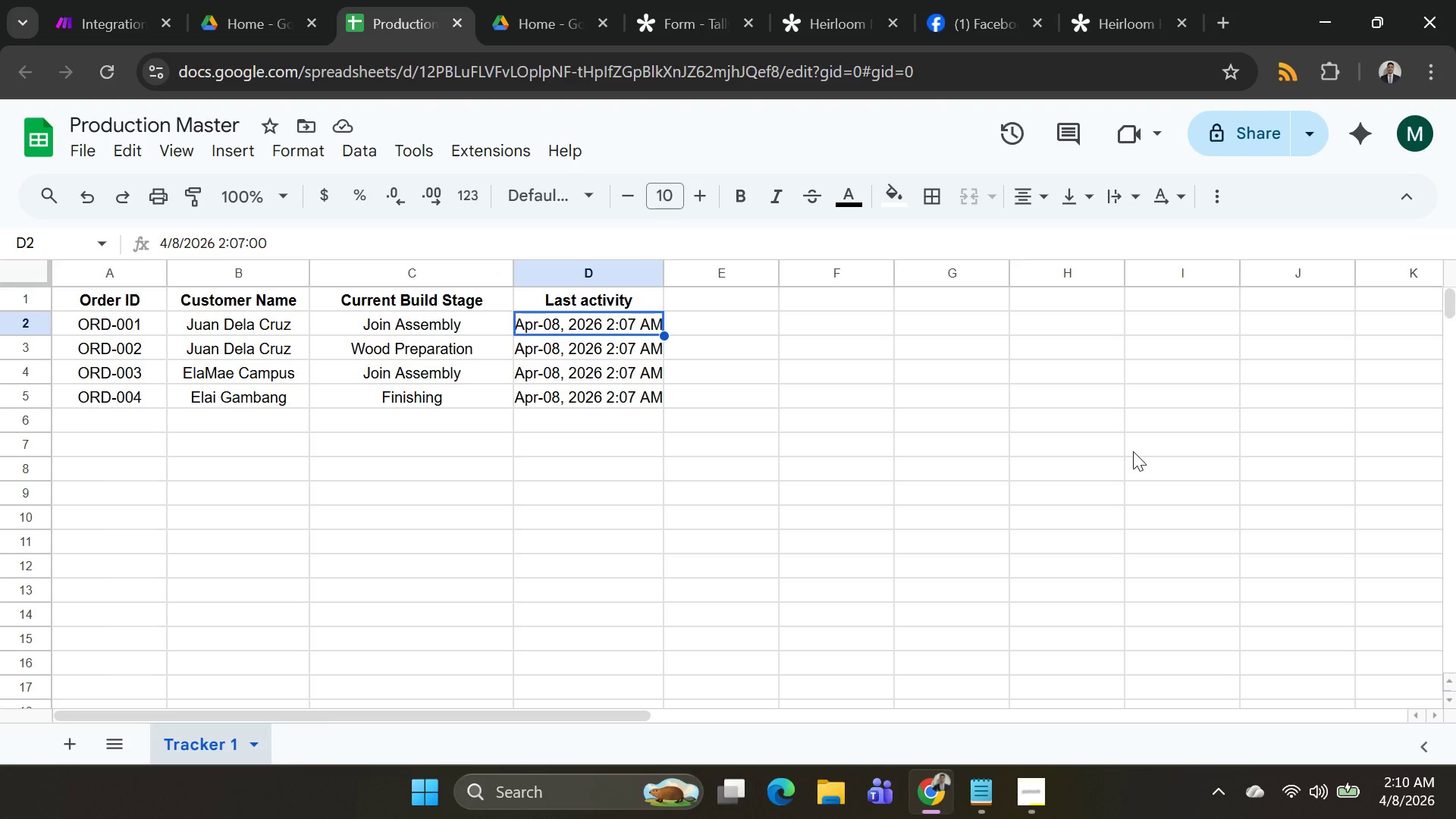 
left_click([83, 413])
 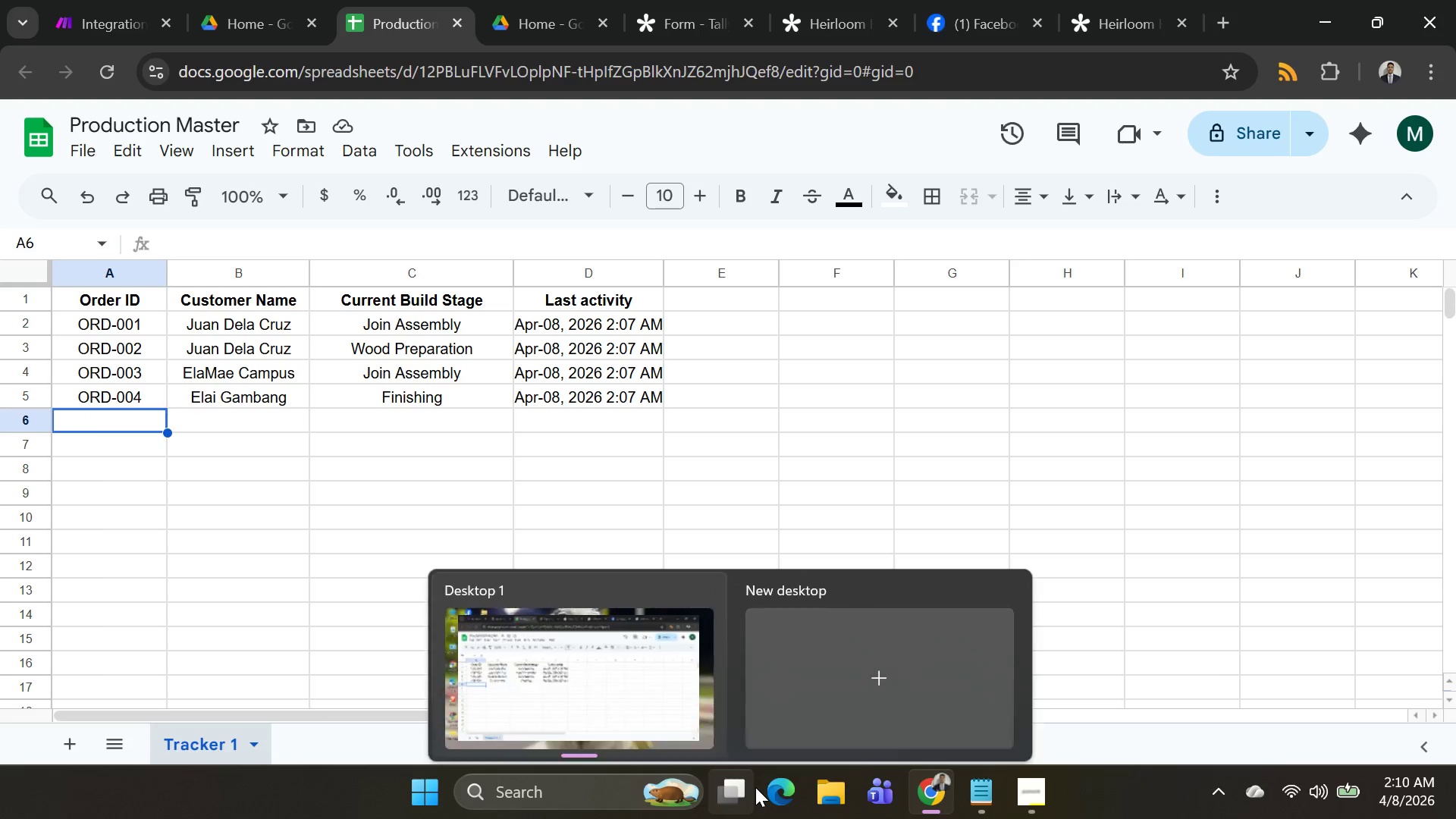 
type(Ord===)
 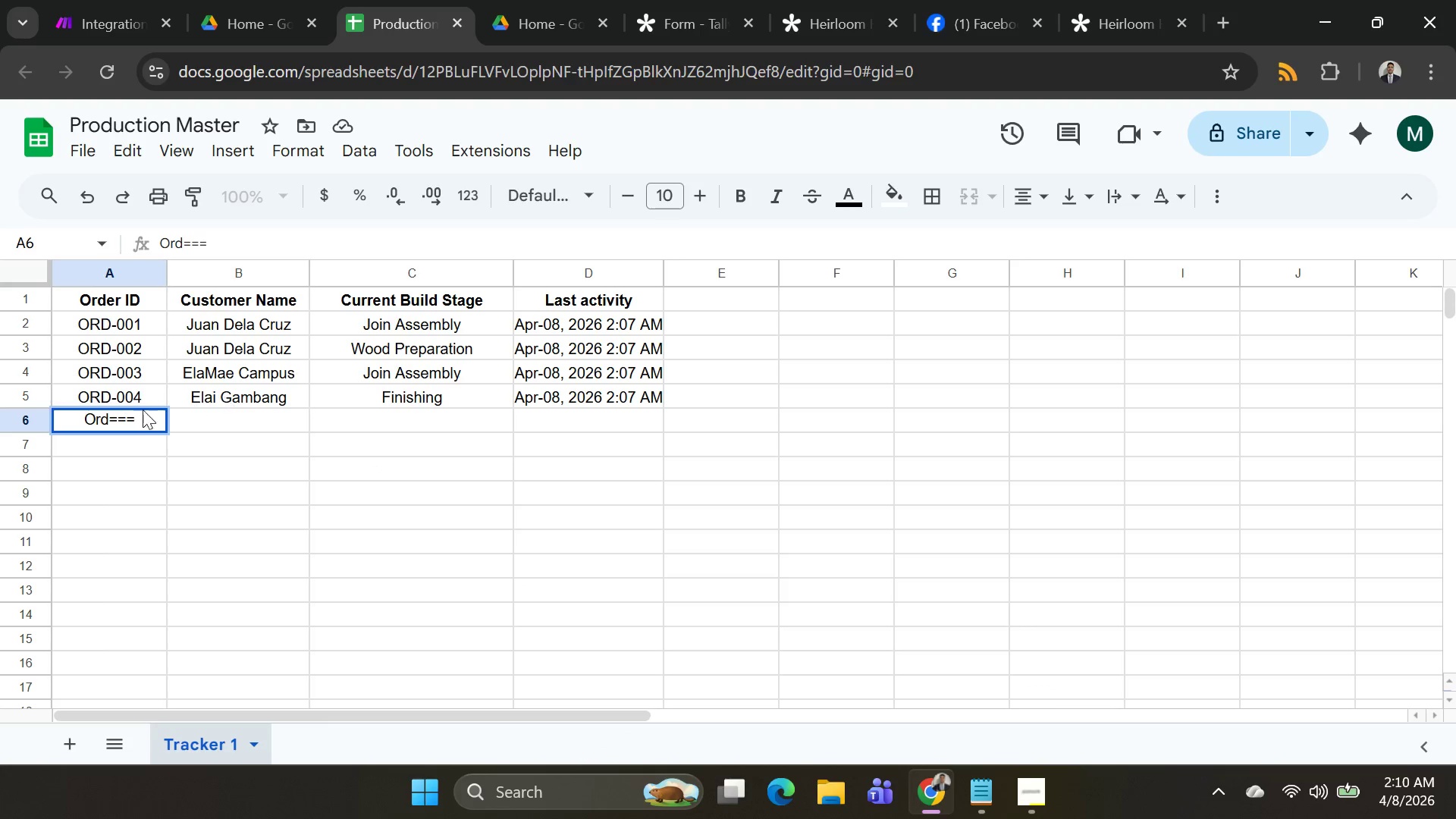 
left_click([123, 391])
 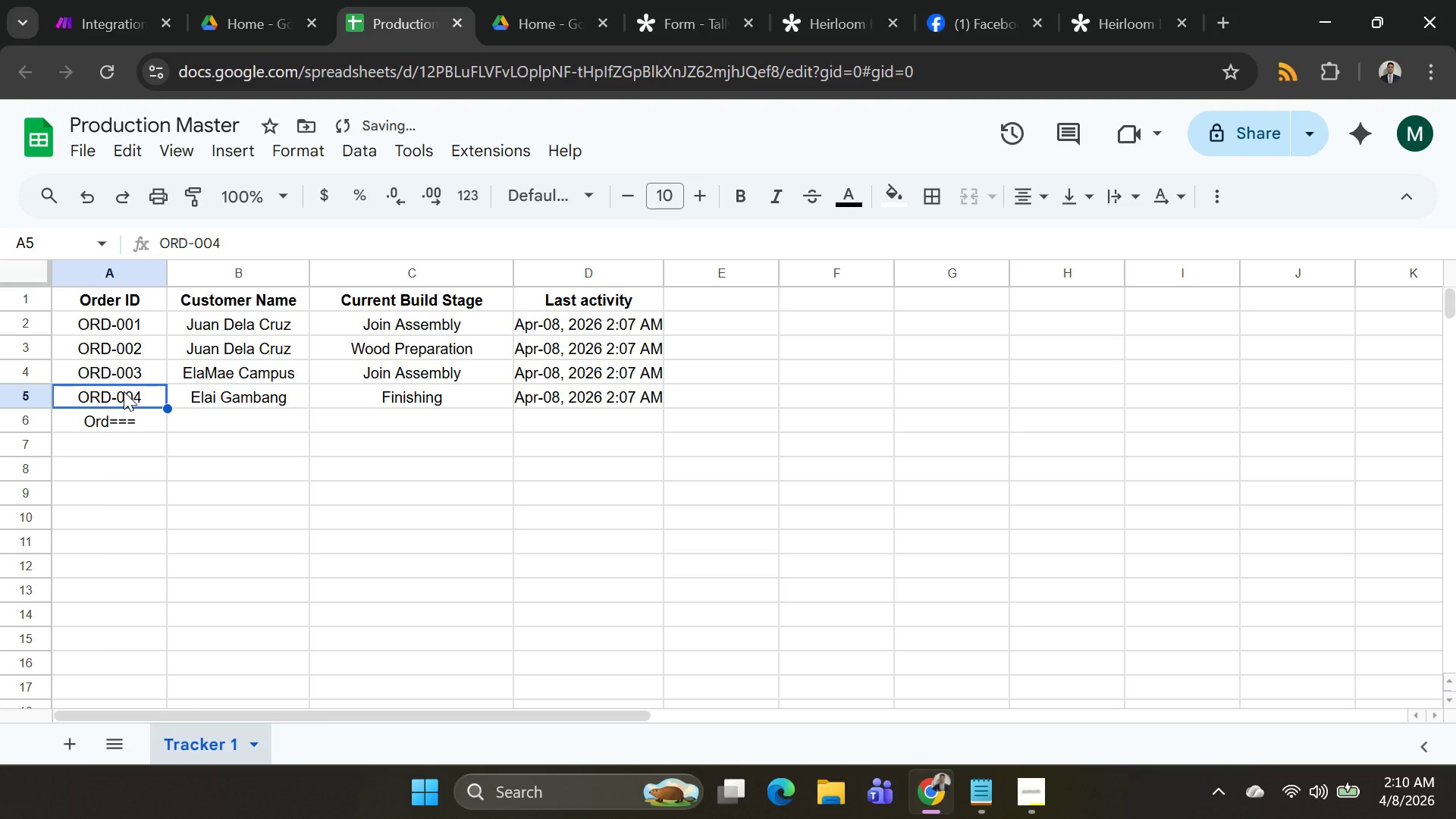 
hold_key(key=ShiftLeft, duration=0.61)
 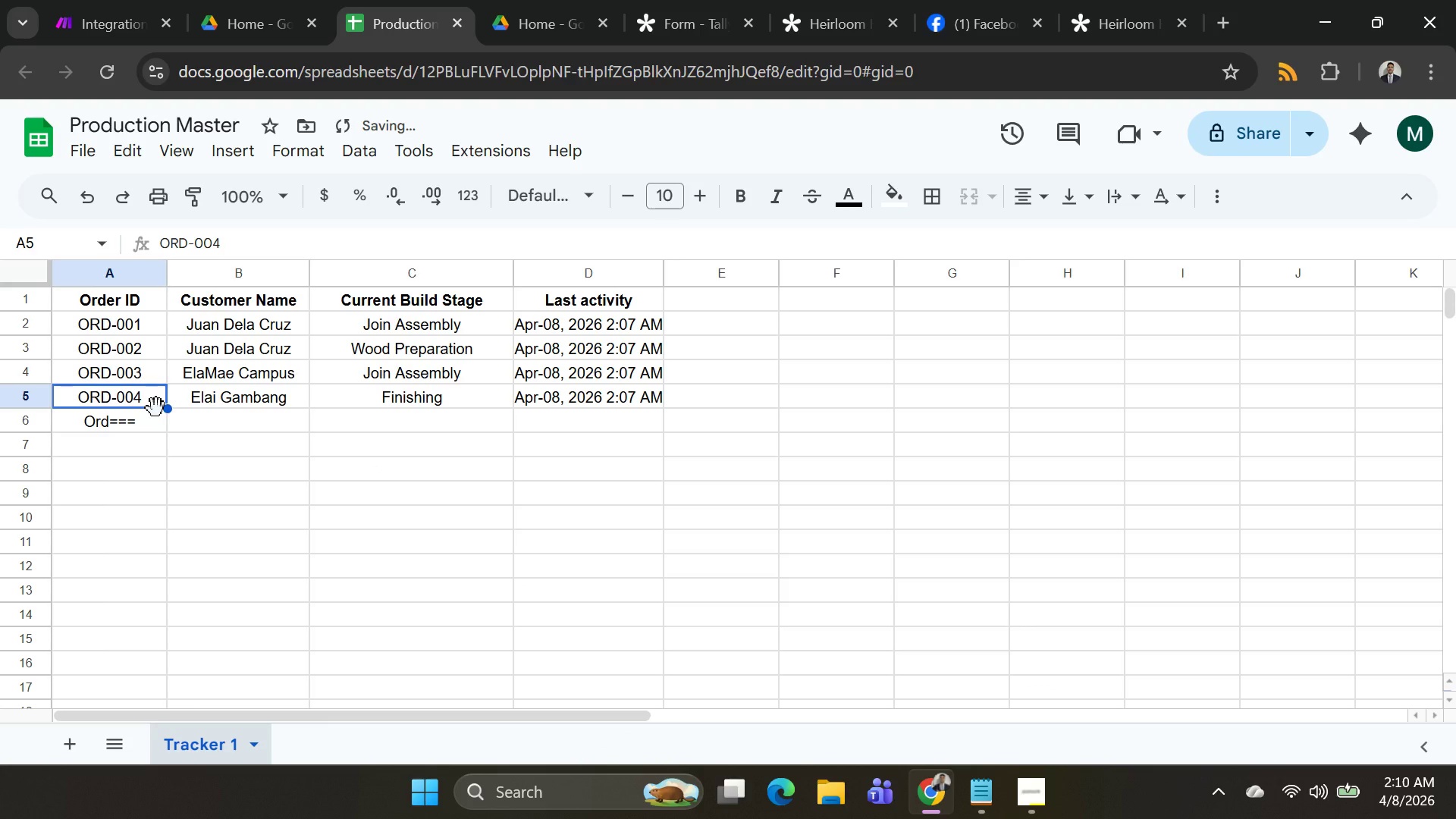 
key(Control+ControlLeft)
 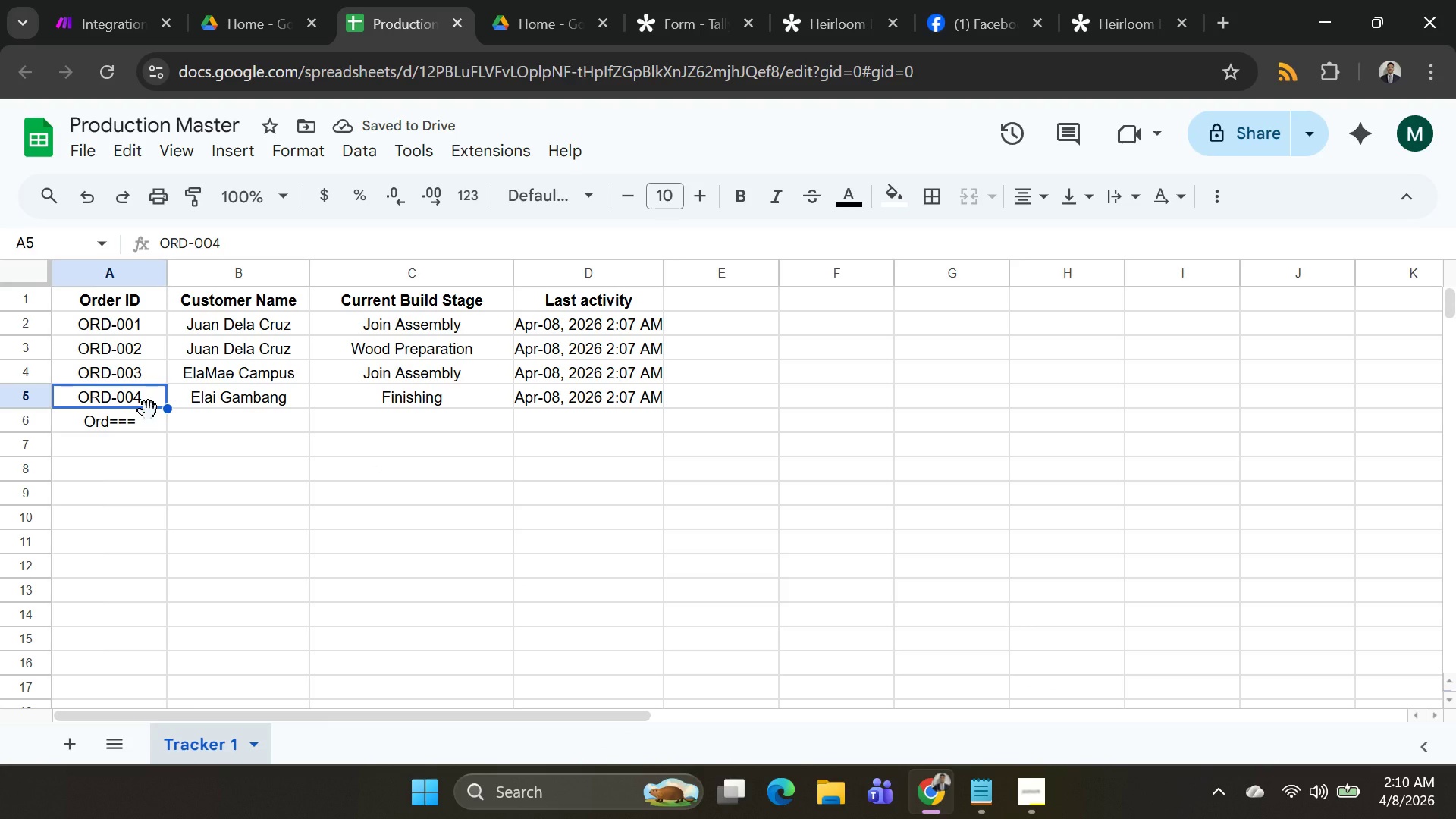 
key(Control+C)
 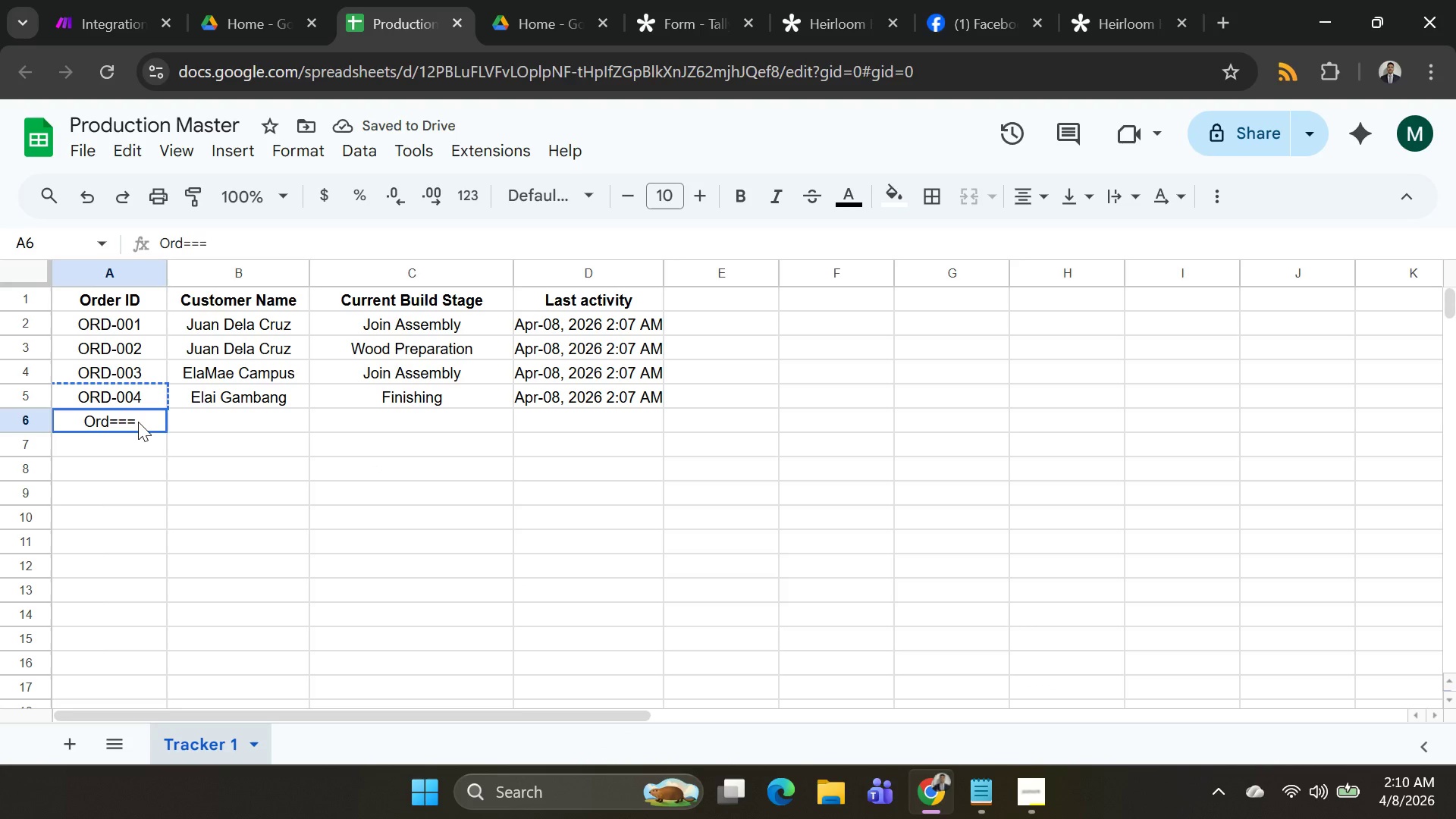 
left_click([138, 422])
 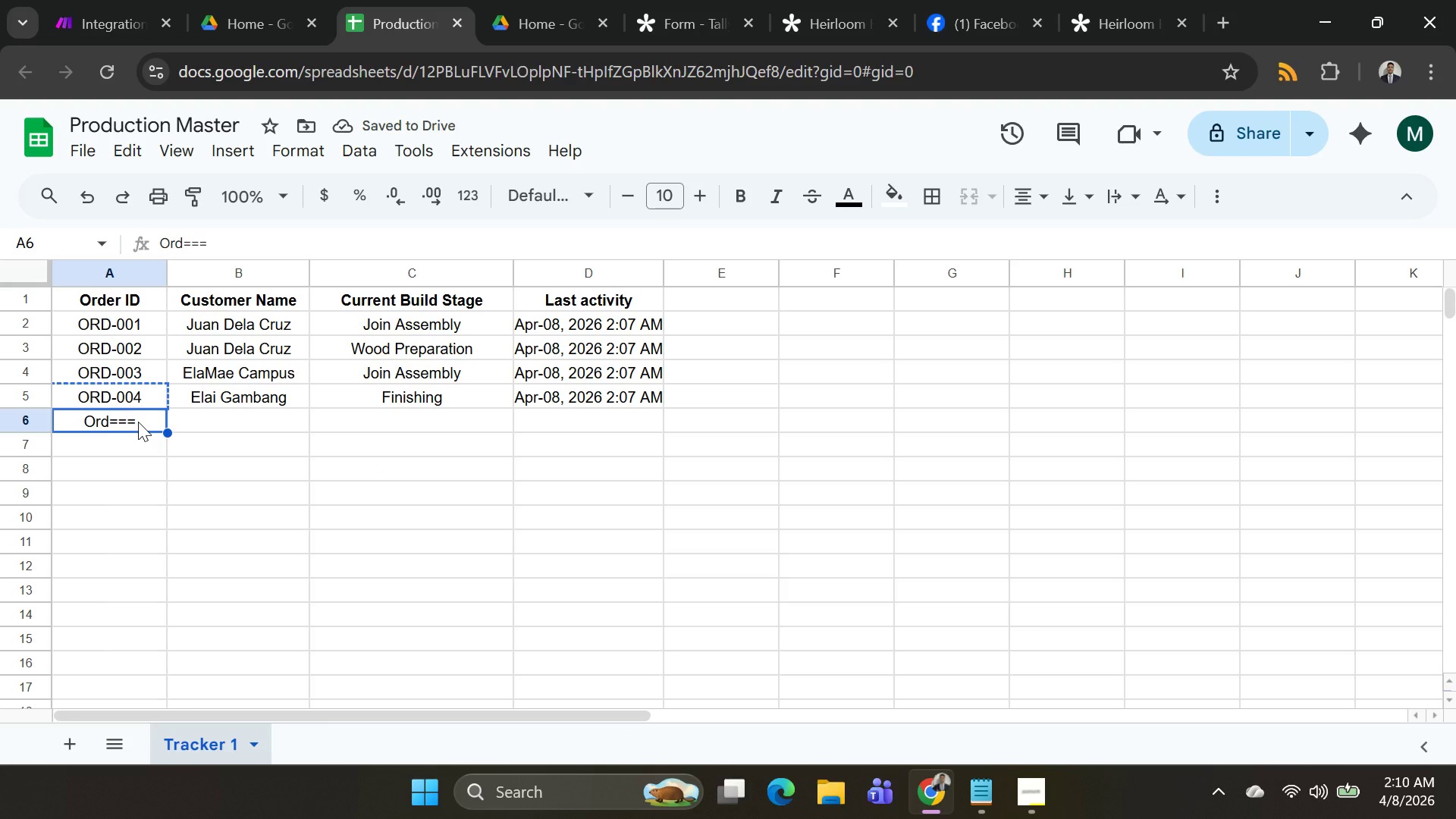 
key(Control+V)
 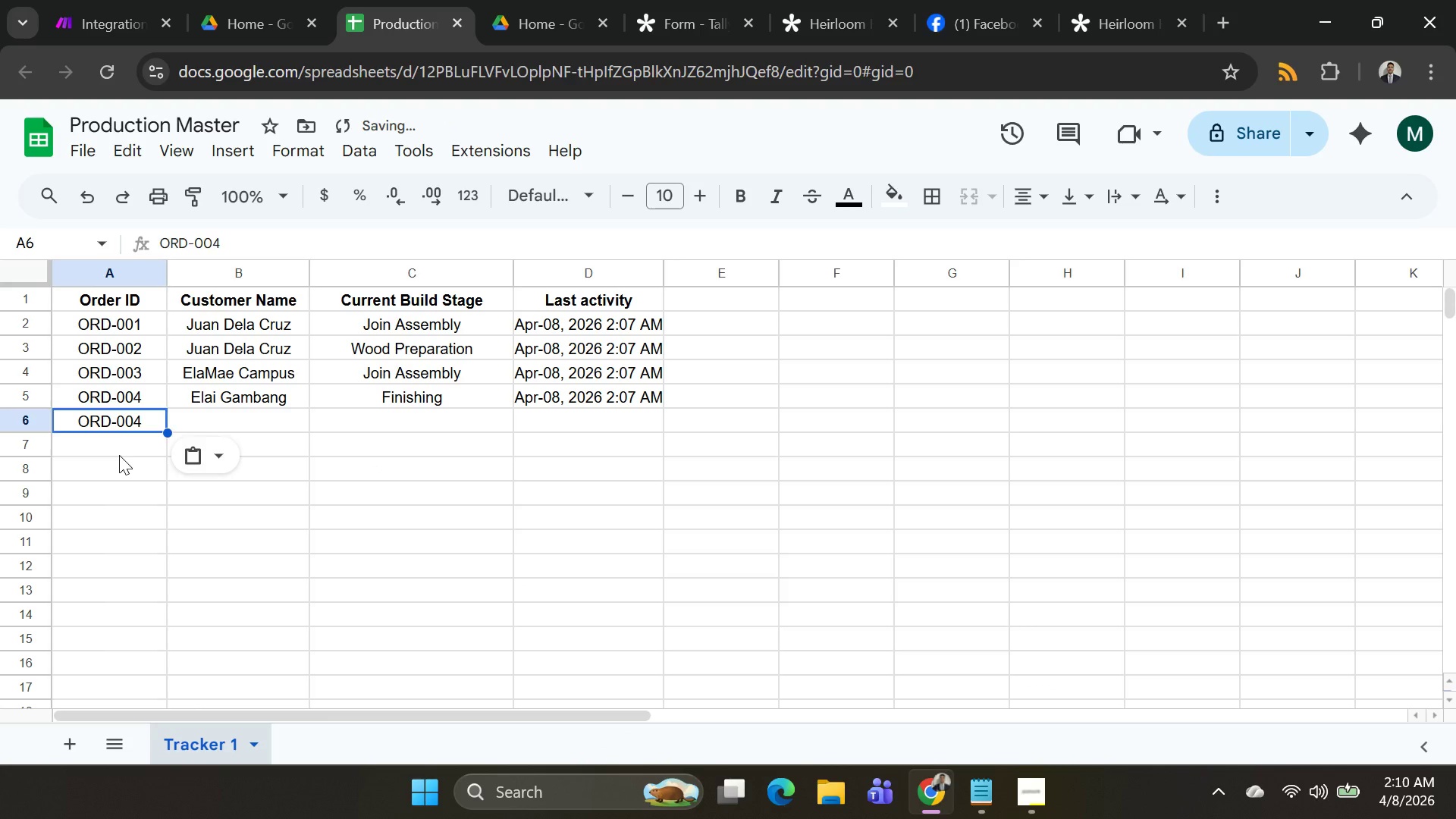 
left_click([119, 455])
 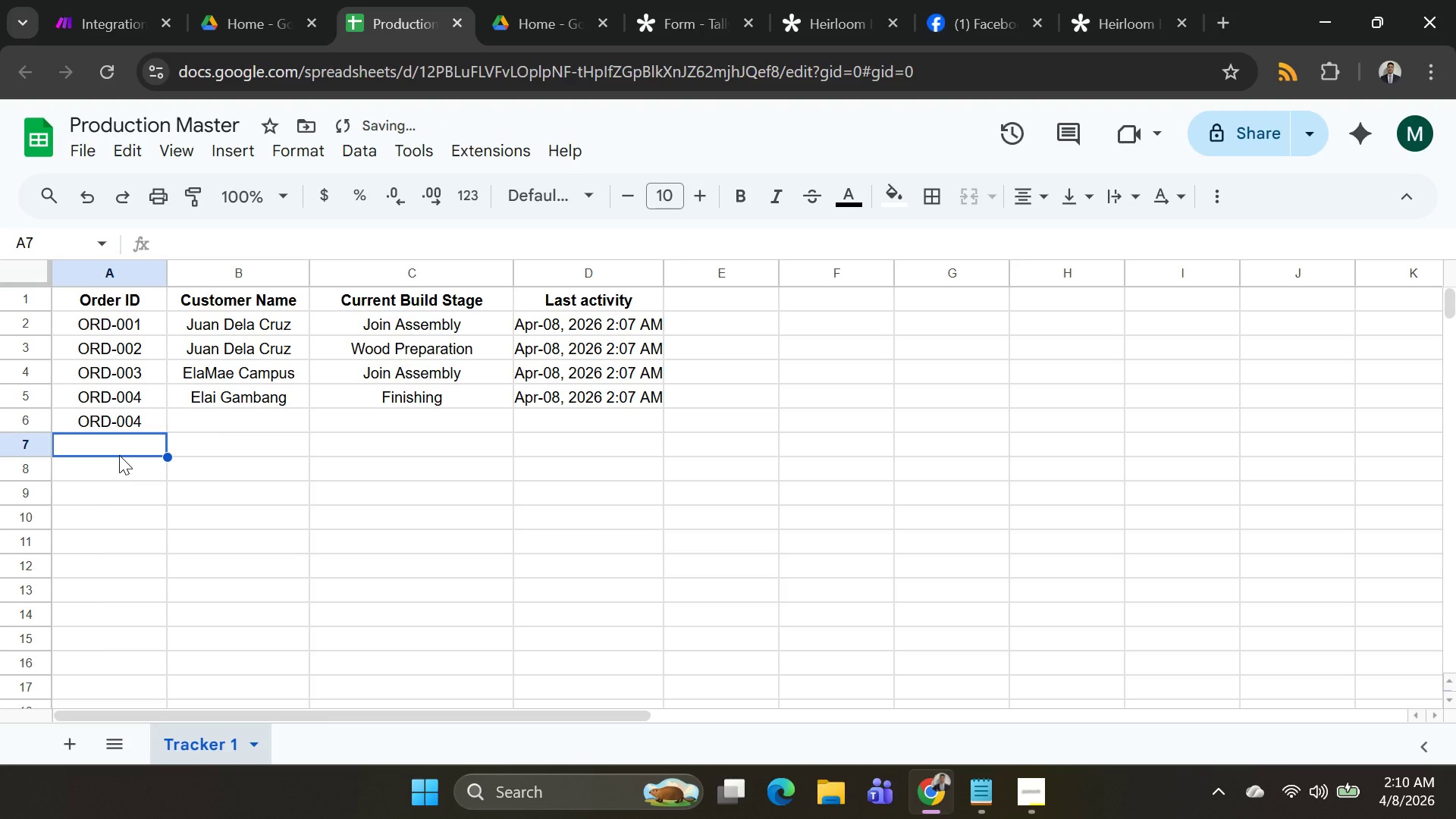 
key(Control+V)
 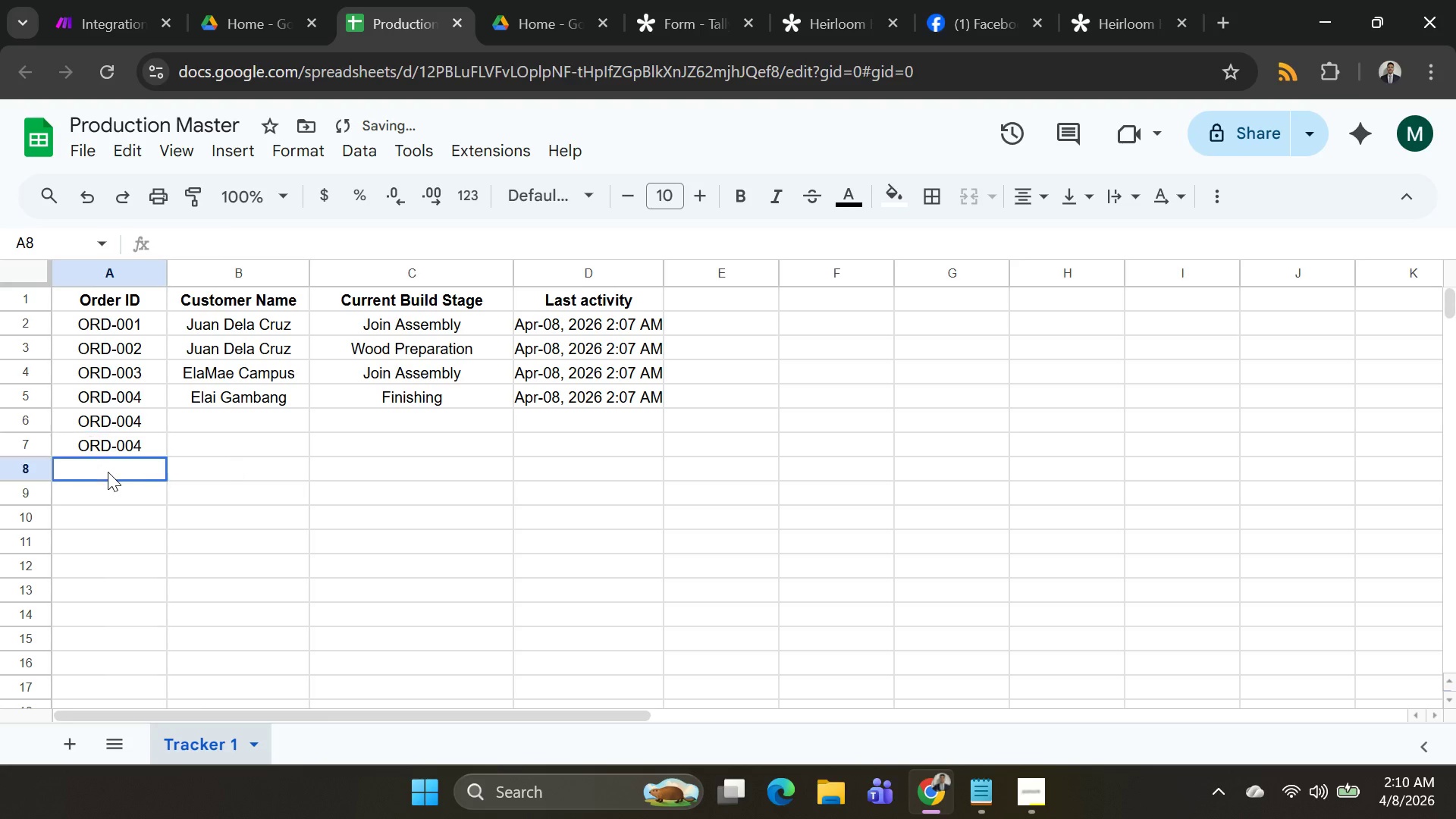 
left_click([108, 472])
 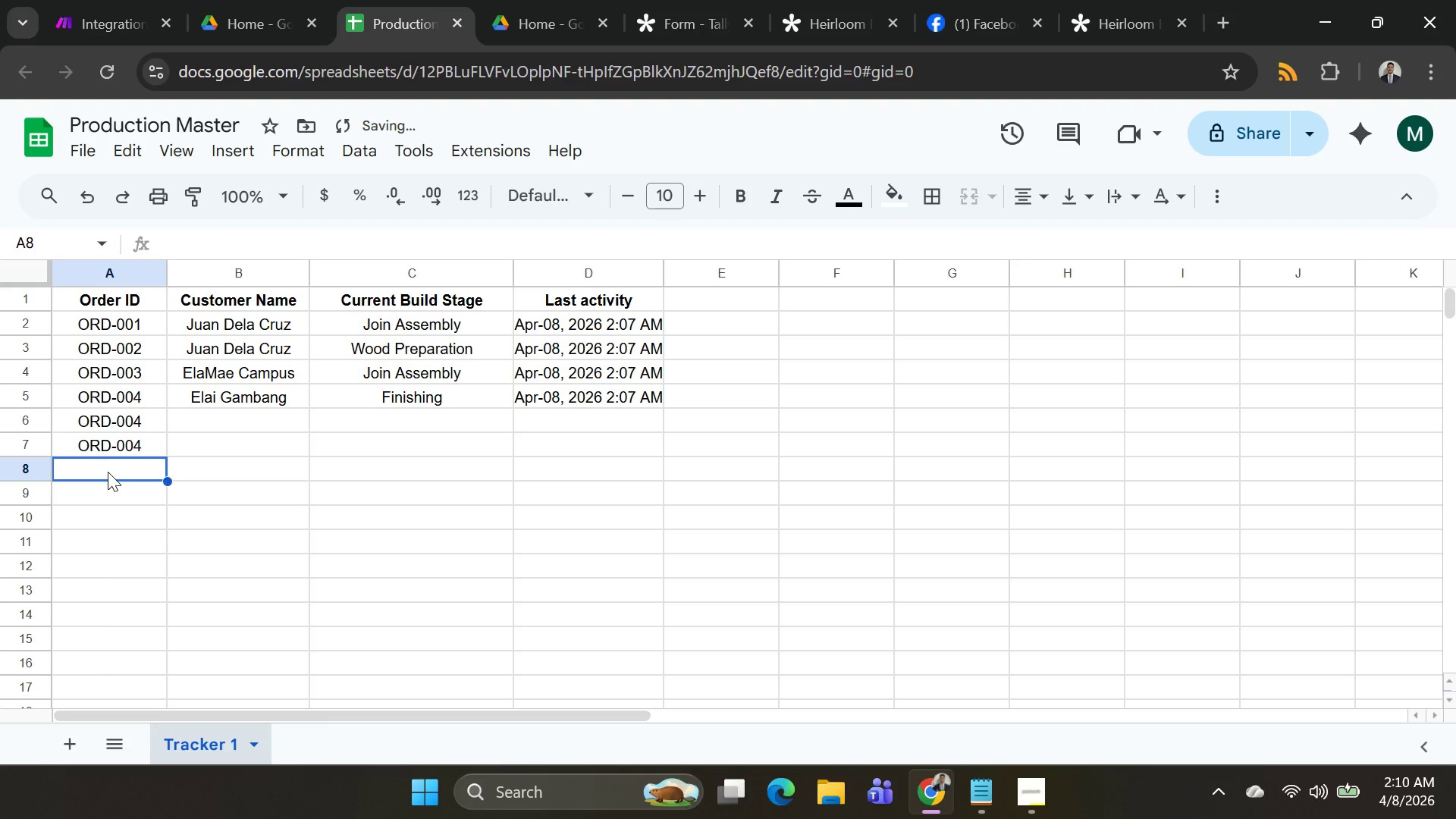 
key(Control+V)
 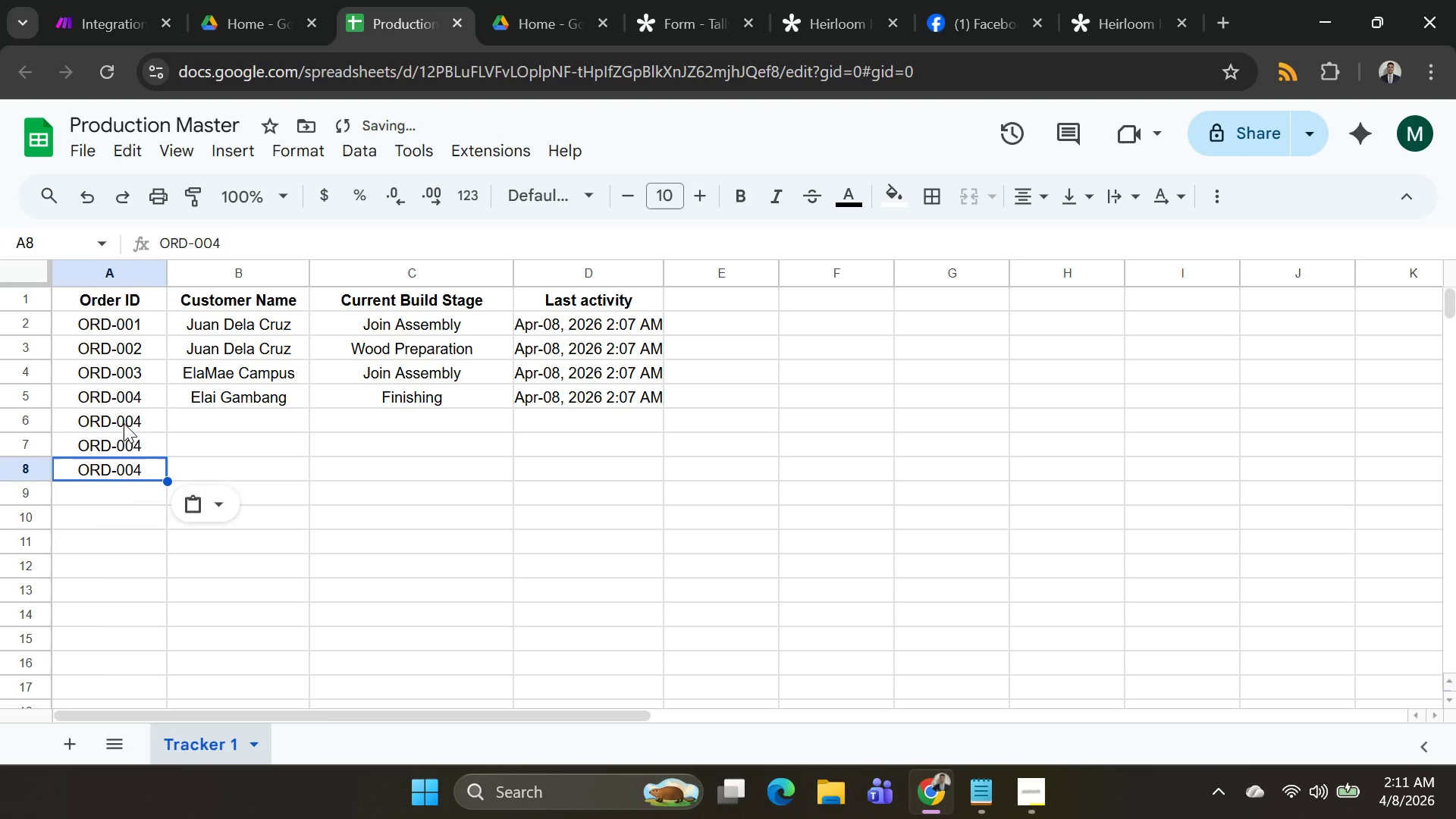 
left_click([124, 423])
 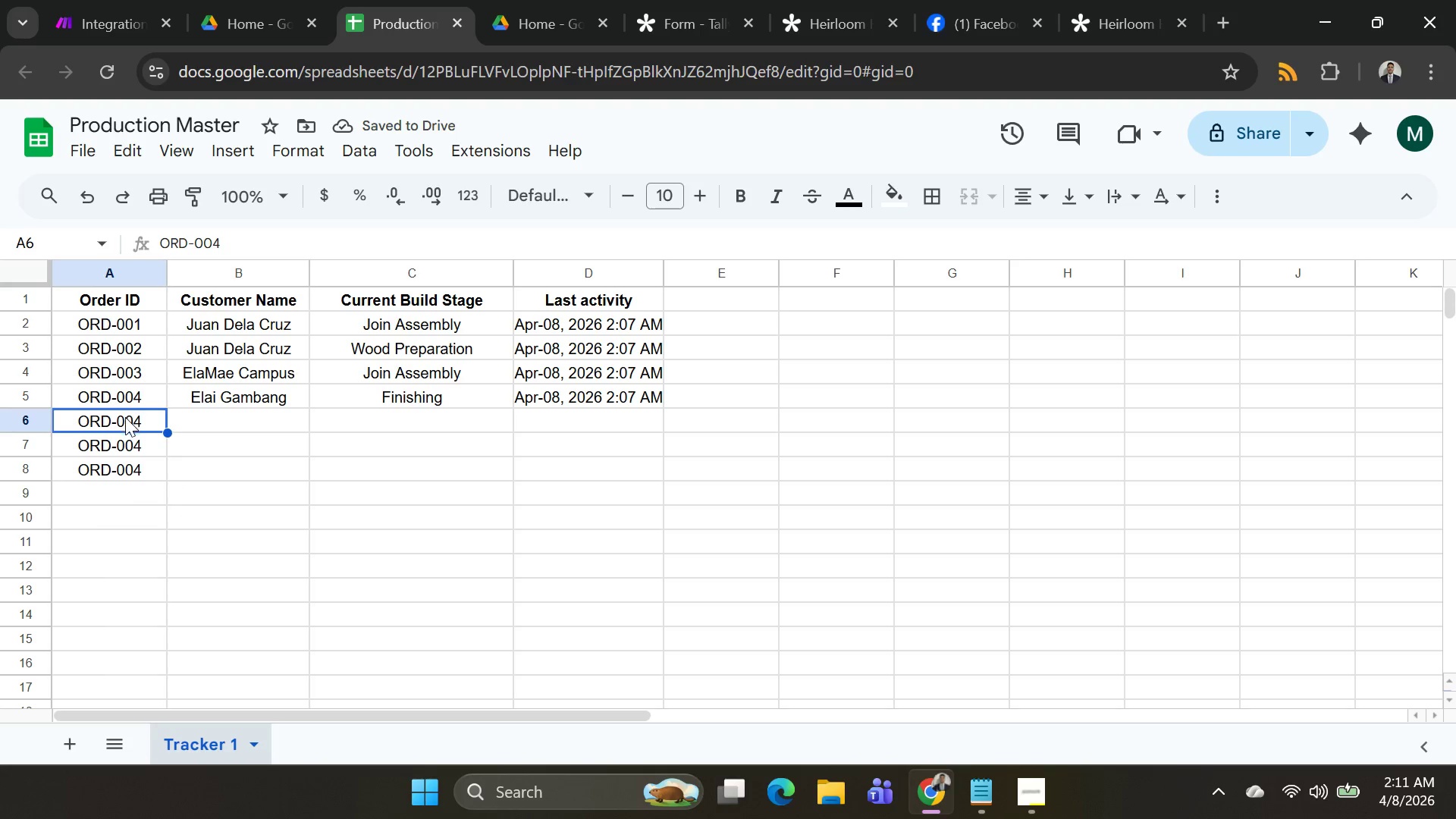 
double_click([150, 423])
 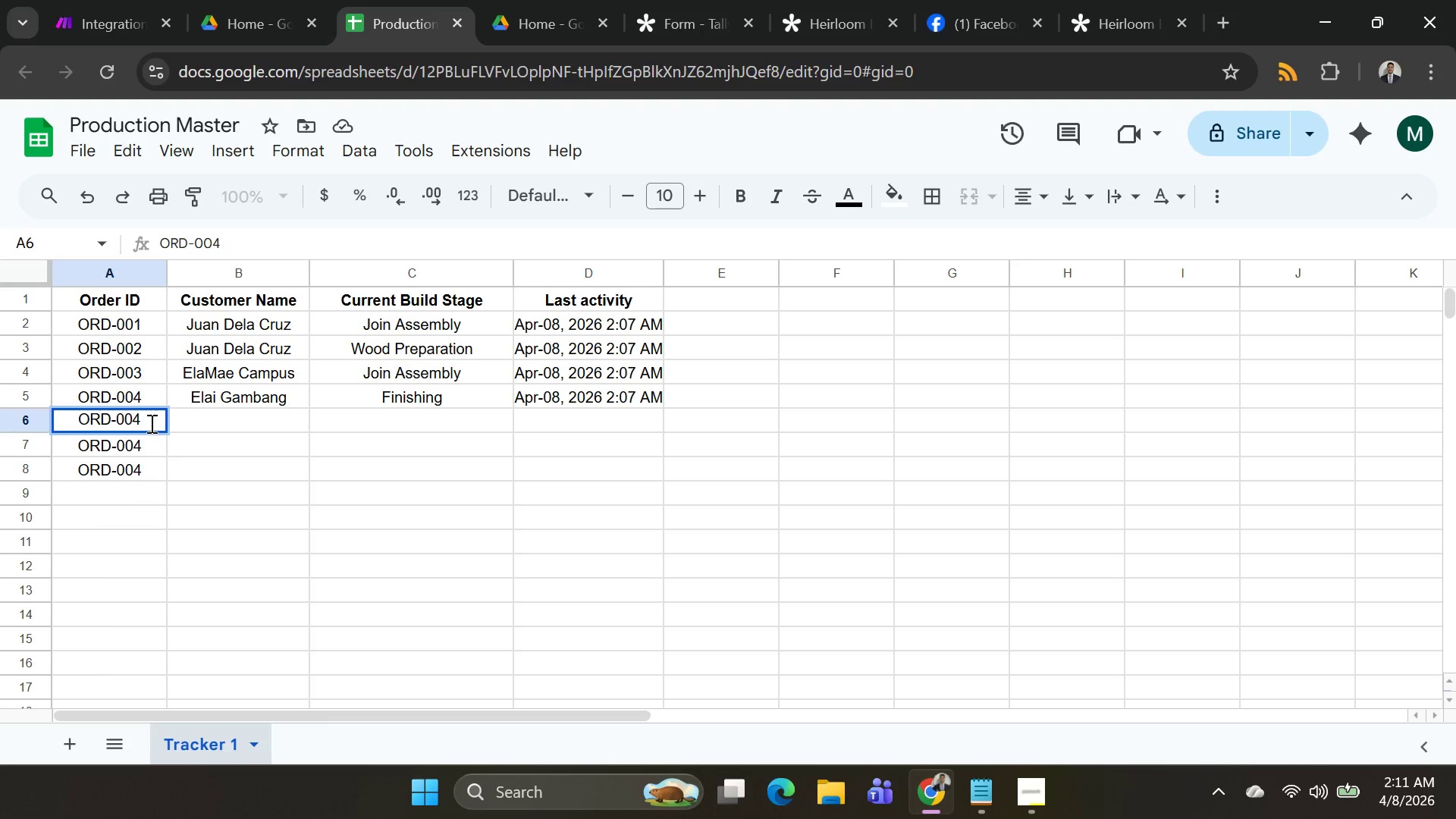 
key(Backspace)
 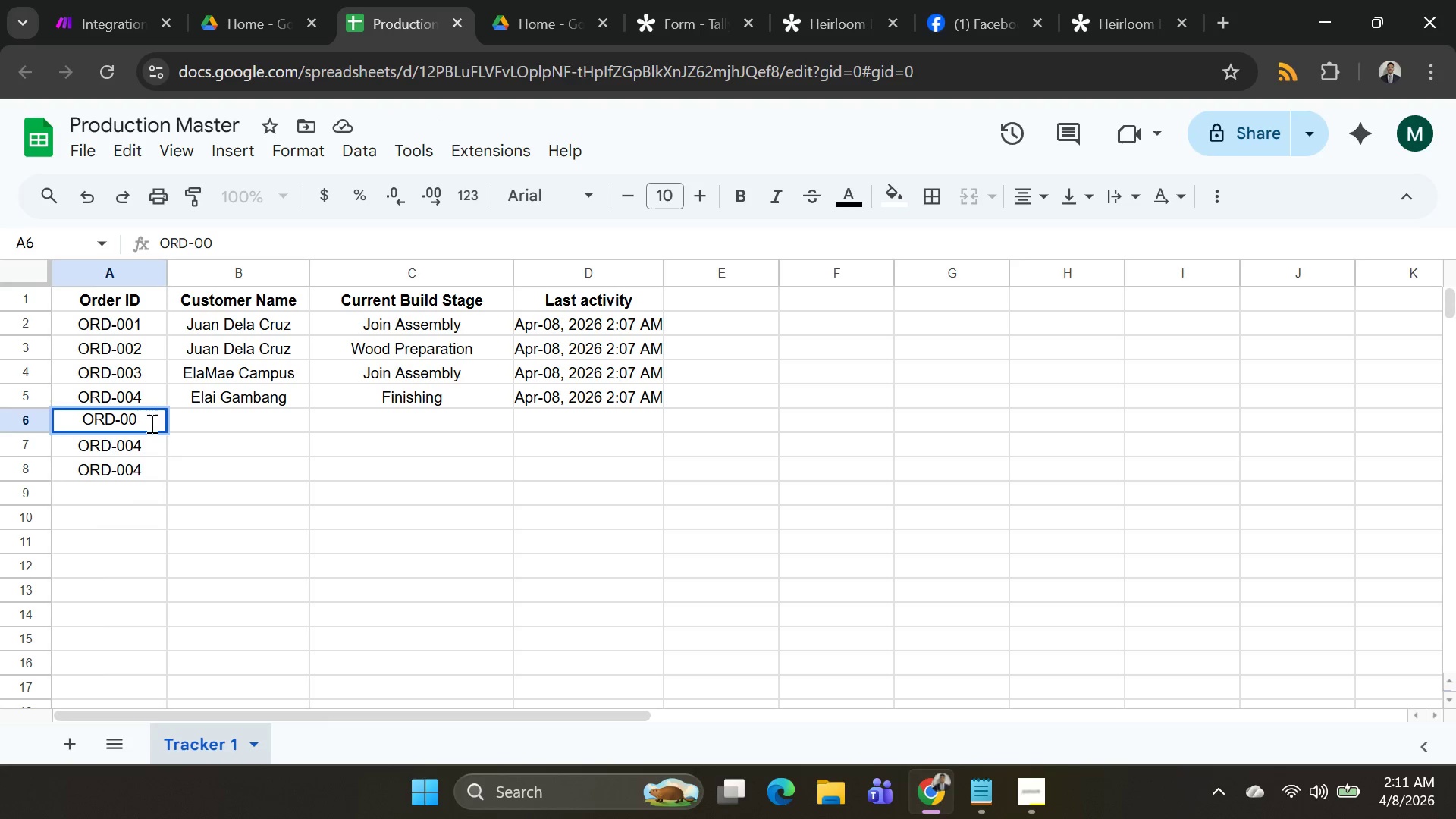 
key(5)
 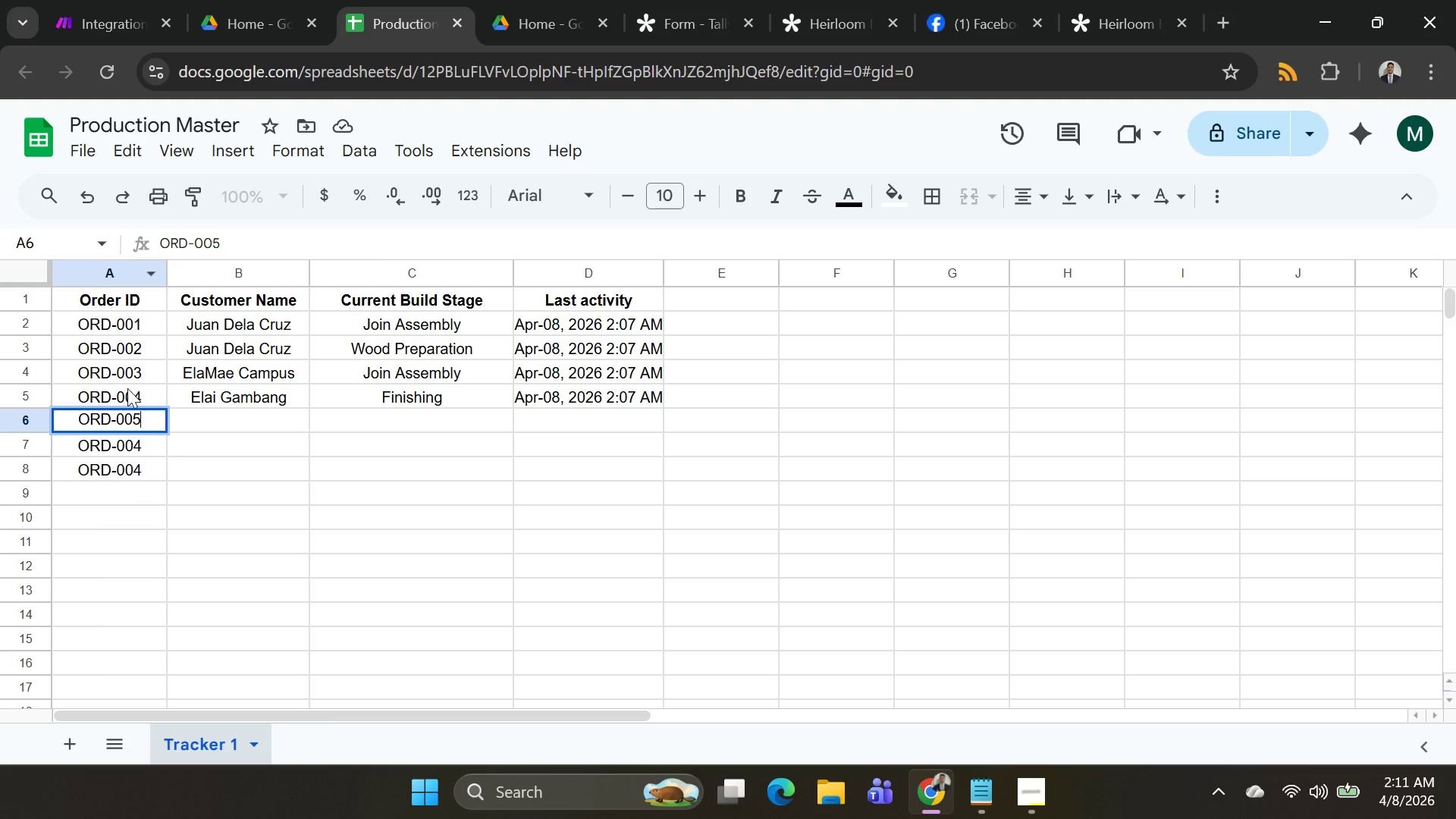 
left_click_drag(start_coordinate=[158, 494], to_coordinate=[160, 446])
 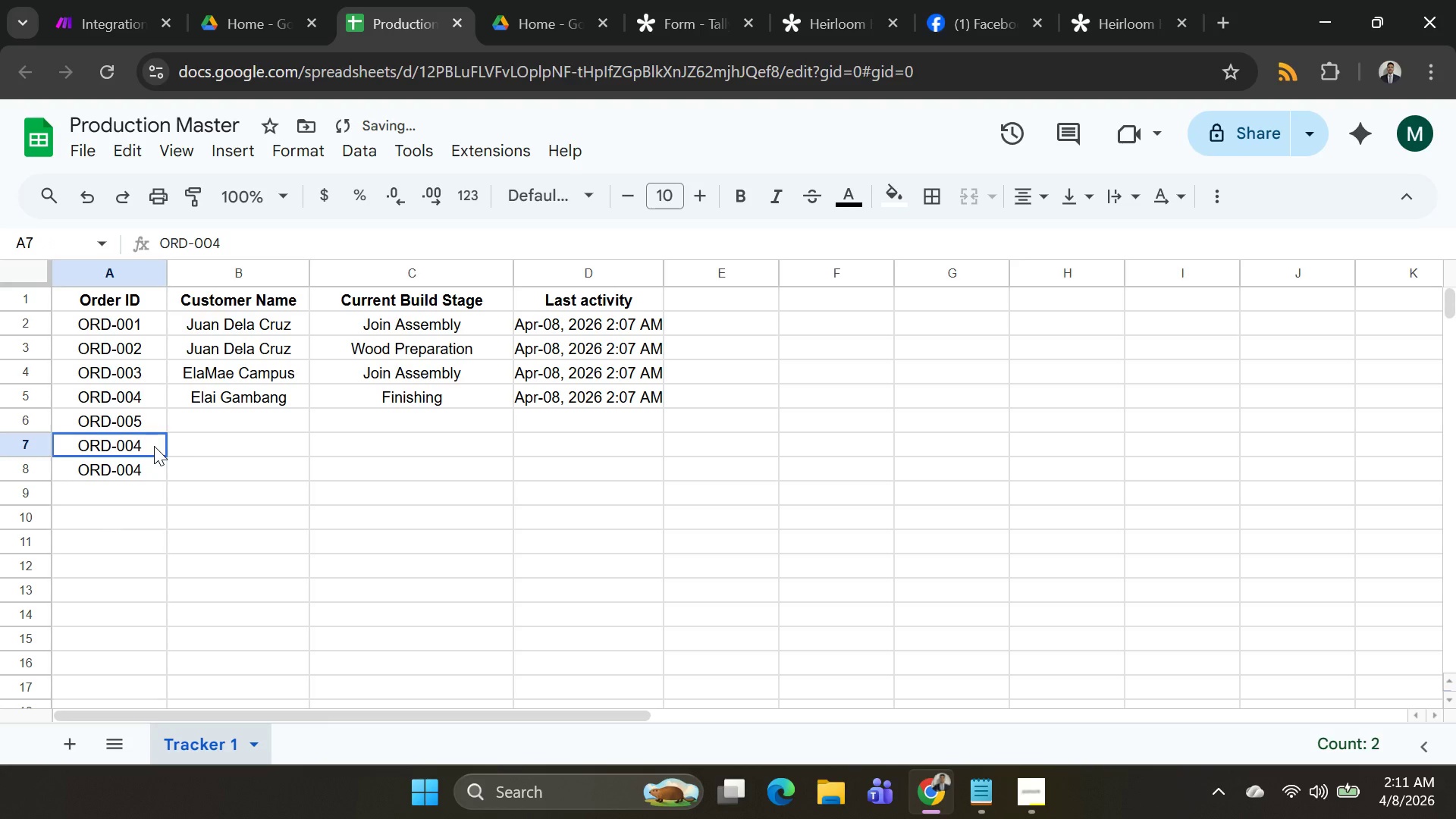 
left_click([160, 446])
 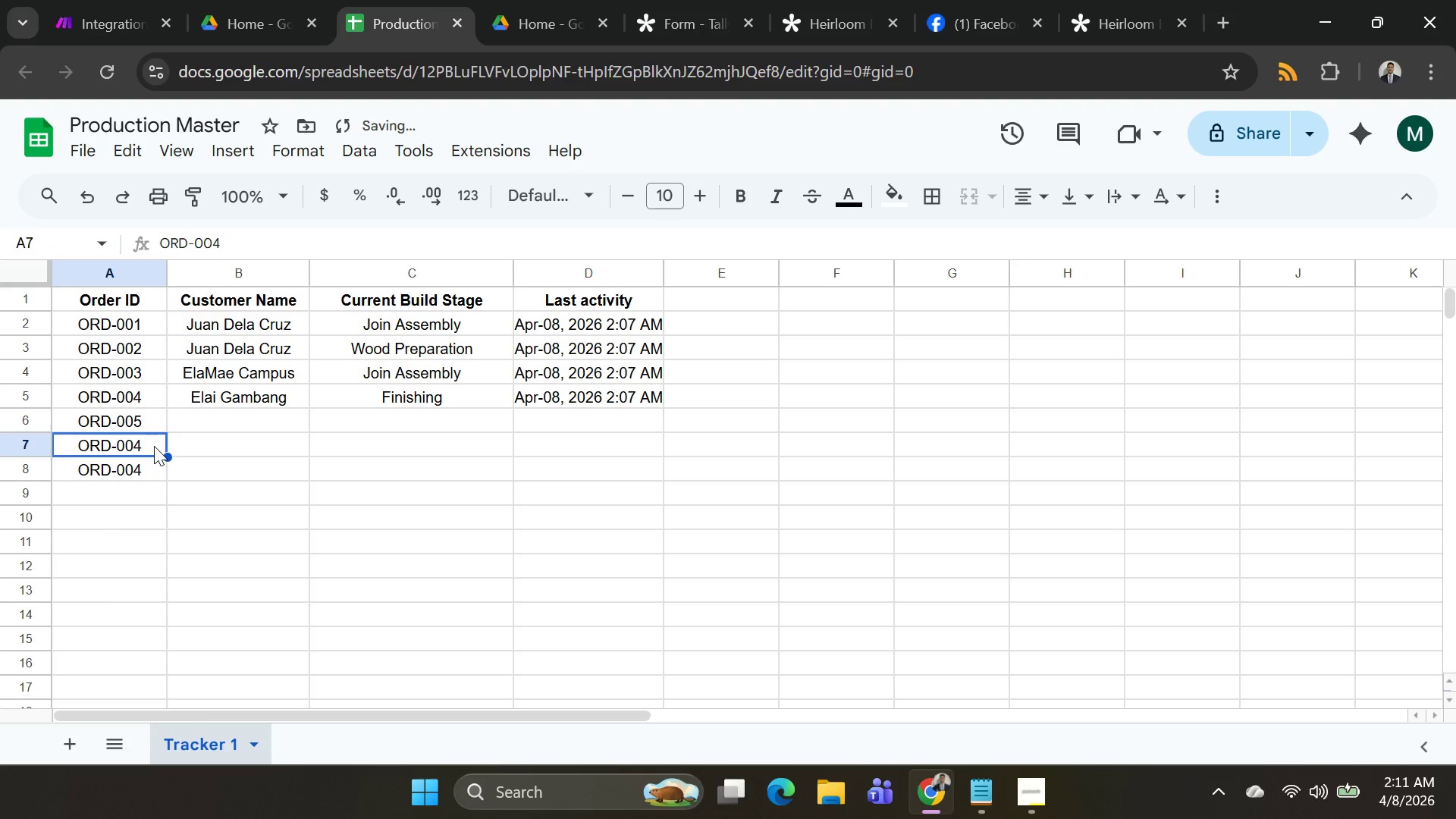 
left_click([160, 446])
 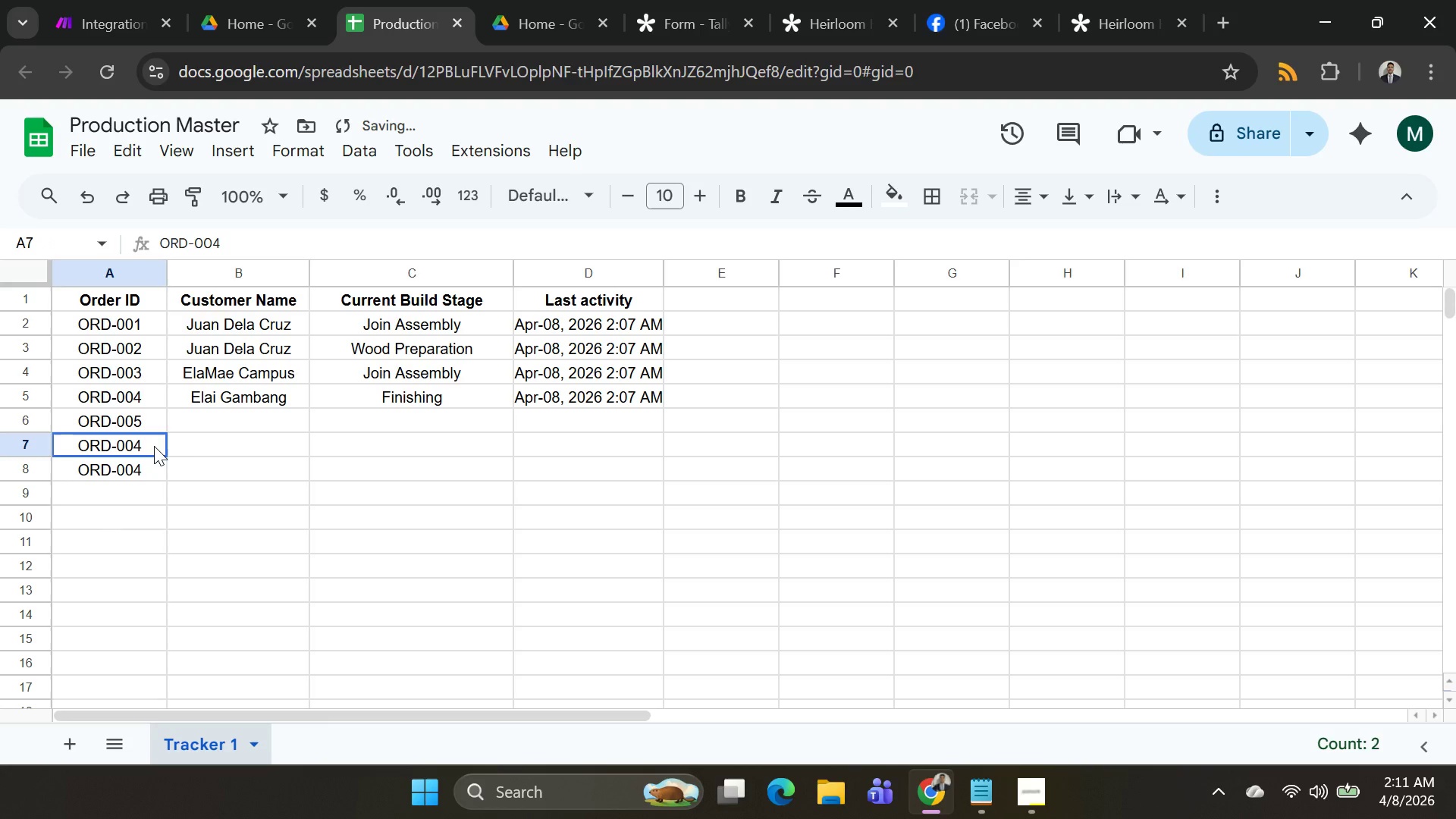 
double_click([154, 446])
 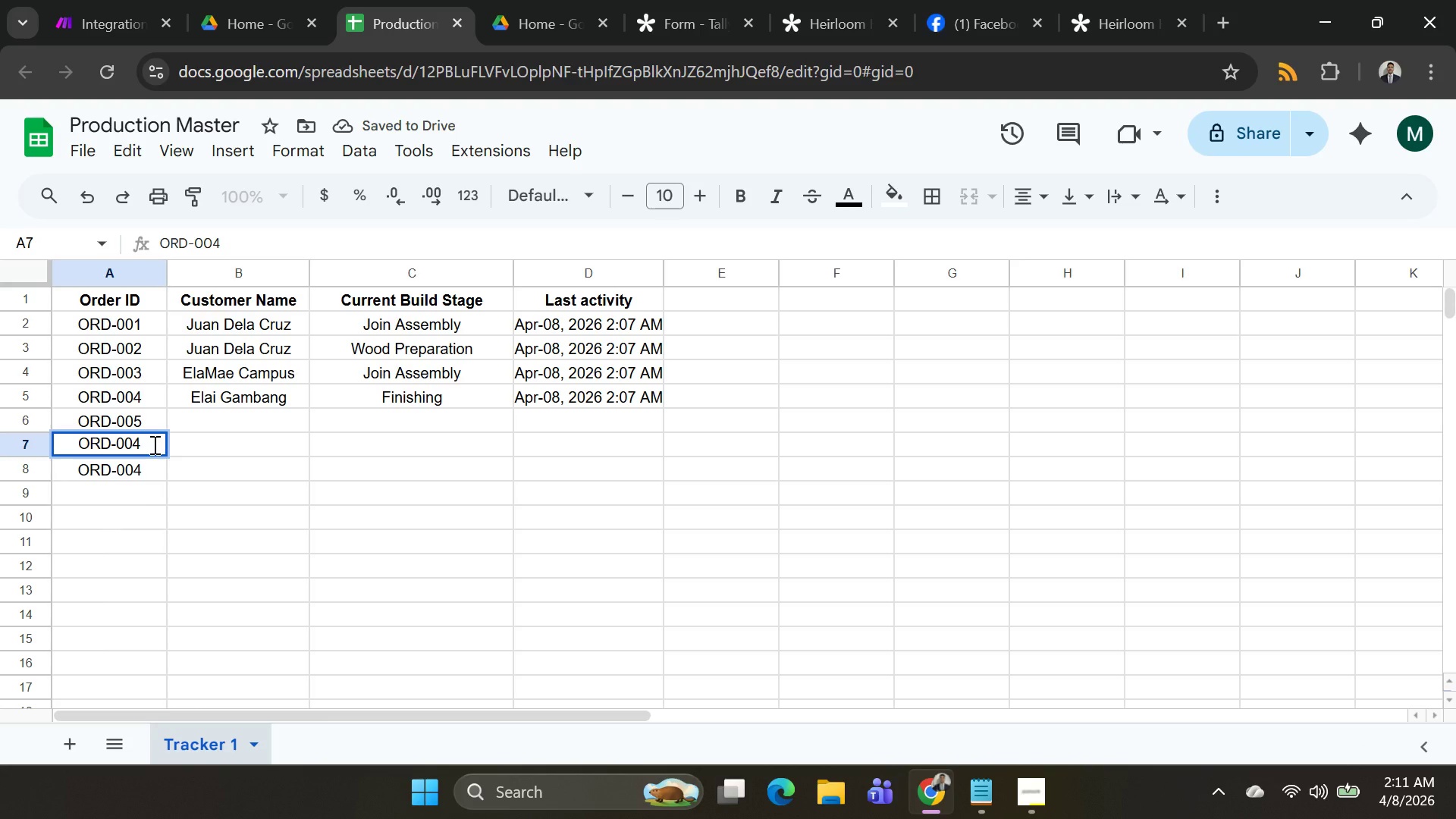 
double_click([153, 444])
 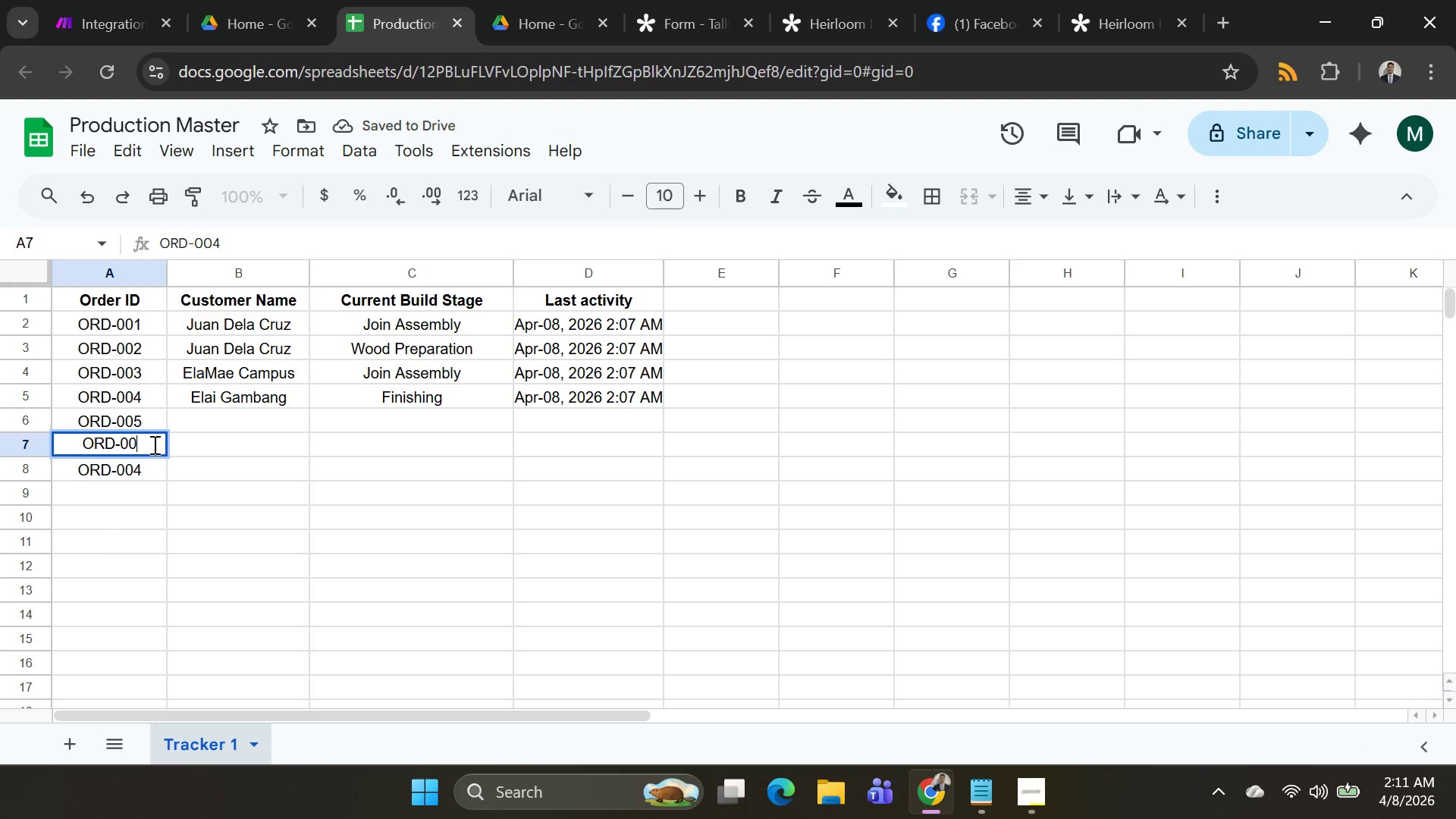 
key(Backspace)
 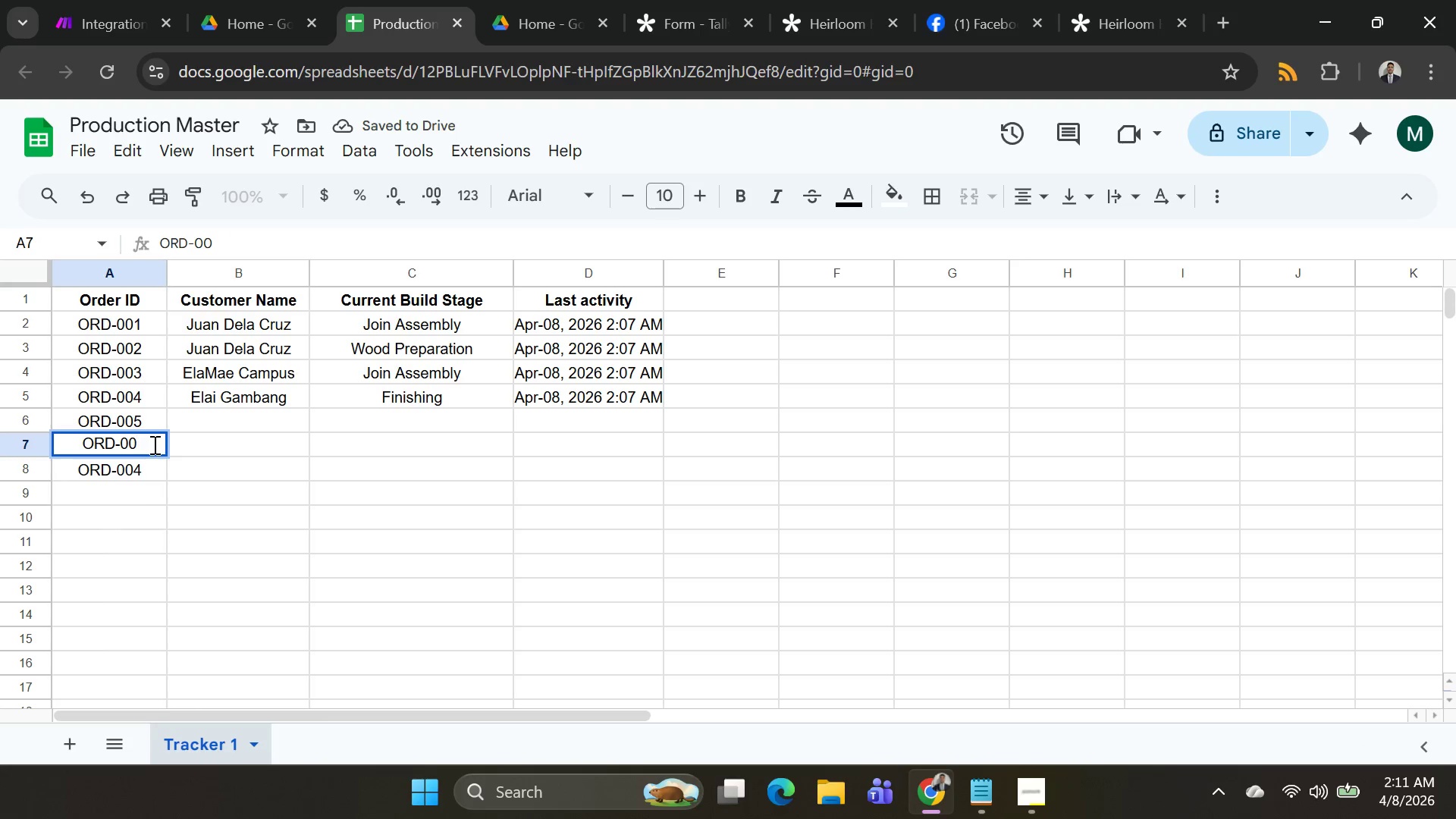 
key(6)
 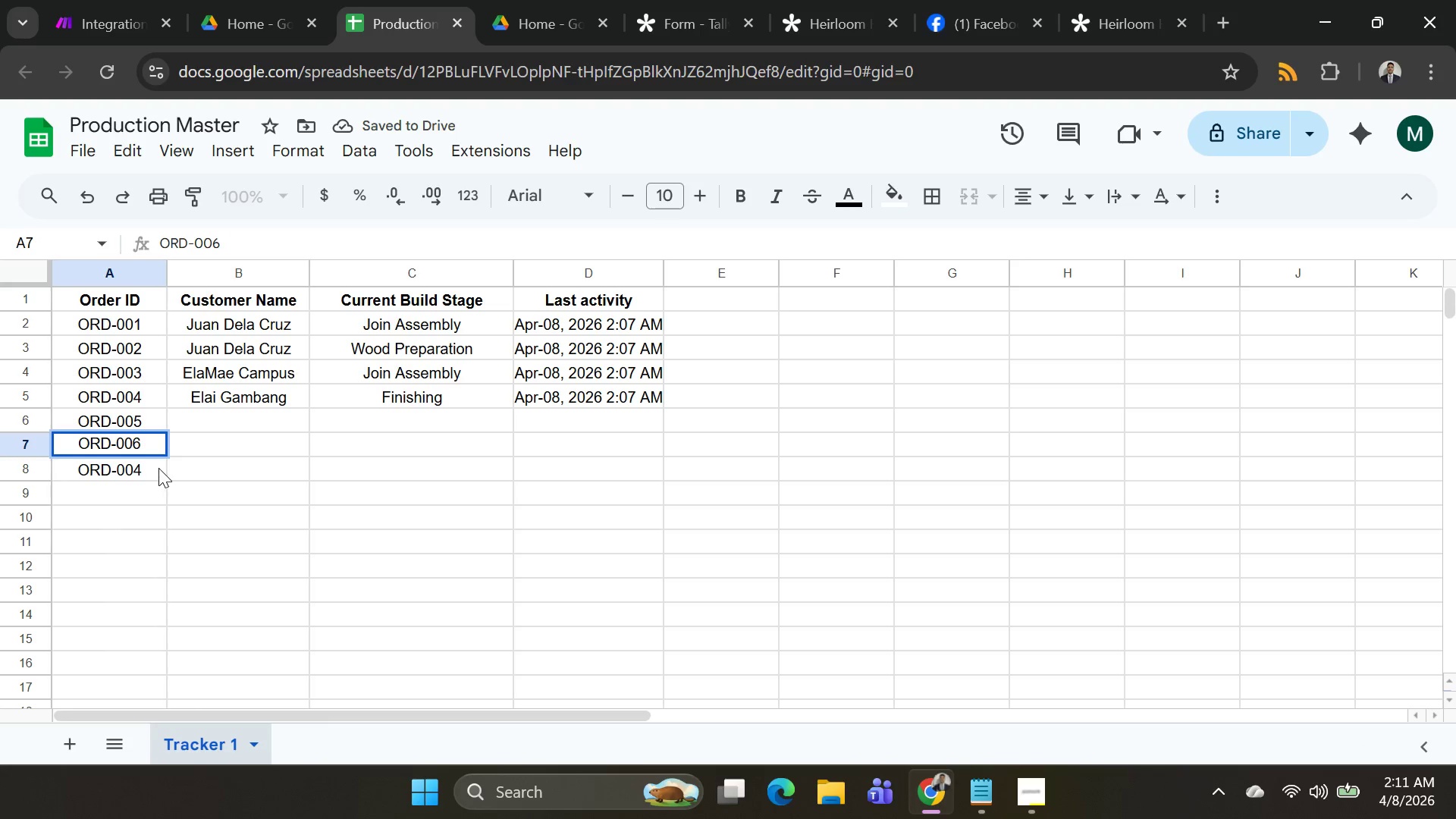 
left_click([158, 468])
 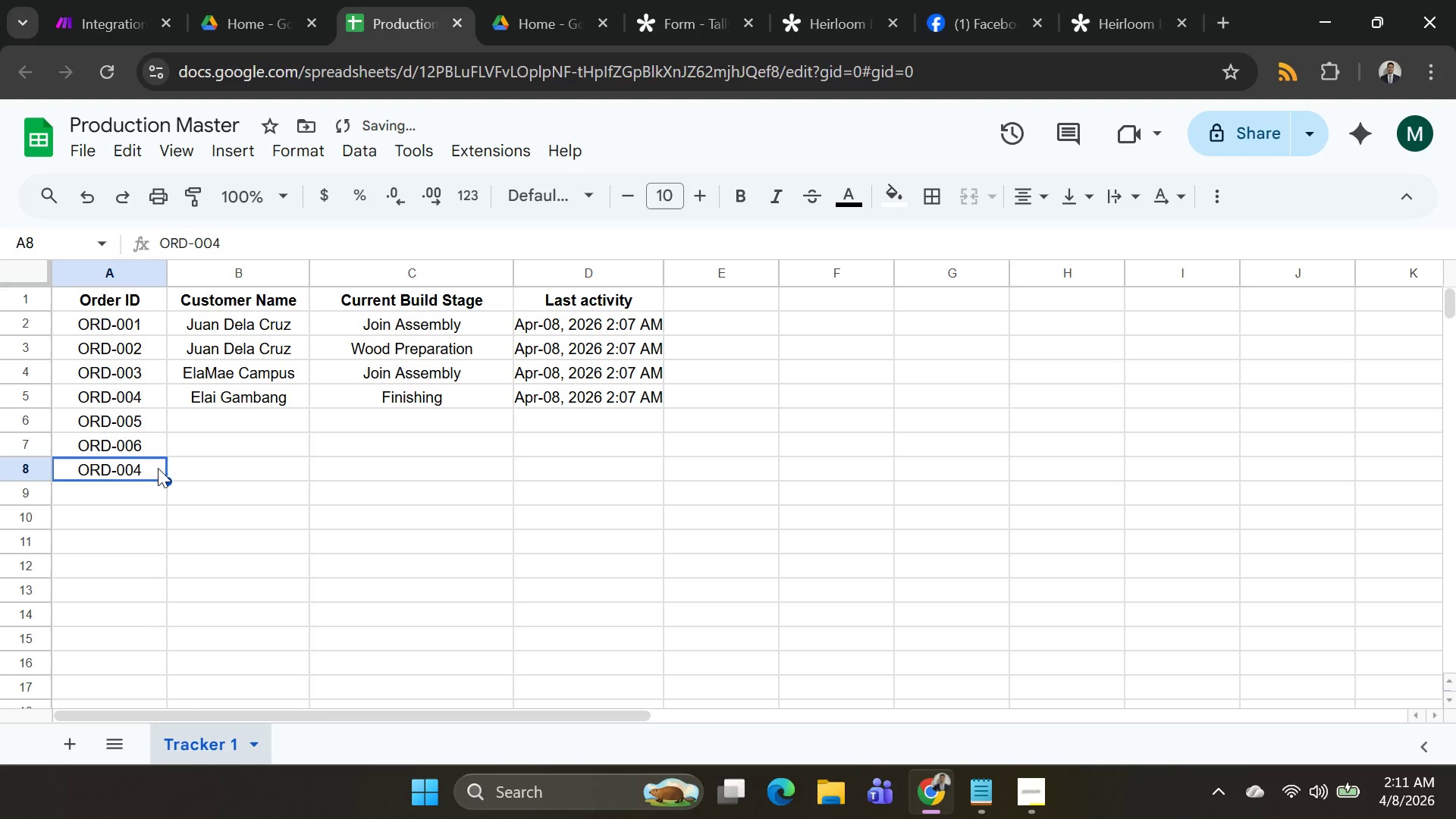 
left_click([158, 468])
 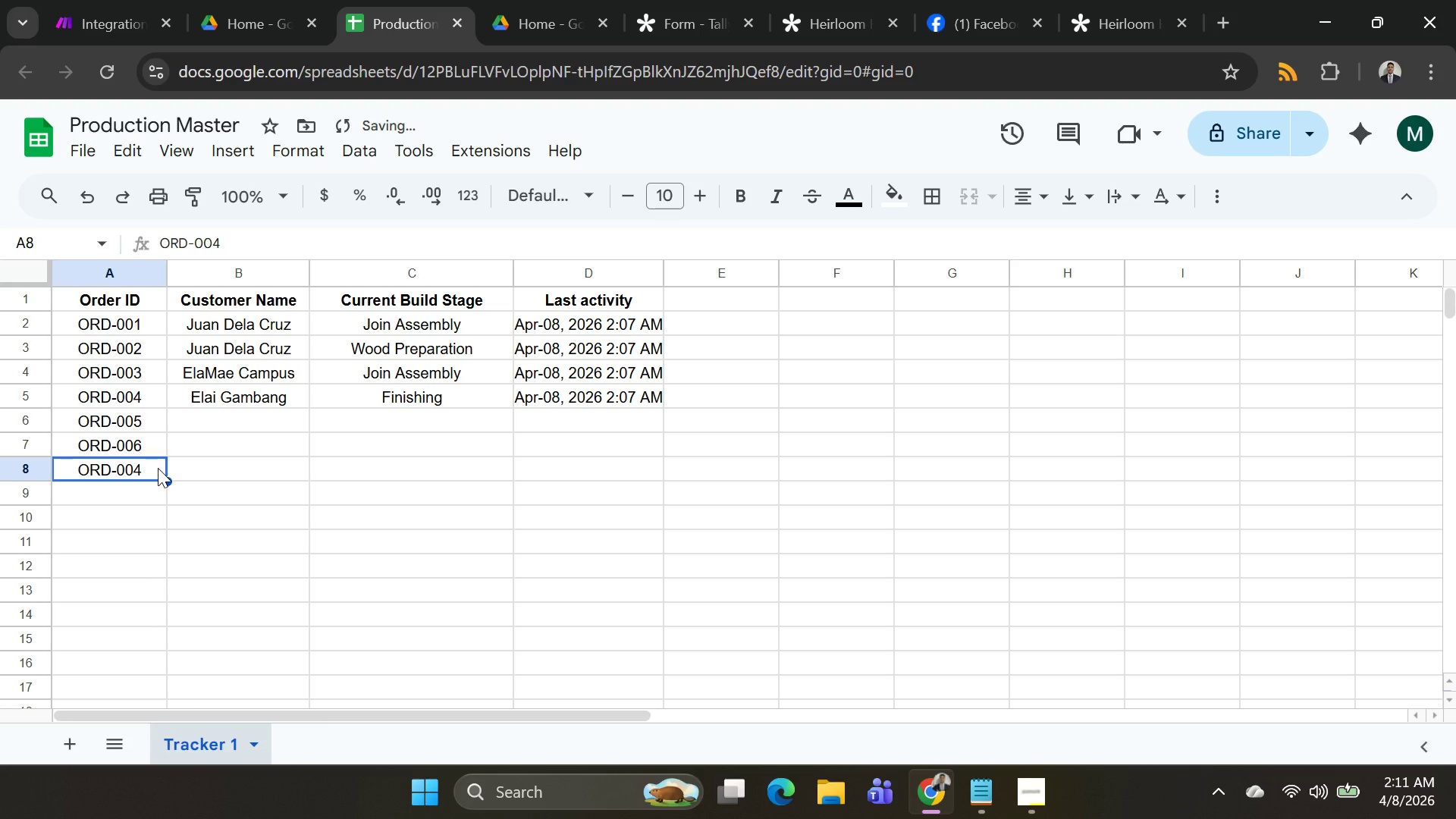 
left_click([158, 468])
 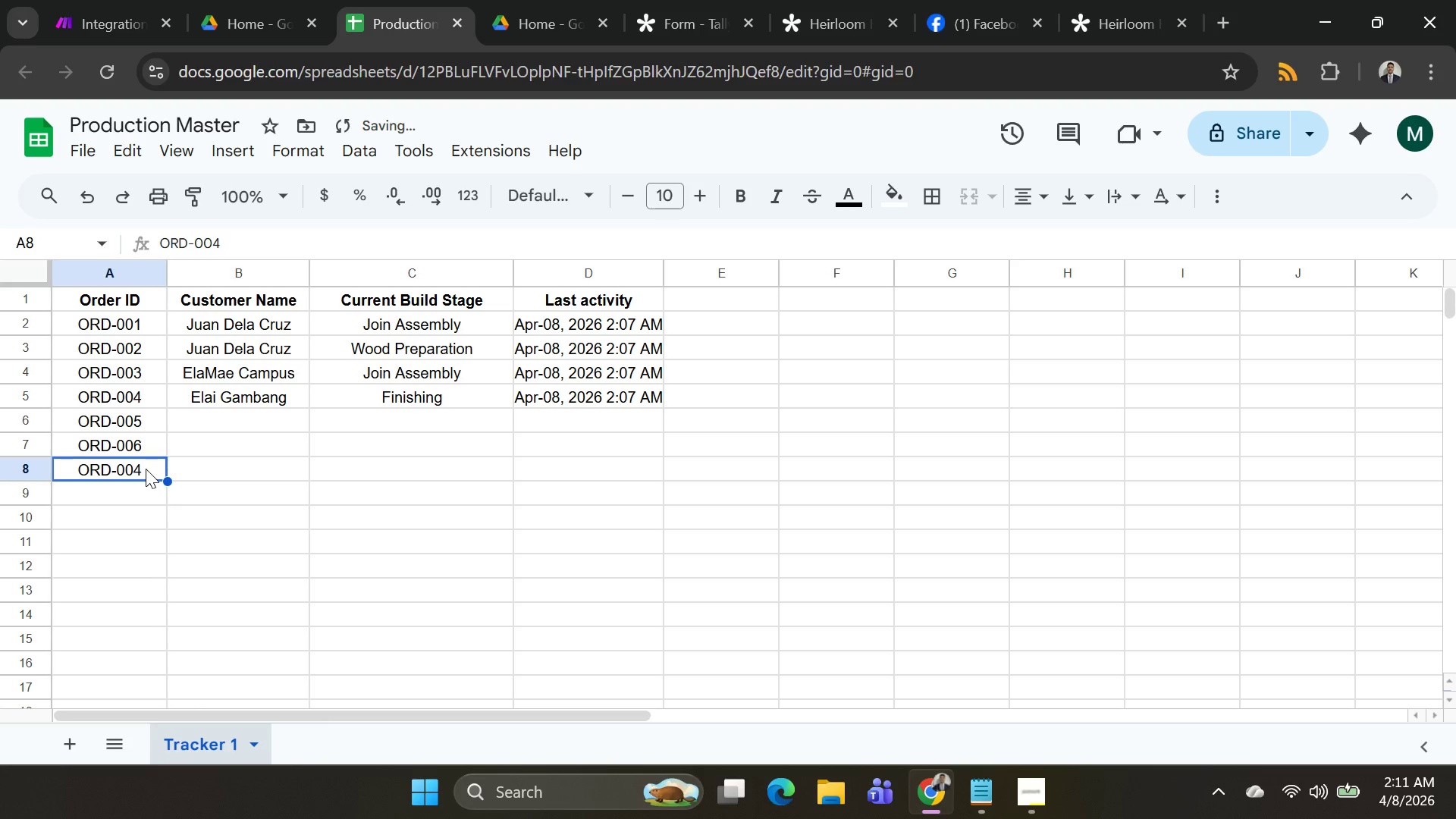 
left_click([146, 469])
 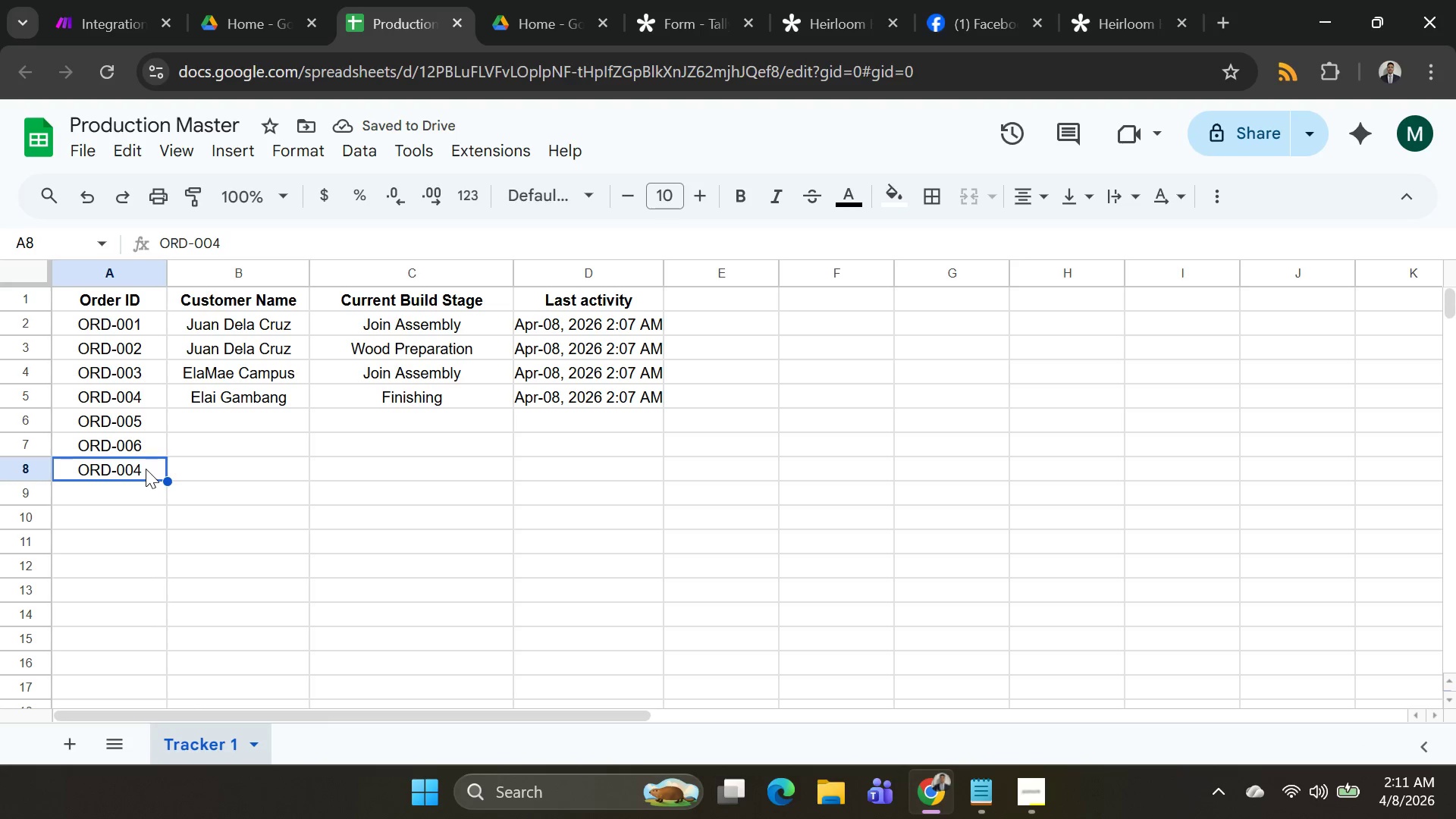 
double_click([146, 469])
 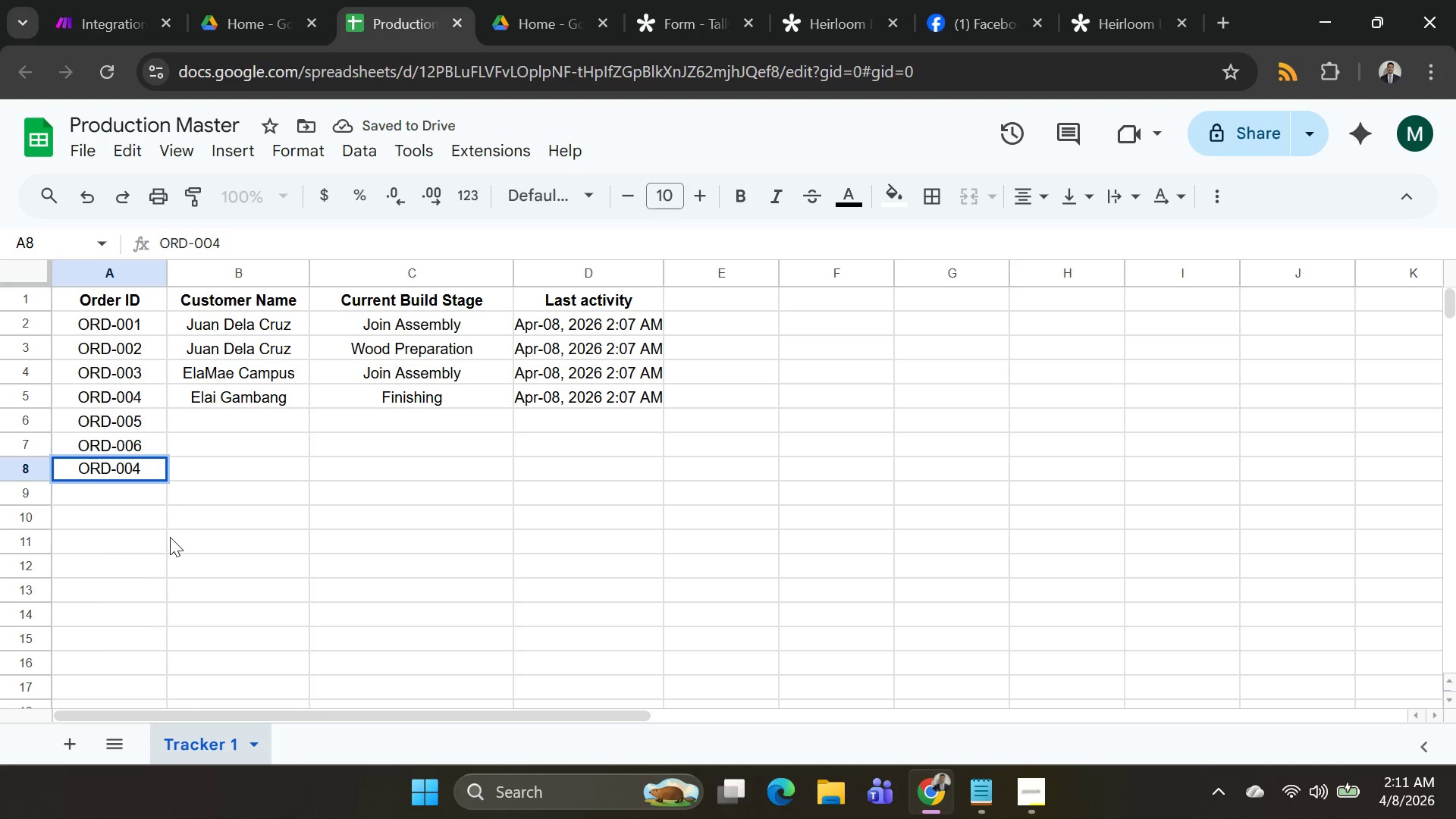 
key(Backspace)
 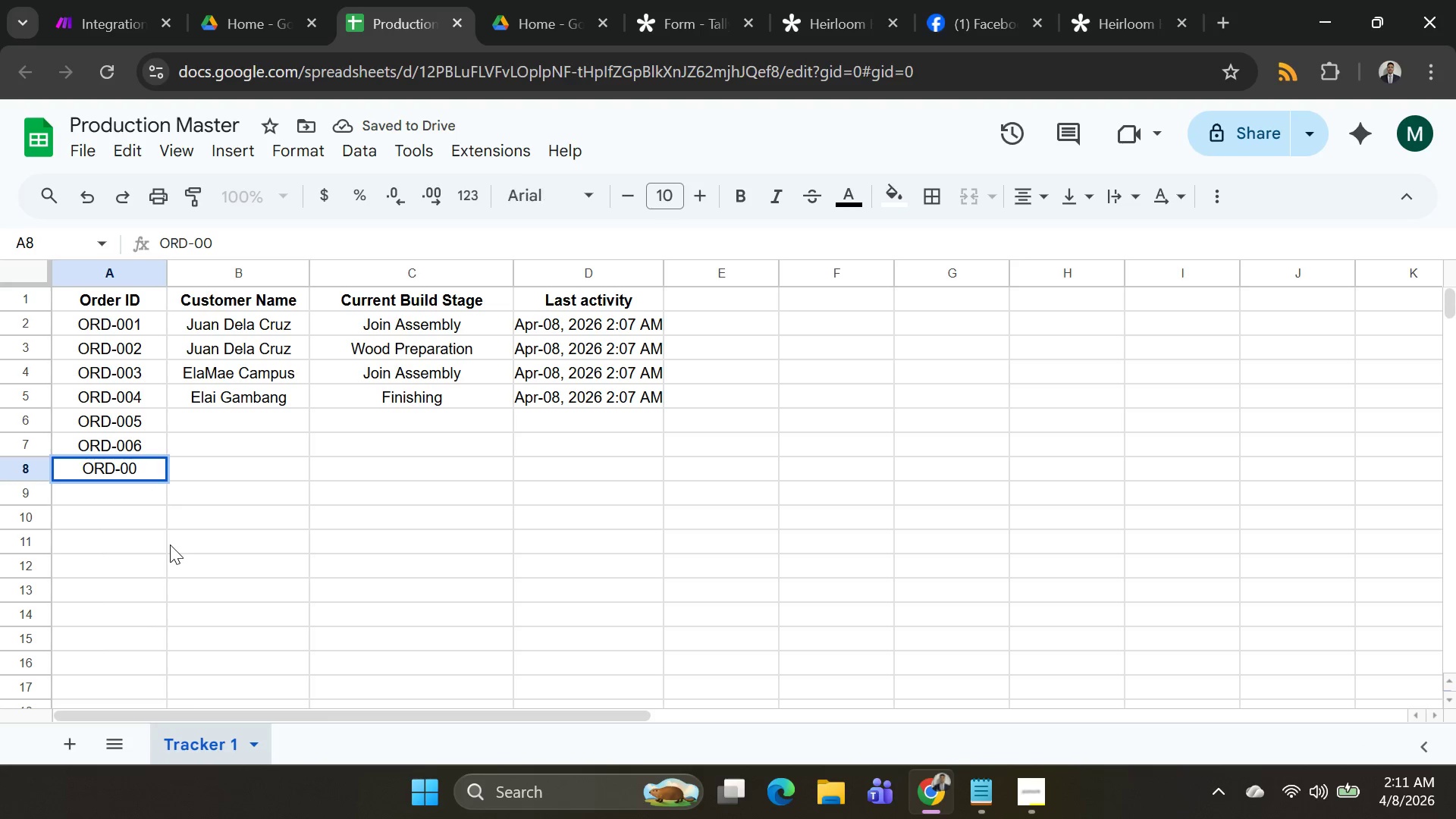 
key(6)
 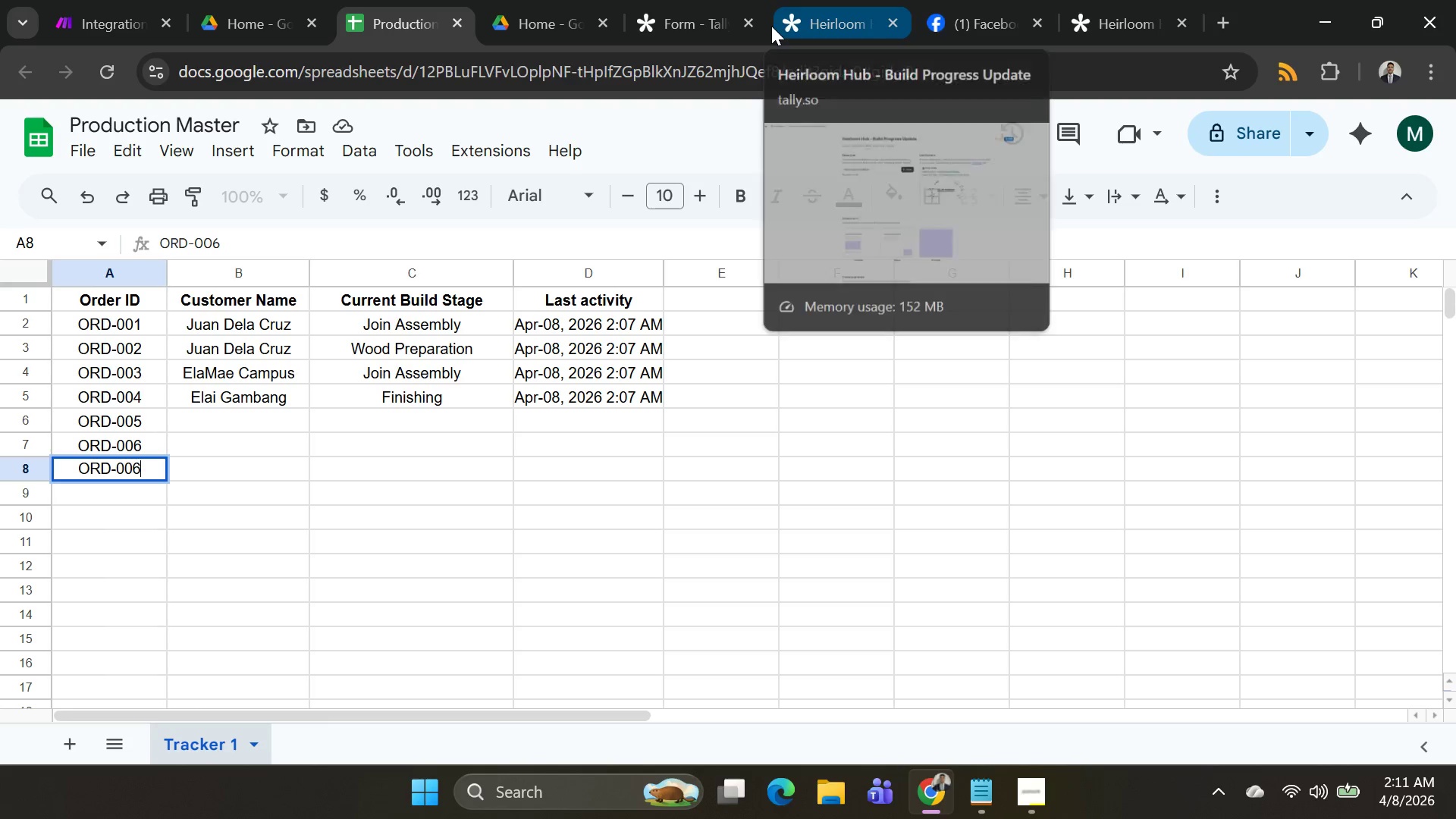 
key(Backspace)
 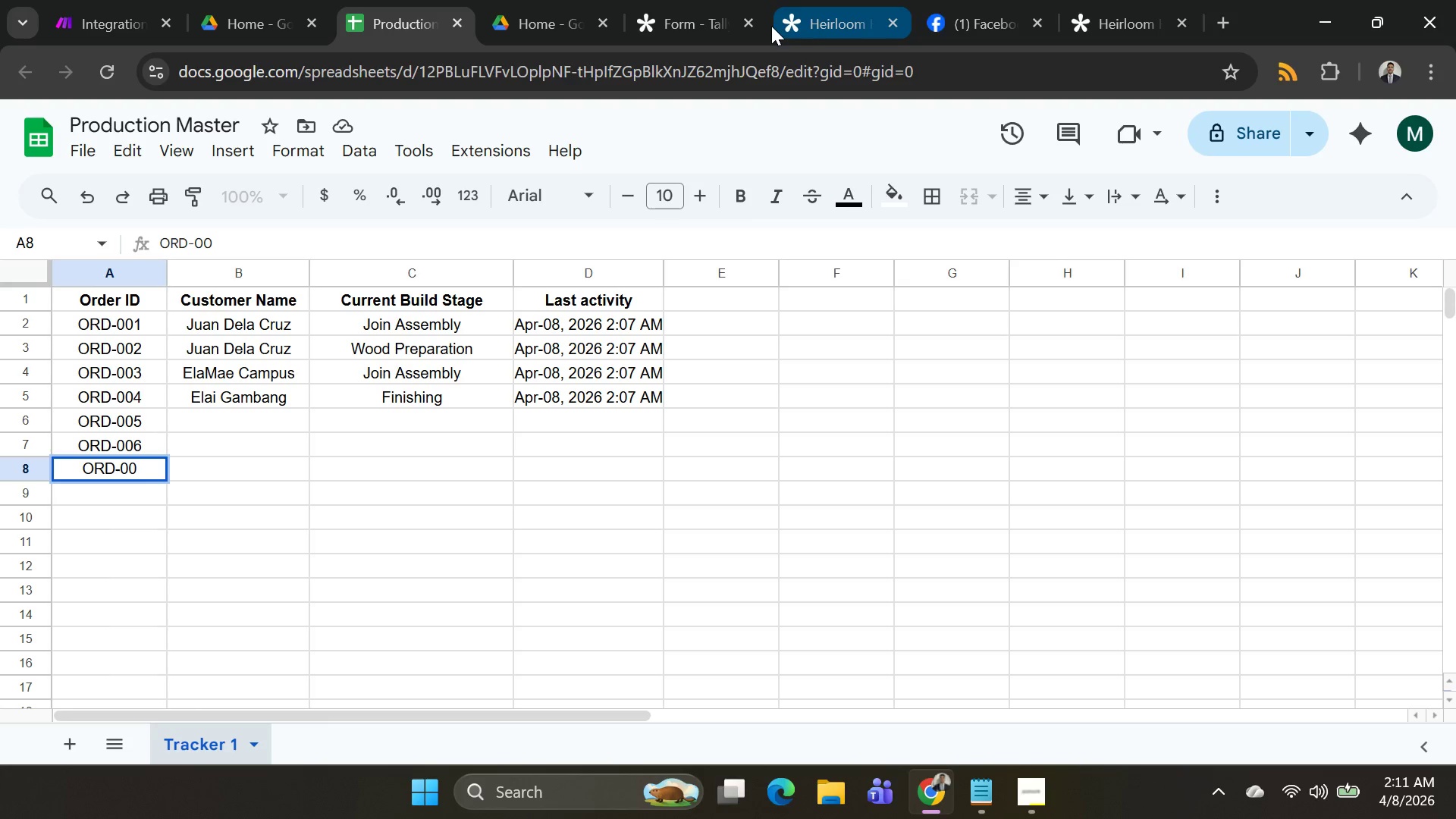 
key(6)
 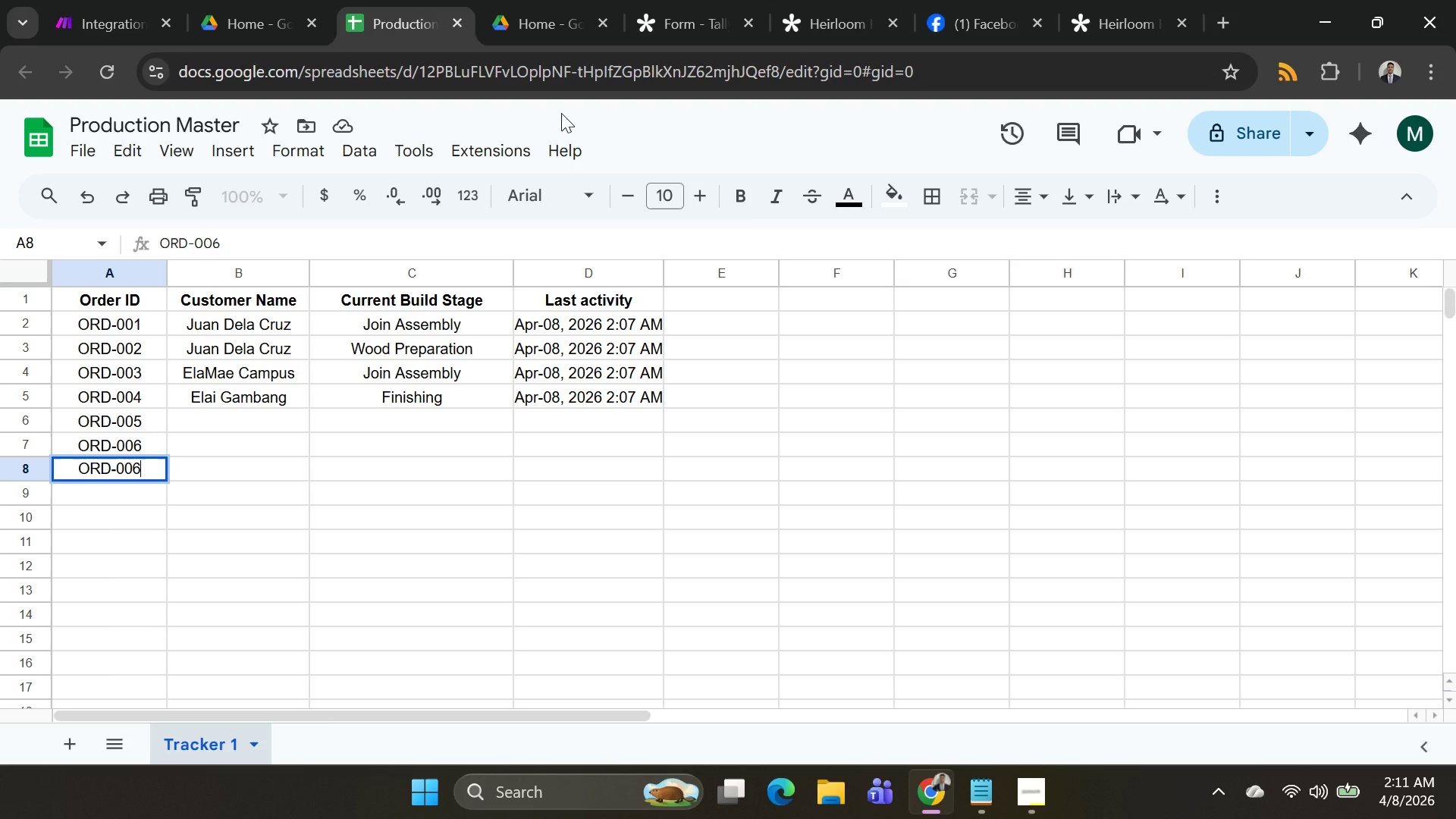 
key(Backspace)
 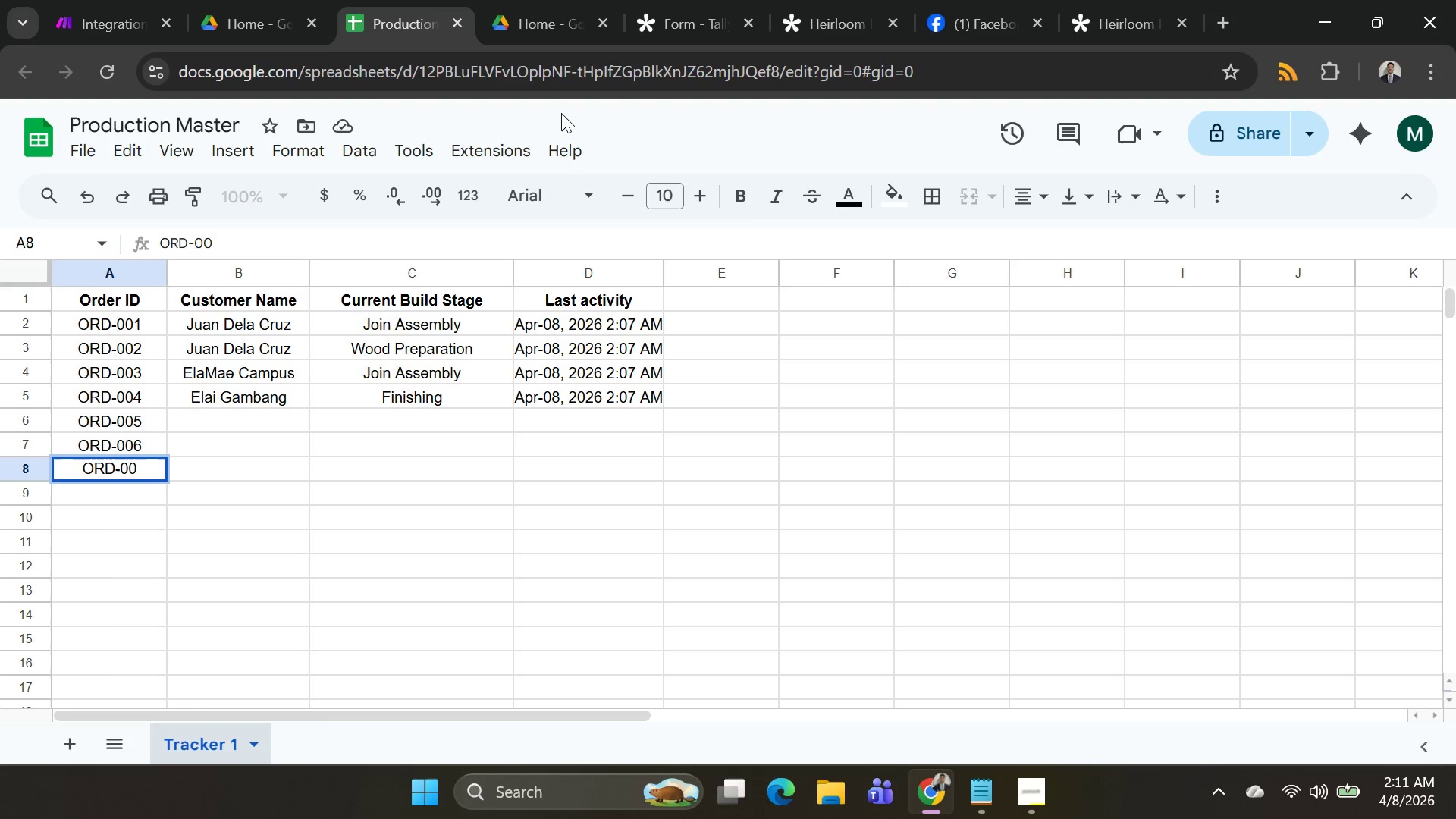 
key(7)
 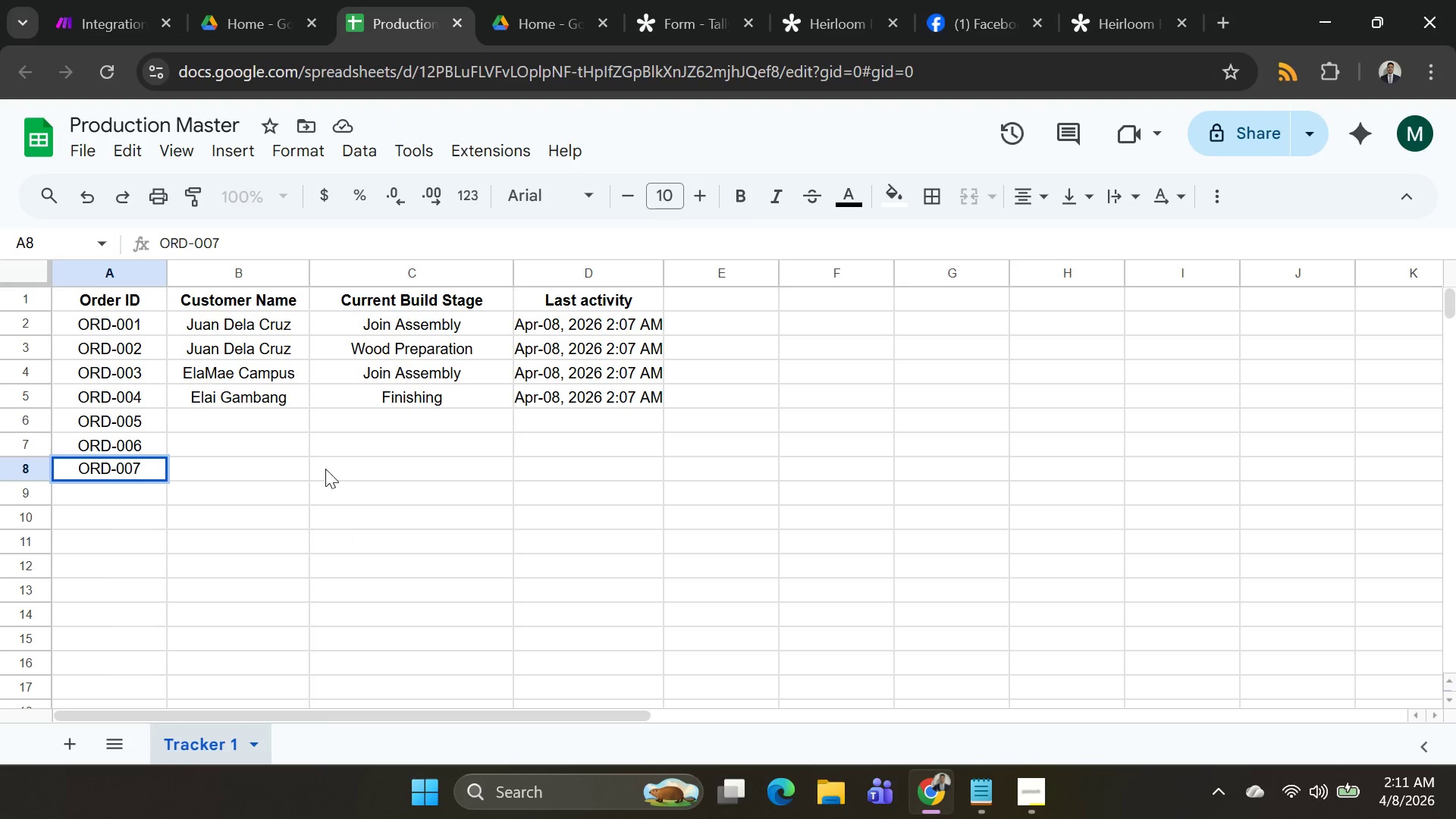 
left_click([237, 419])
 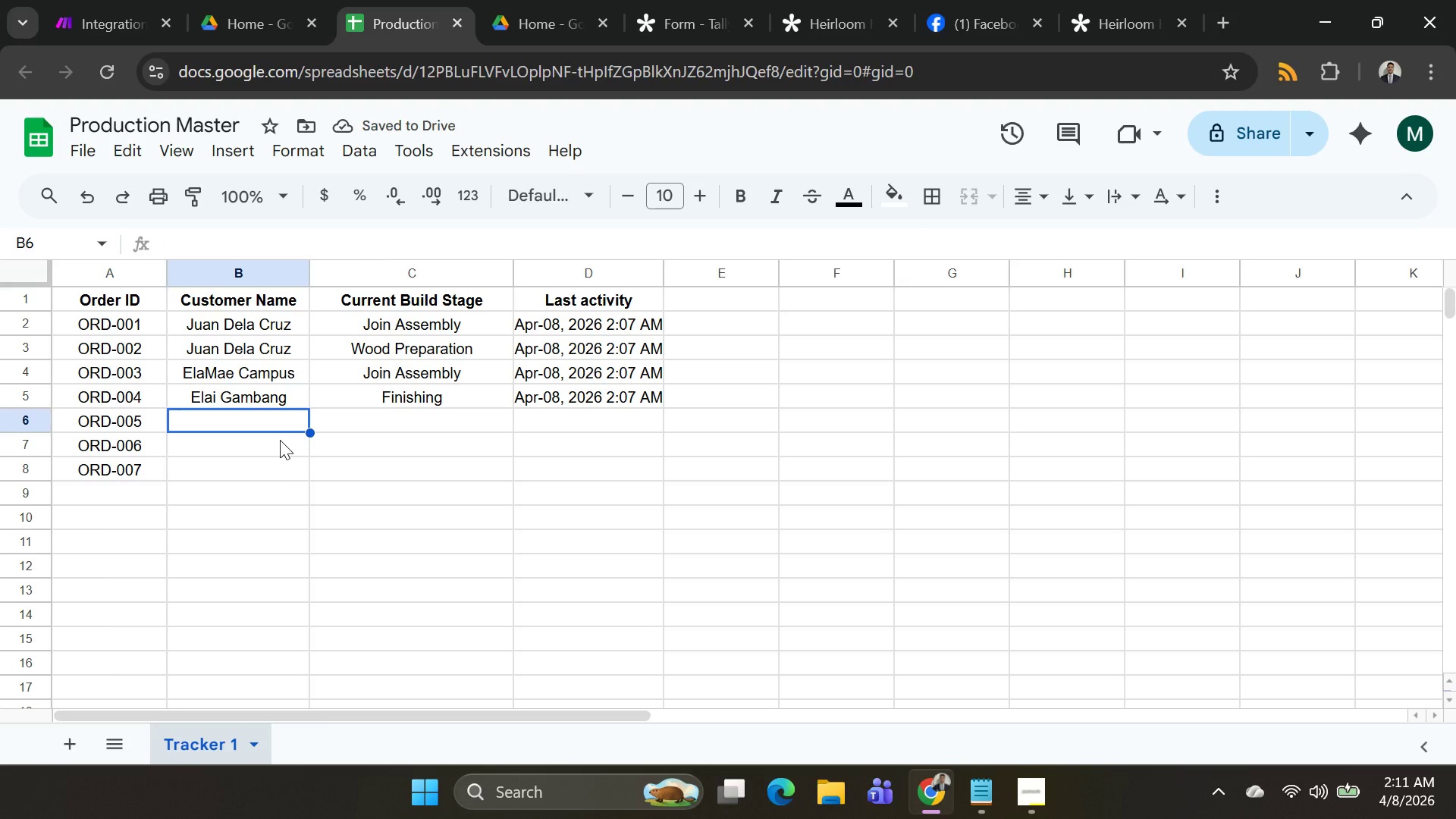 
left_click([262, 419])
 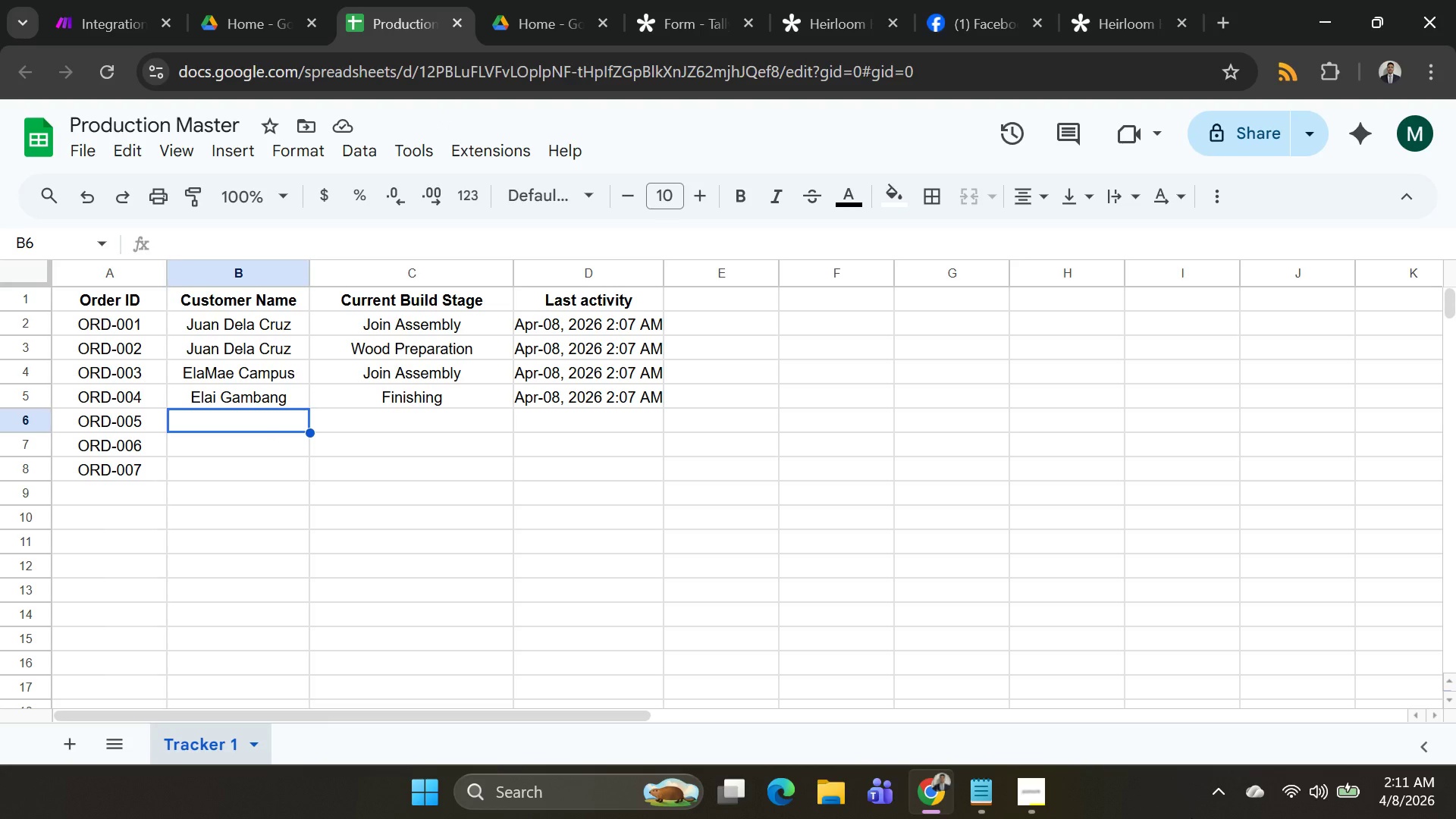 
wait(5.78)
 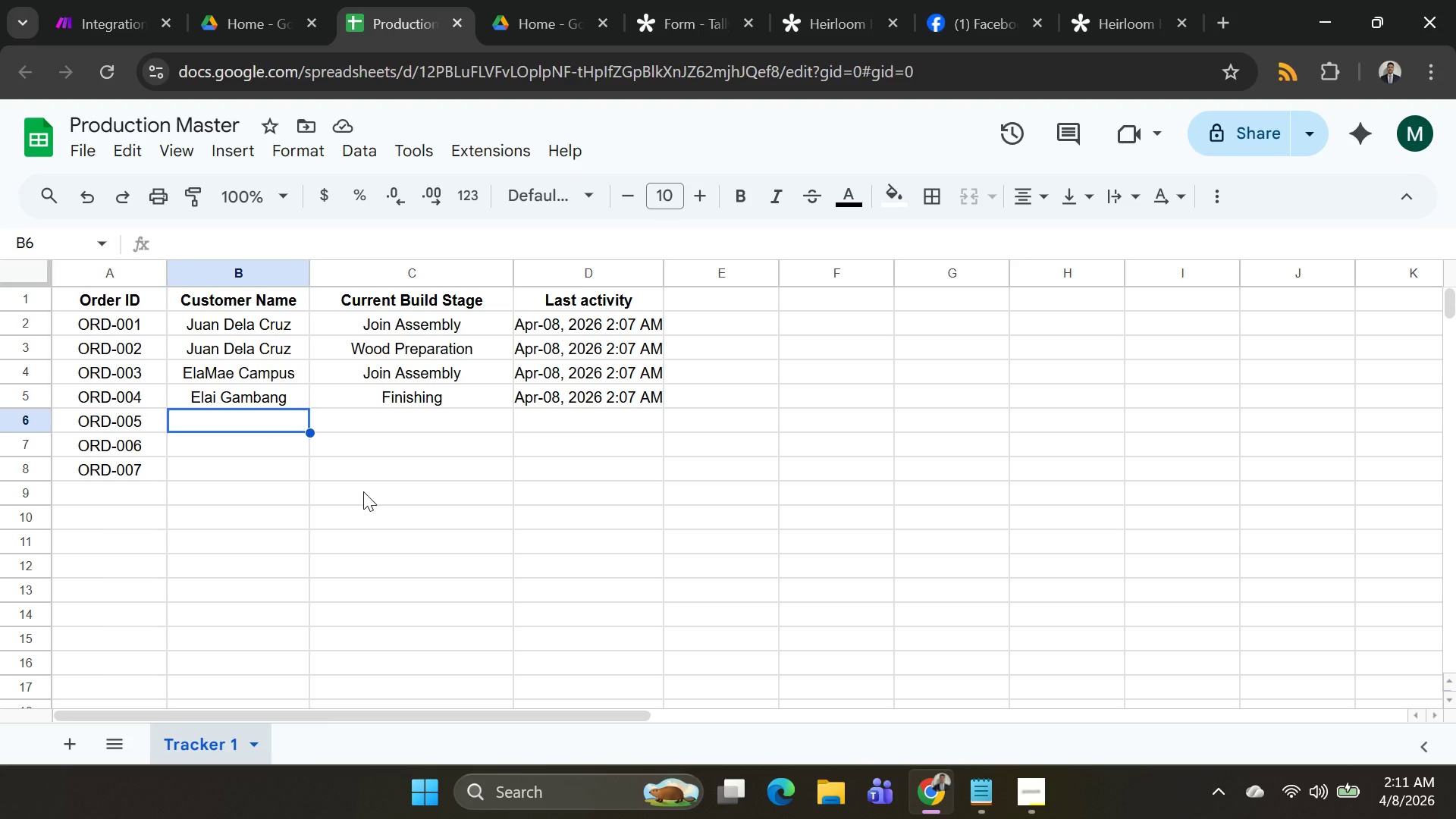 
type(King Brd)
key(Backspace)
type(adr)
 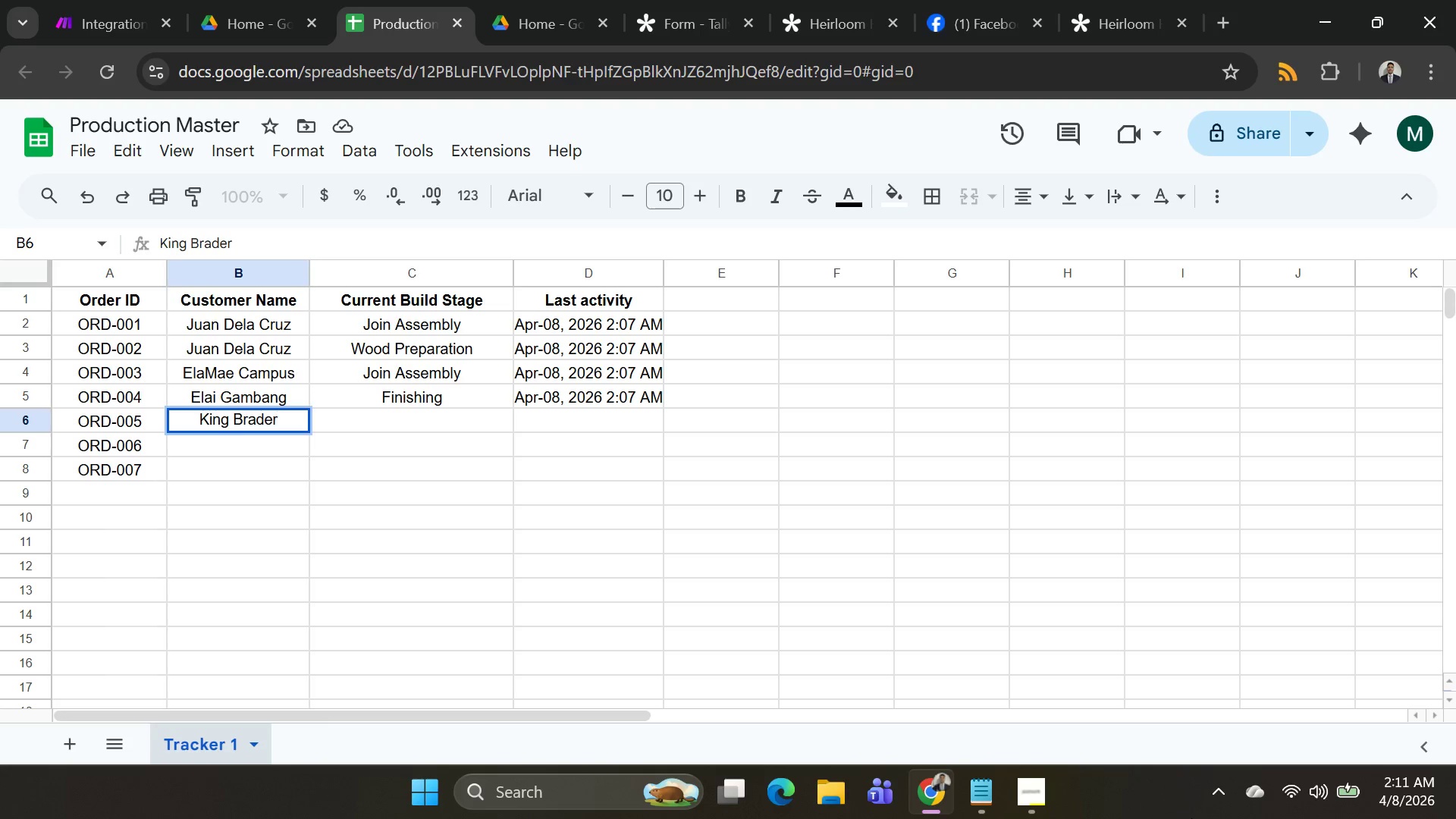 
 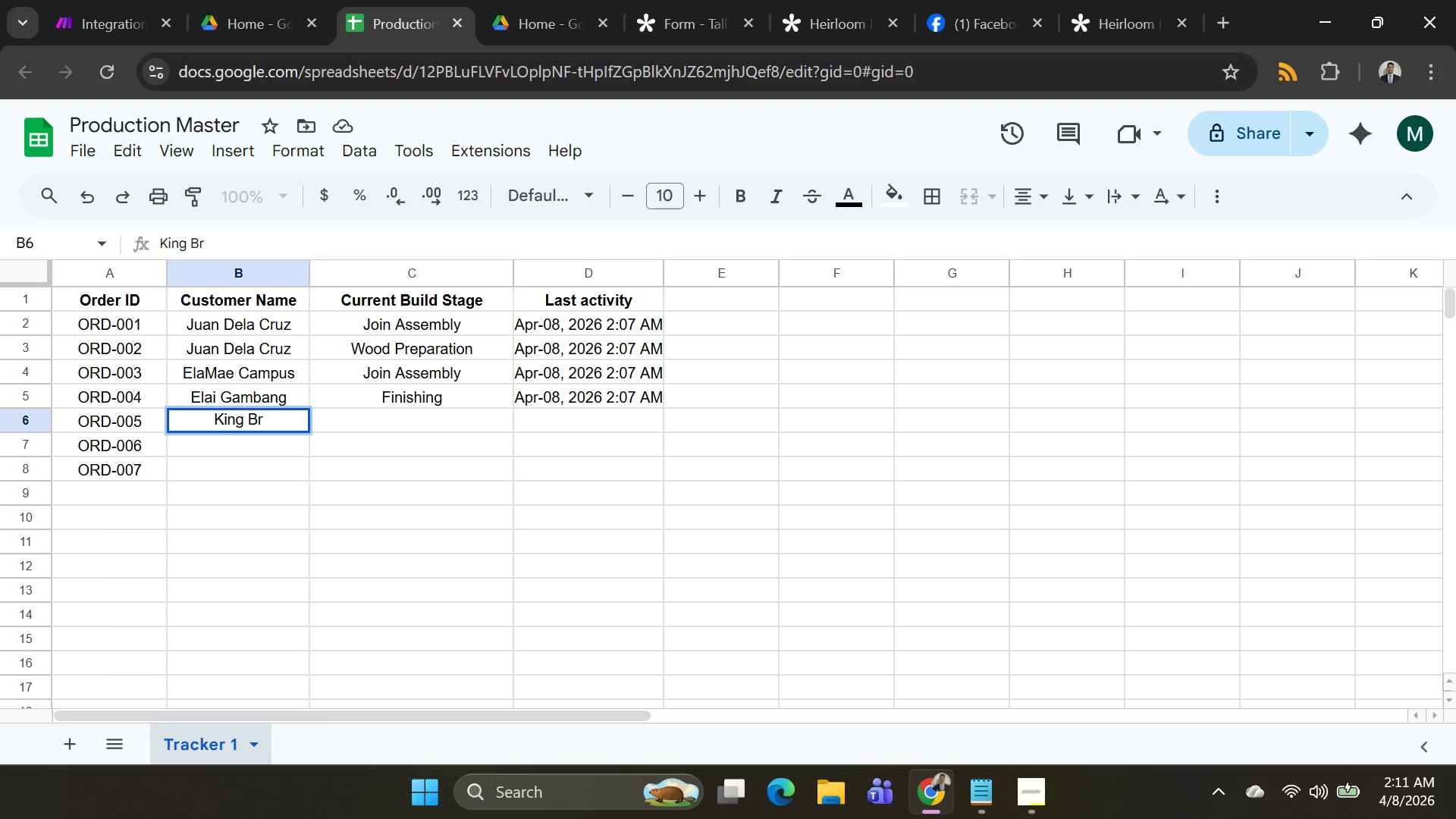 
hold_key(key=E, duration=0.31)
 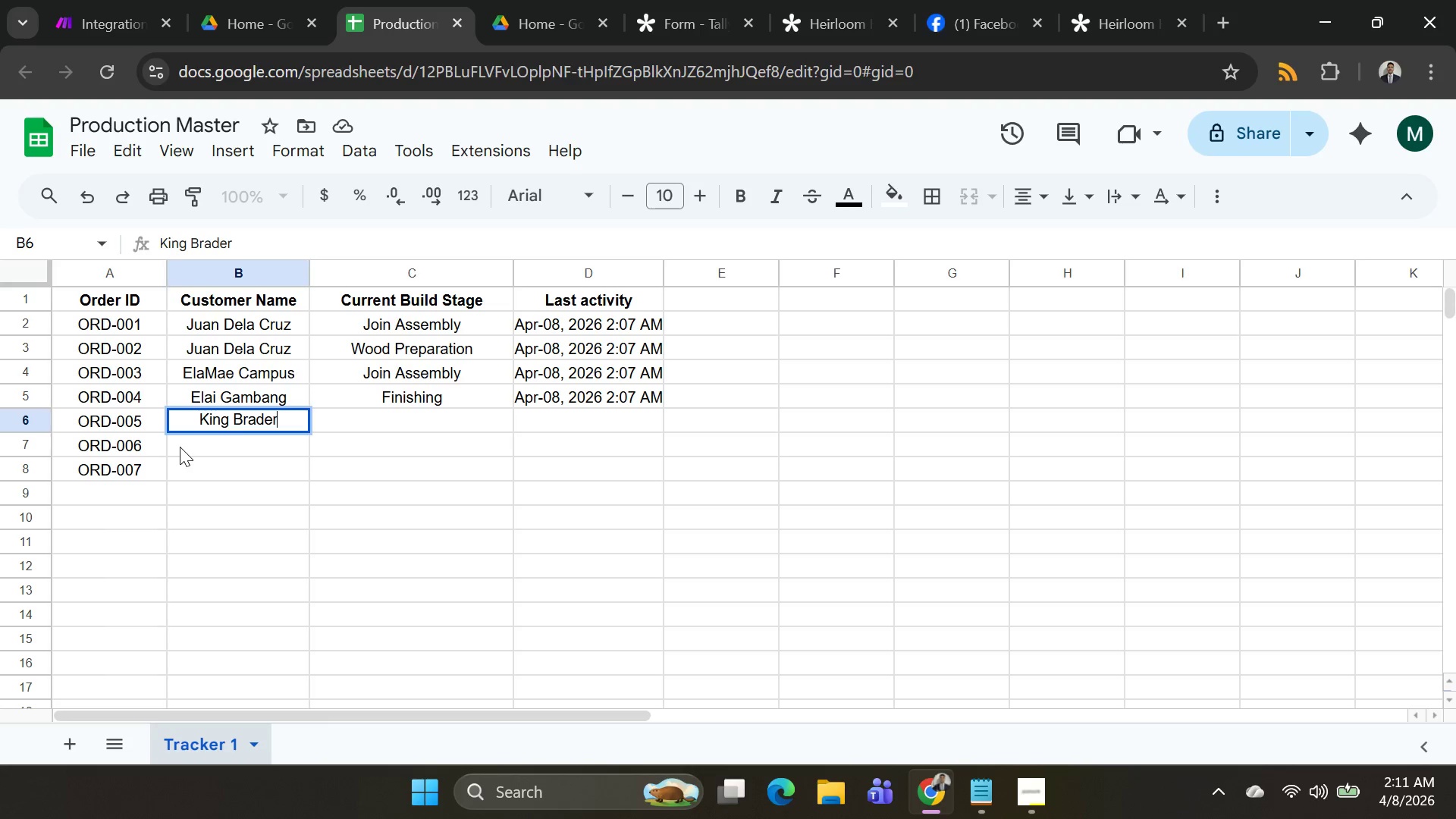 
left_click([184, 437])
 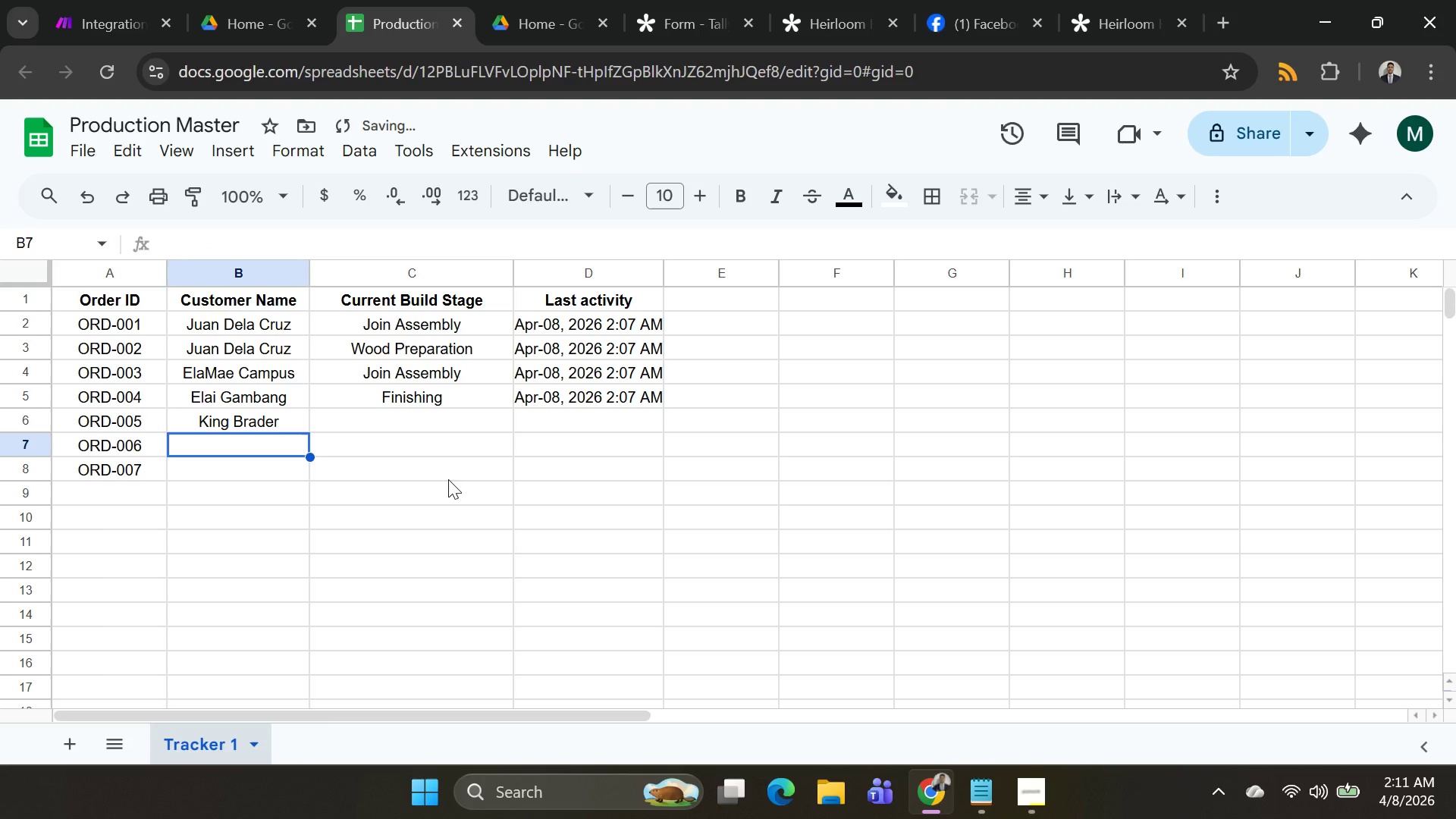 
type(Edward garden)
key(Tab)
 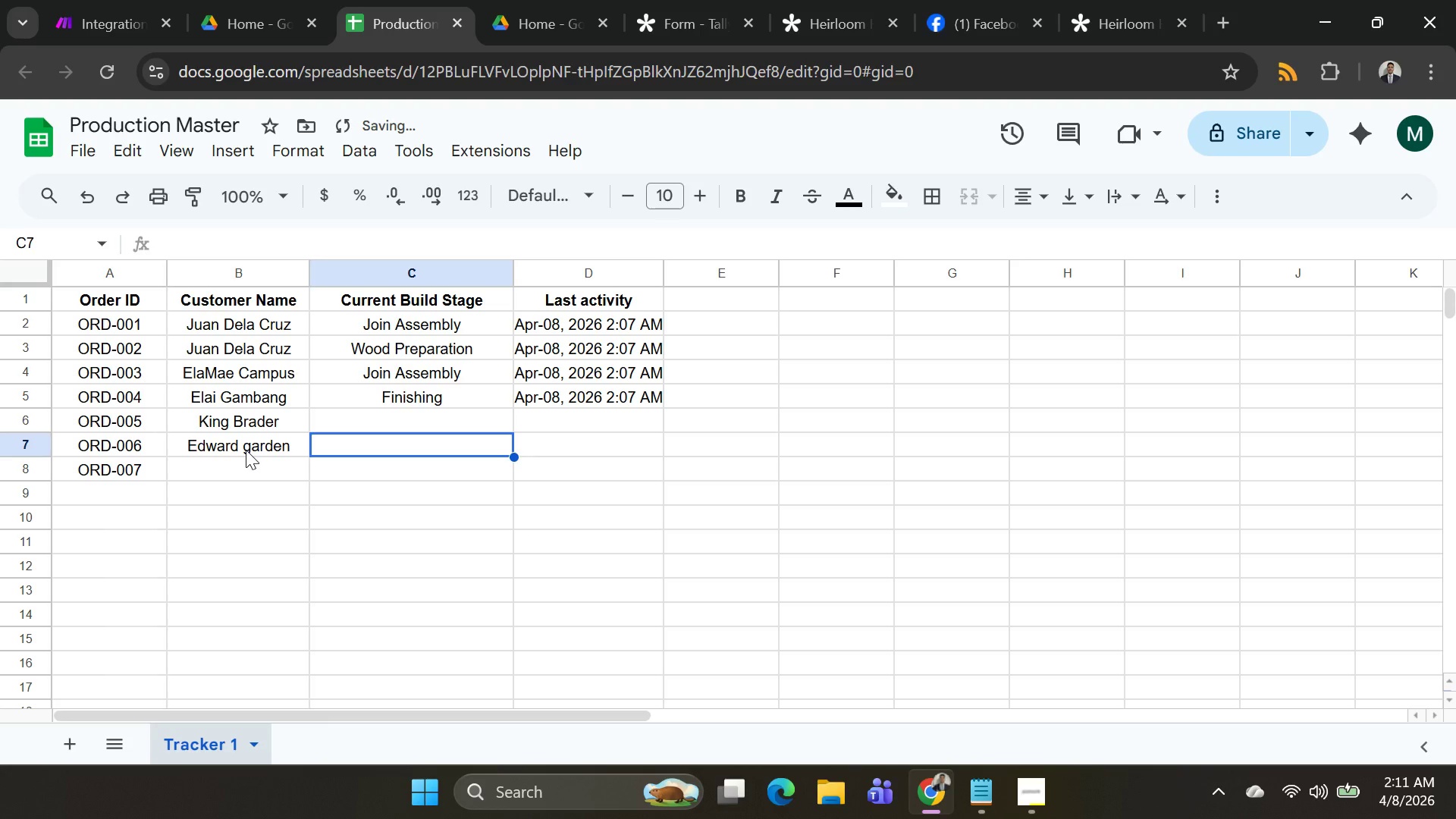 
left_click([243, 450])
 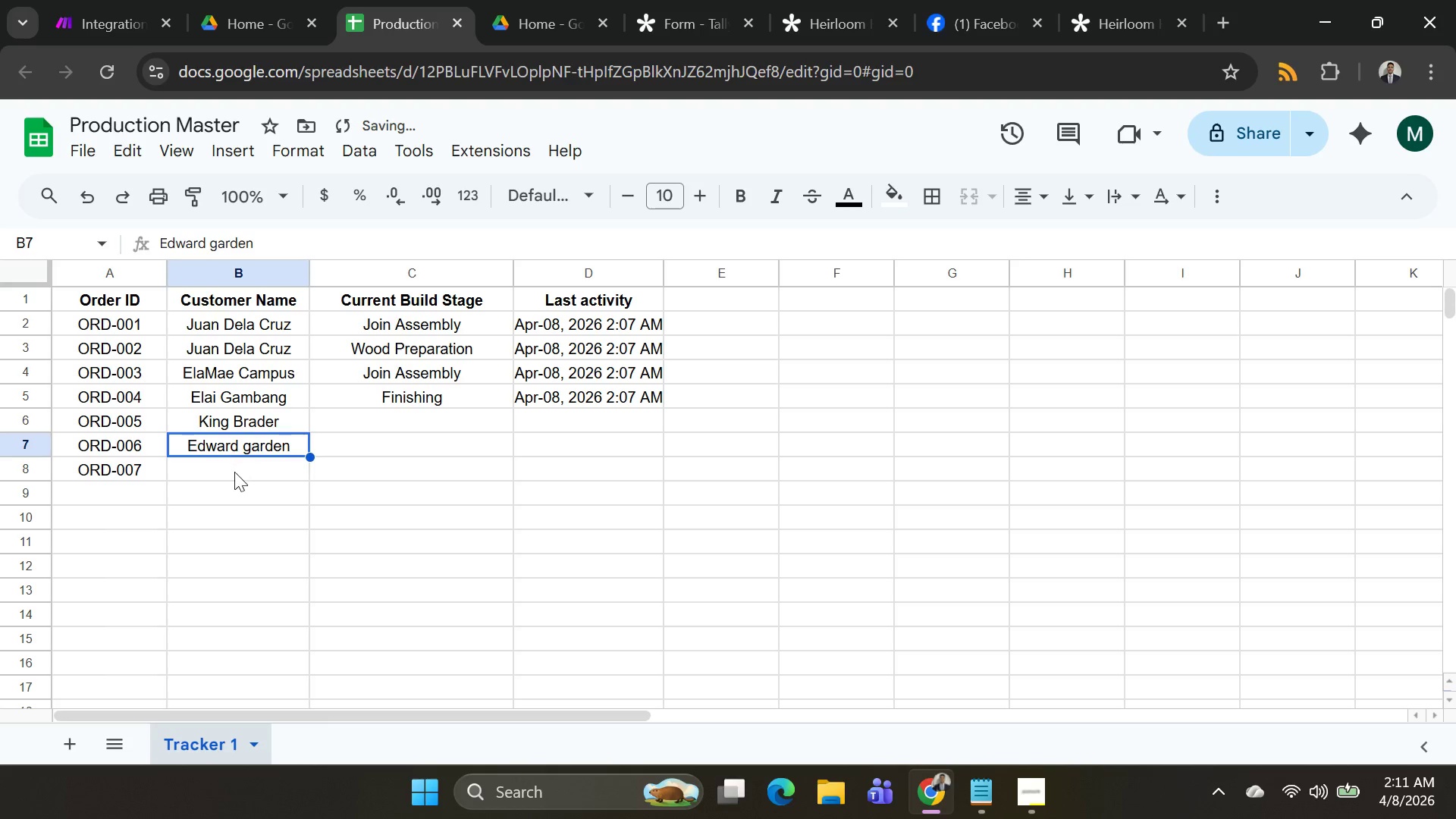 
left_click([234, 472])
 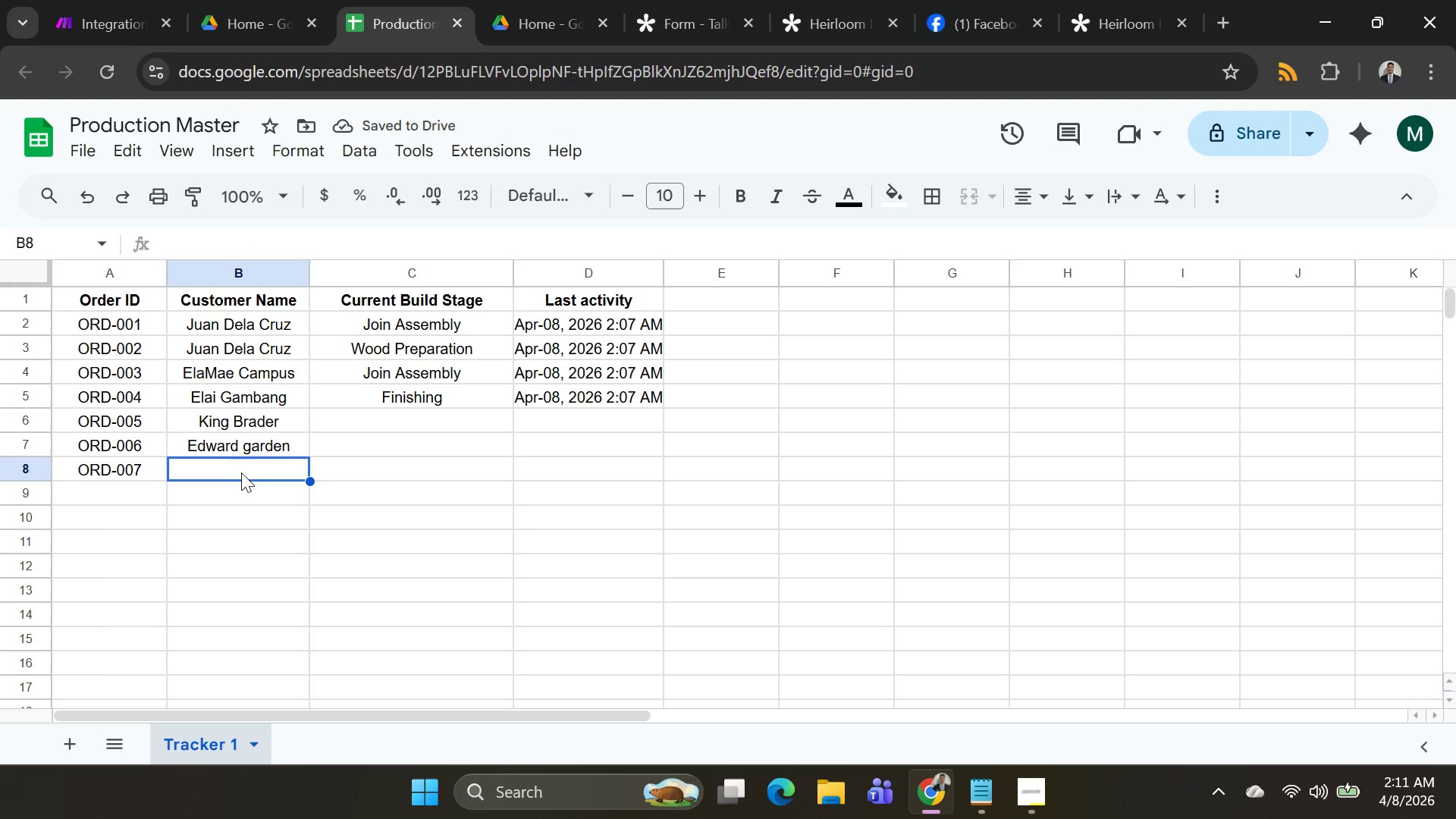 
key(Shift+J)
 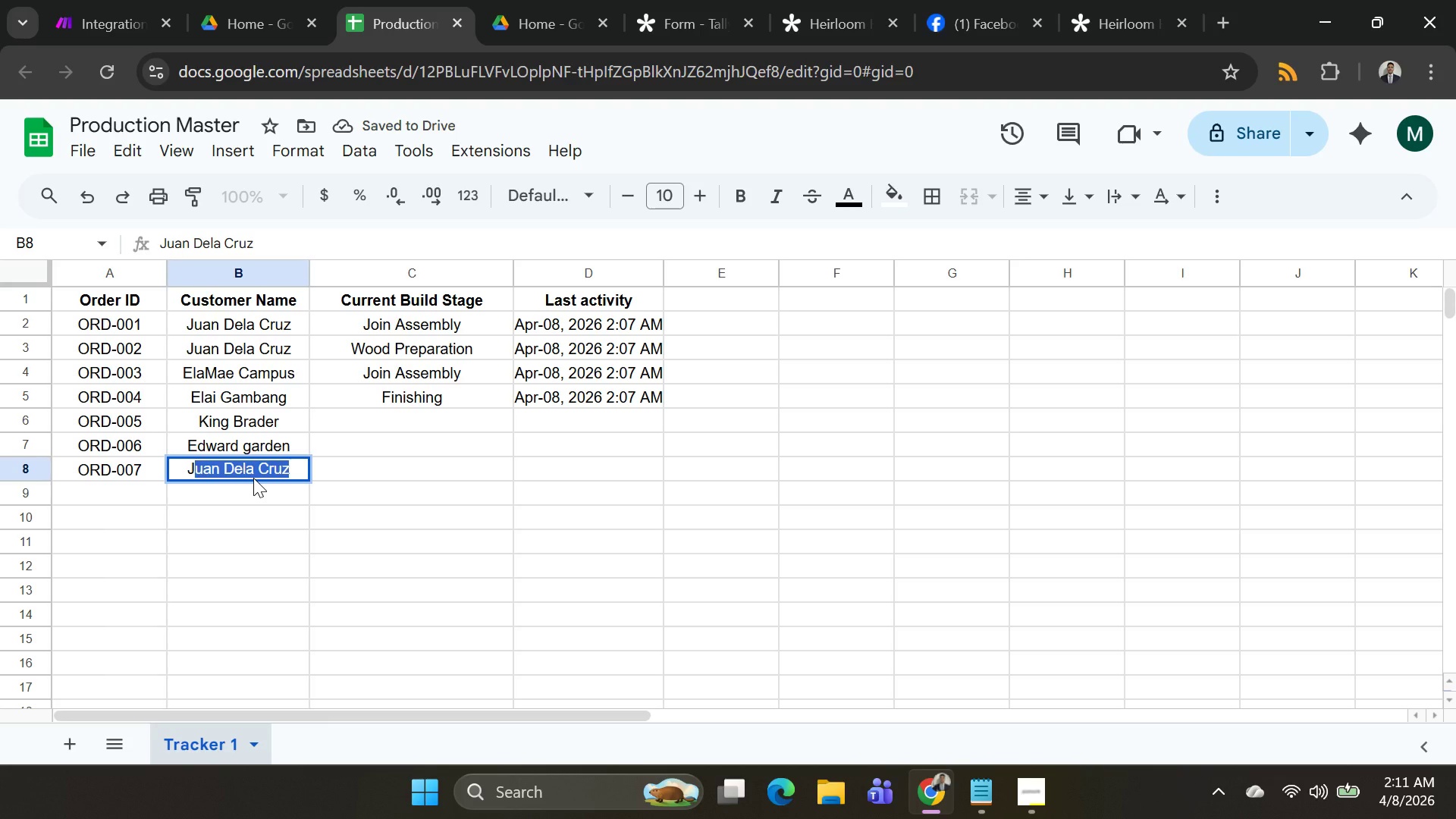 
type(ustu)
key(Backspace)
 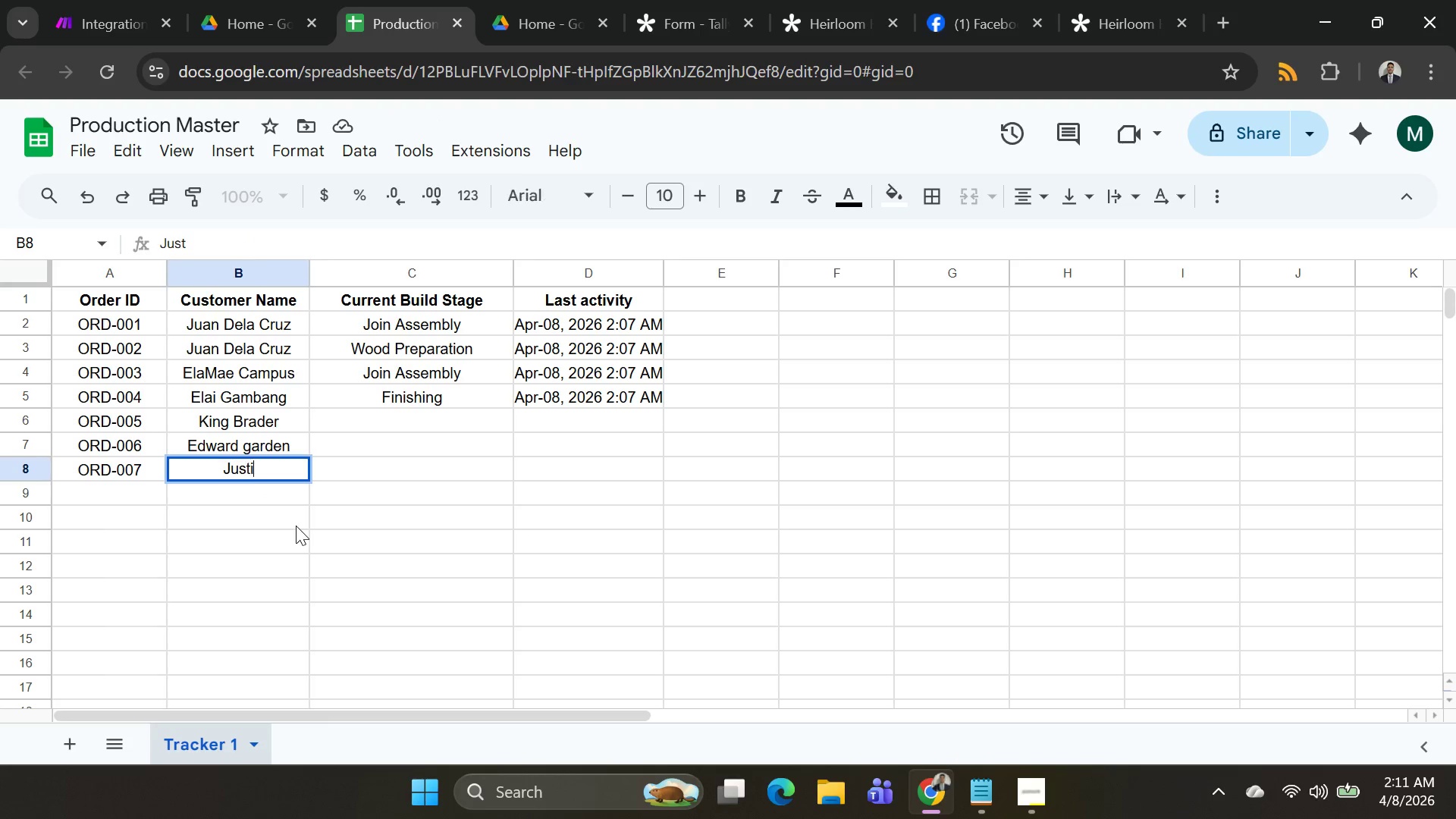 
type(in Bern)
 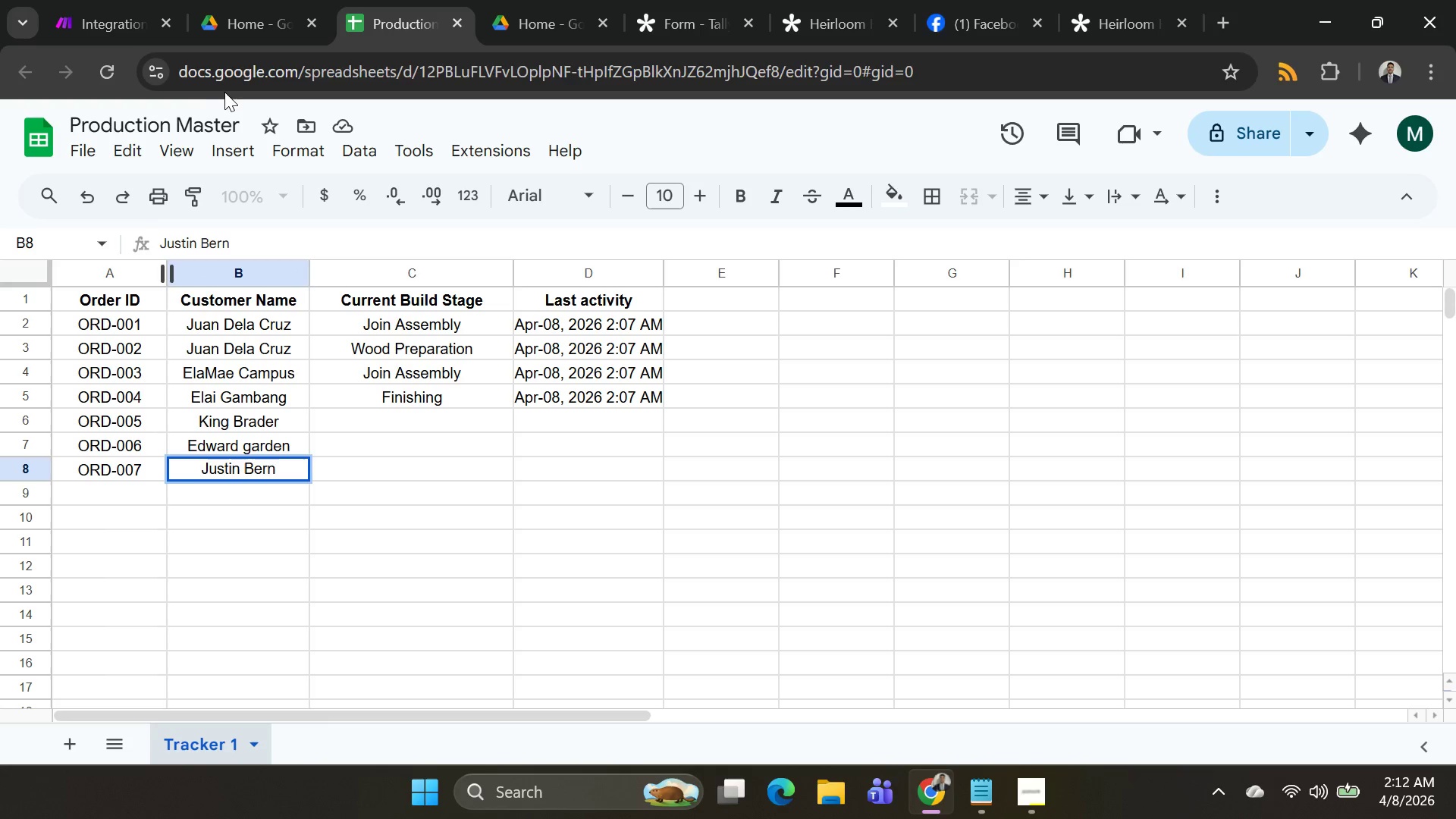 
mouse_move([243, 48])
 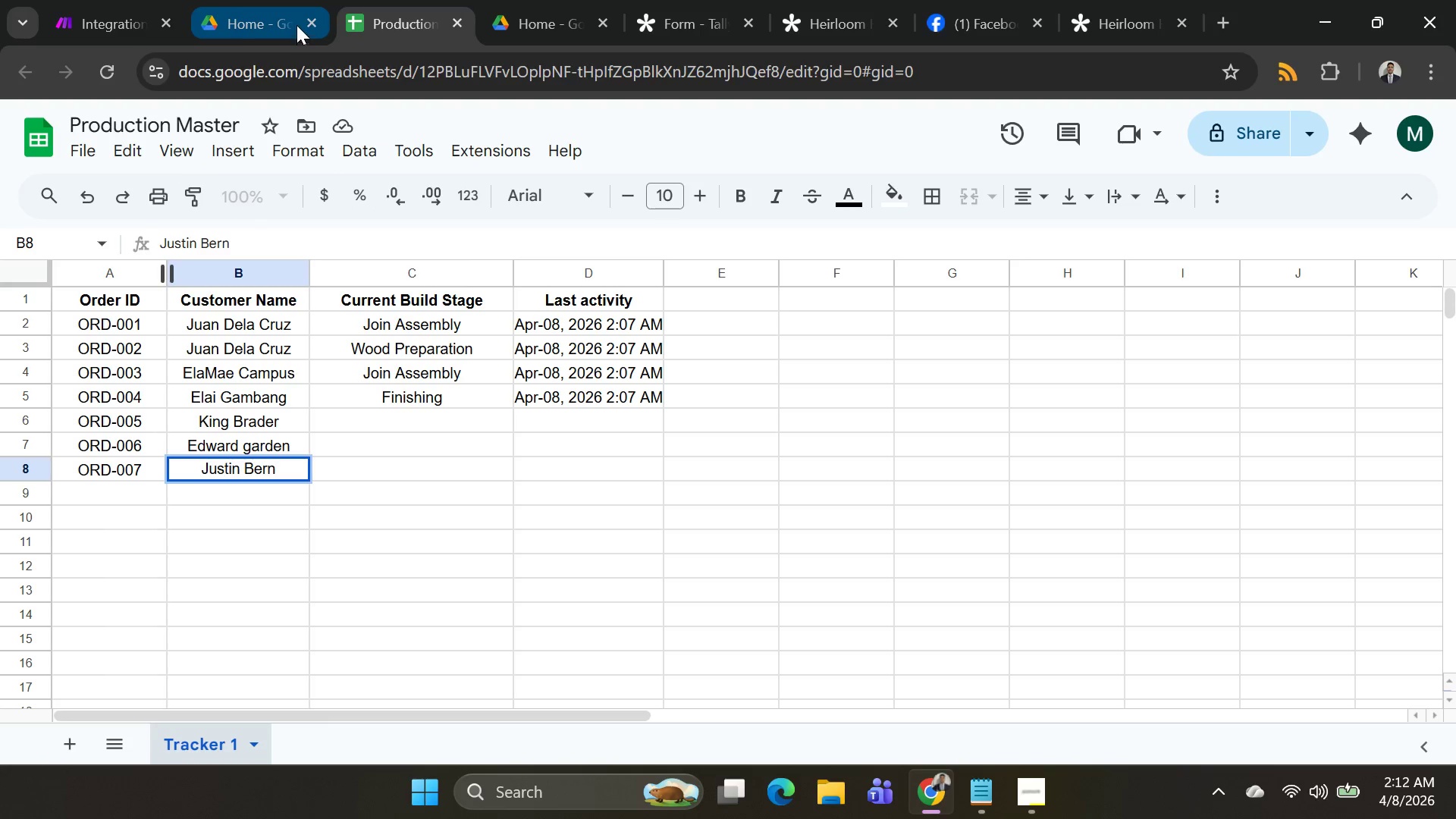 
left_click([102, 15])
 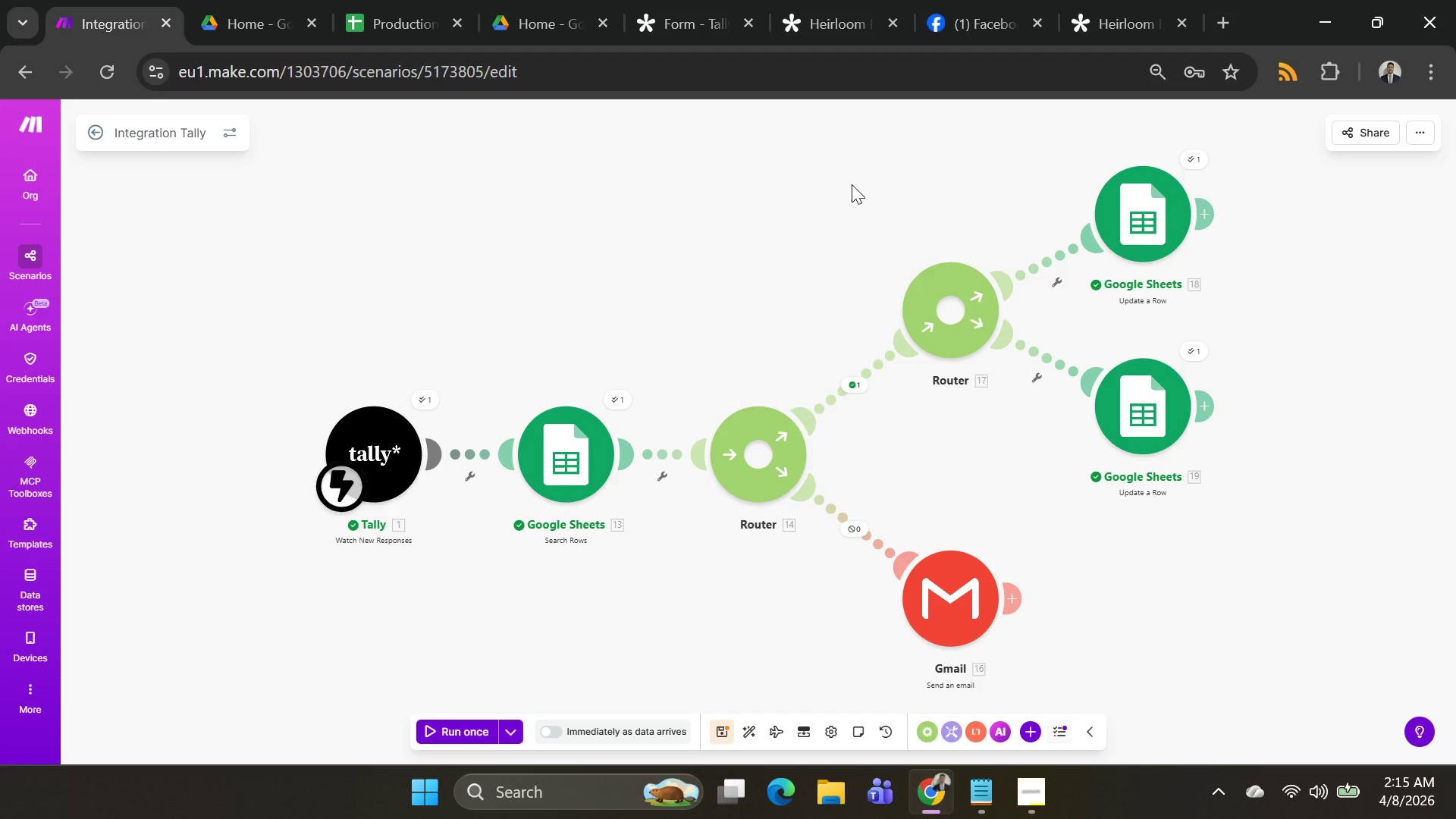 
wait(178.02)
 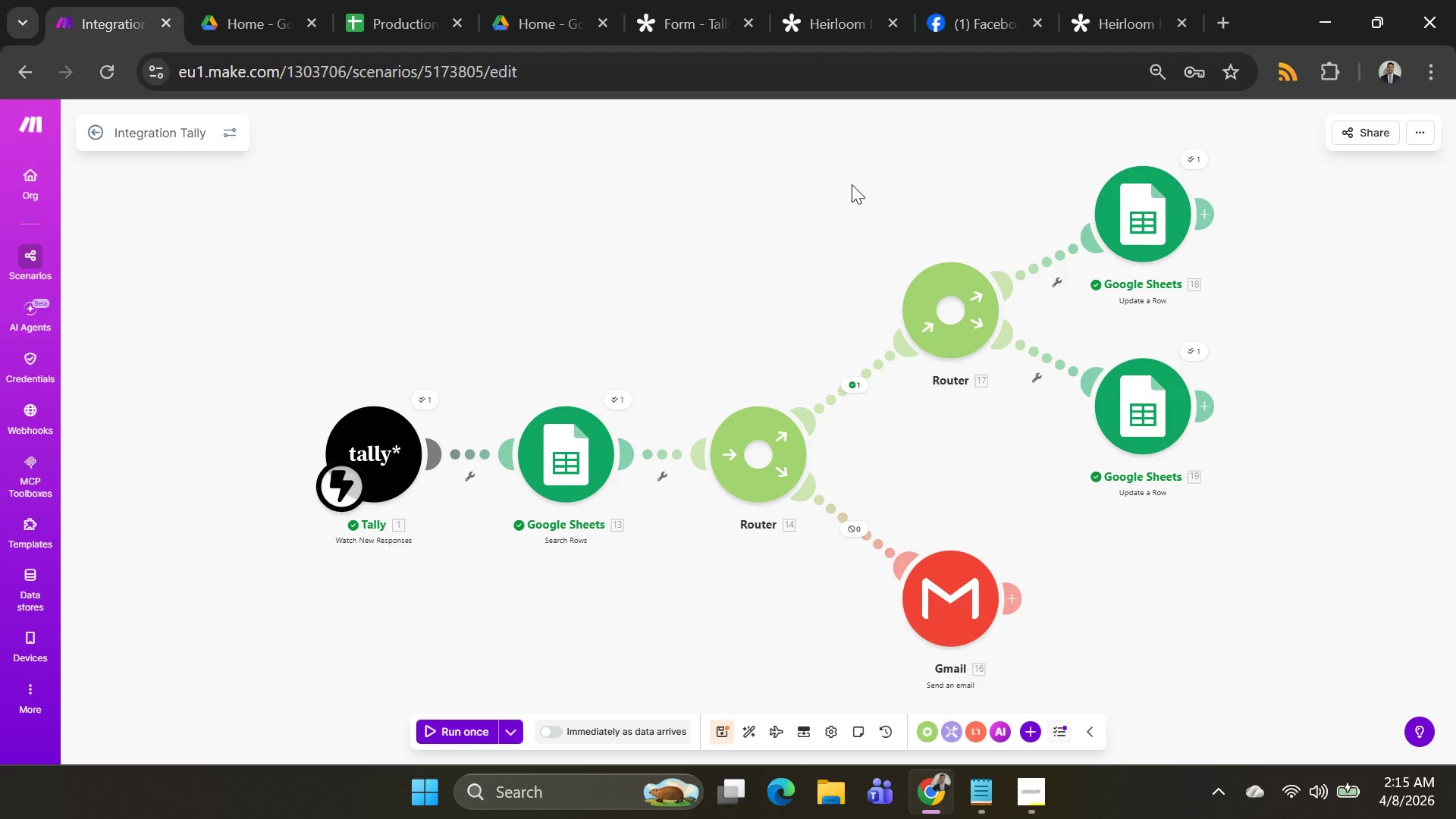 
left_click([671, 20])
 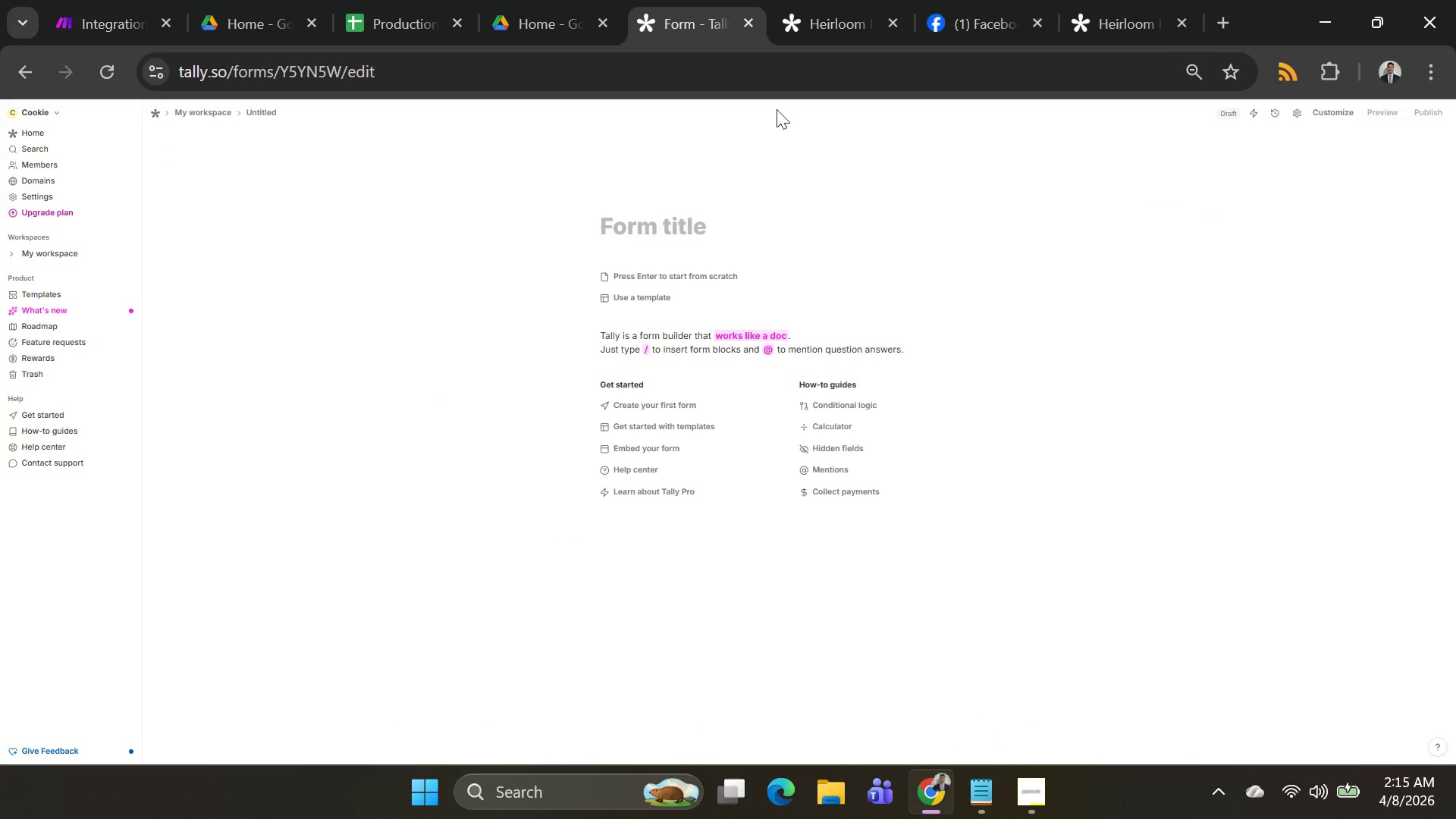 
left_click([832, 21])
 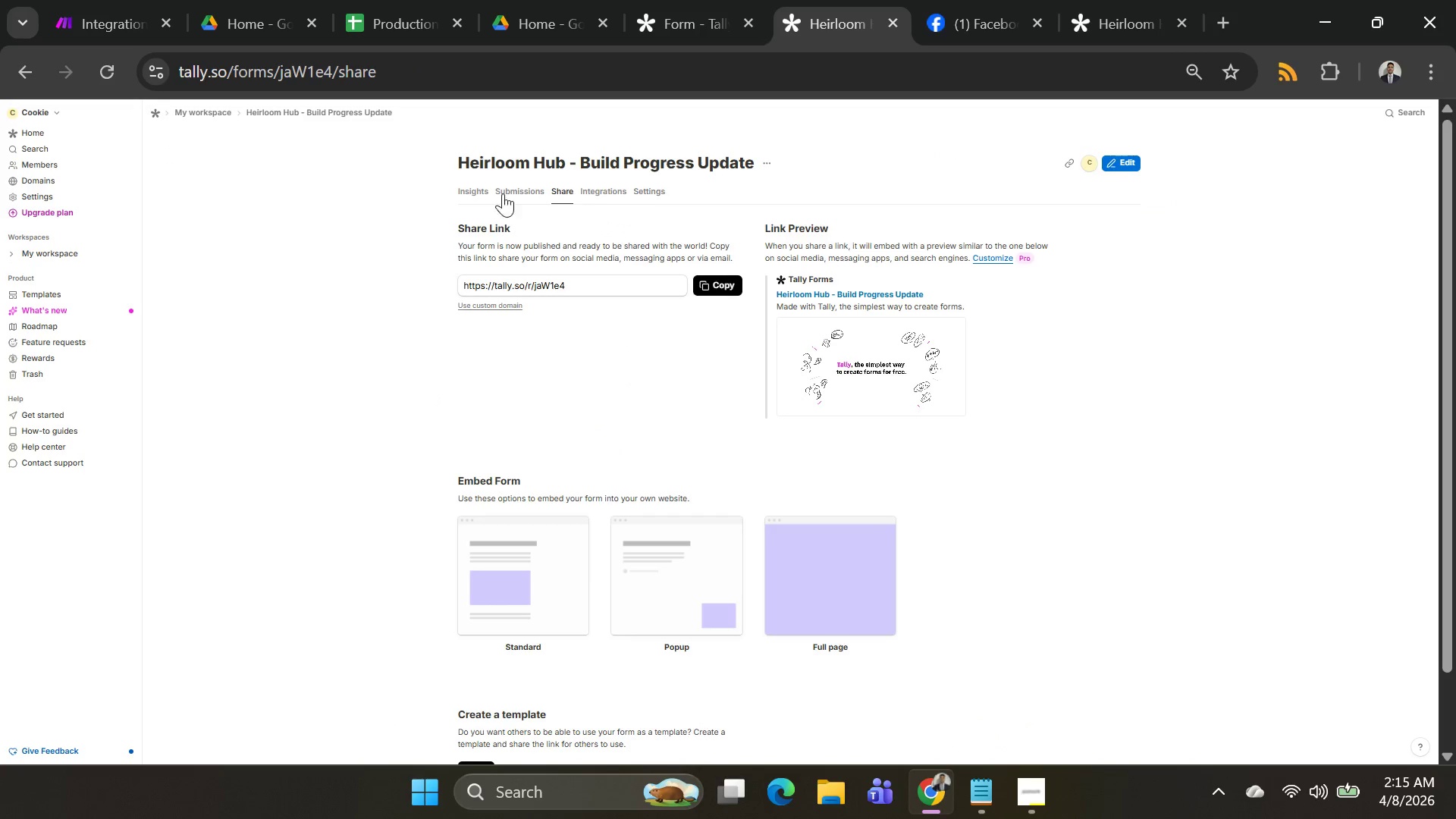 
left_click([484, 199])
 